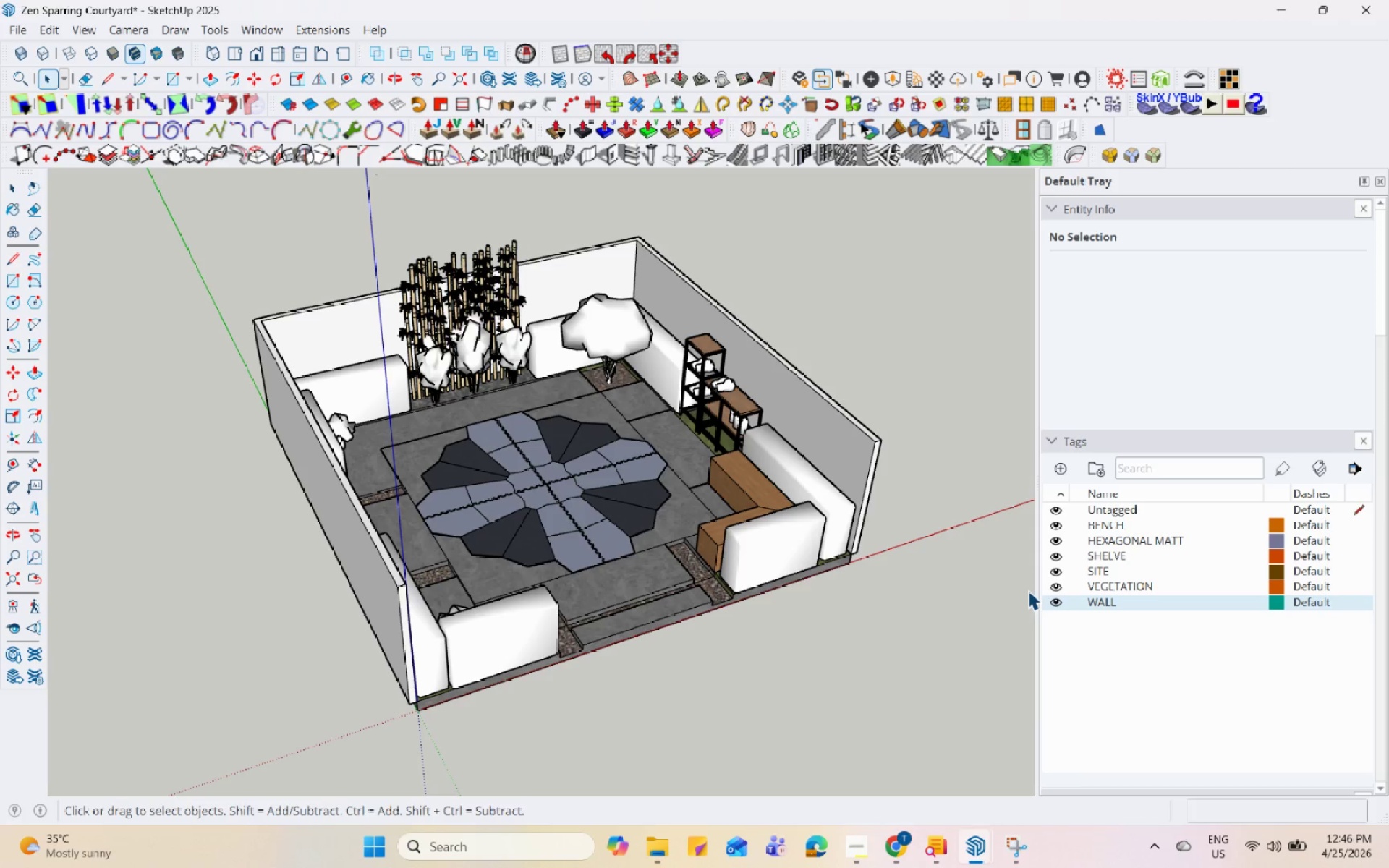 
hold_key(key=Space, duration=1.52)
 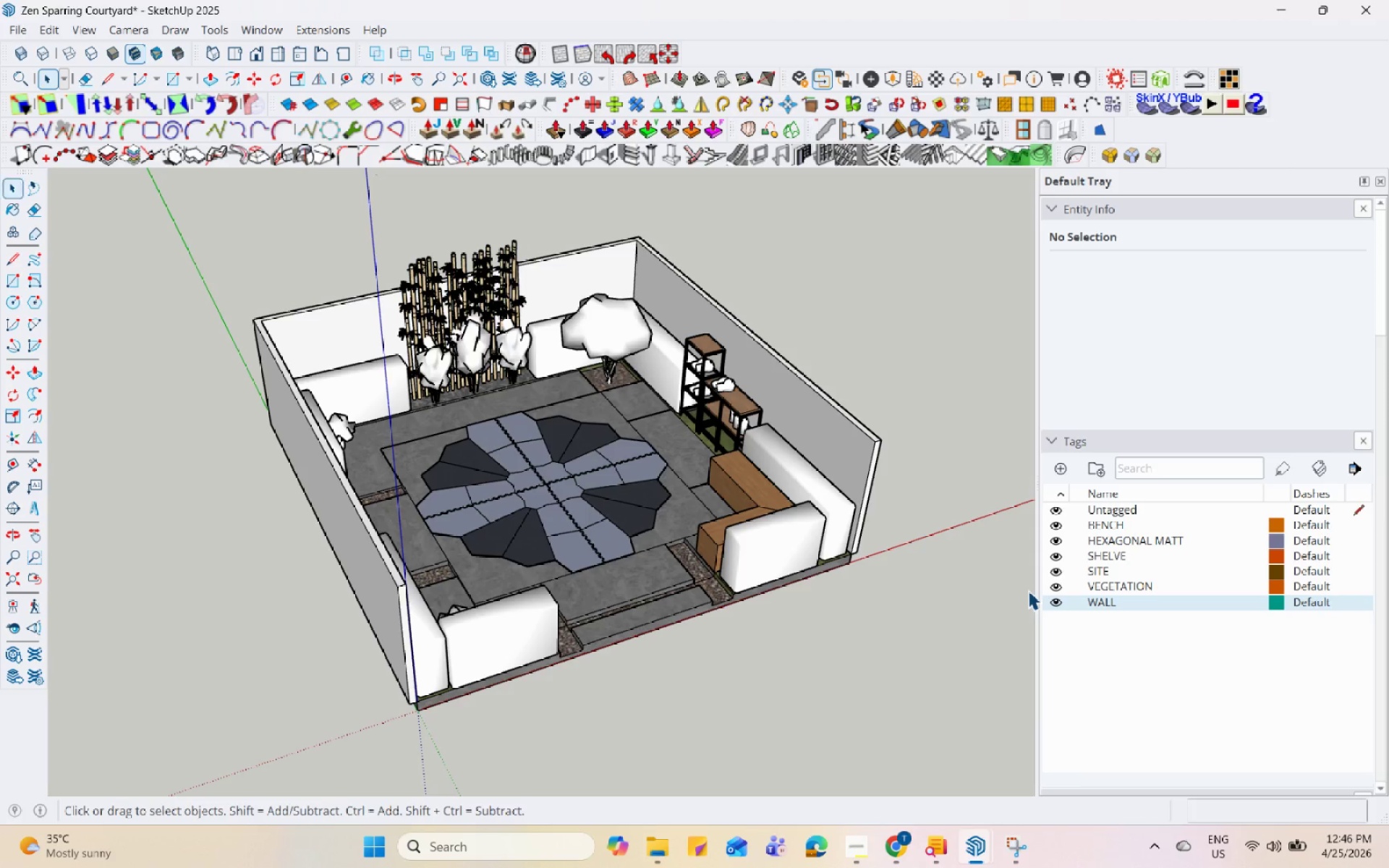 
hold_key(key=Space, duration=1.51)
 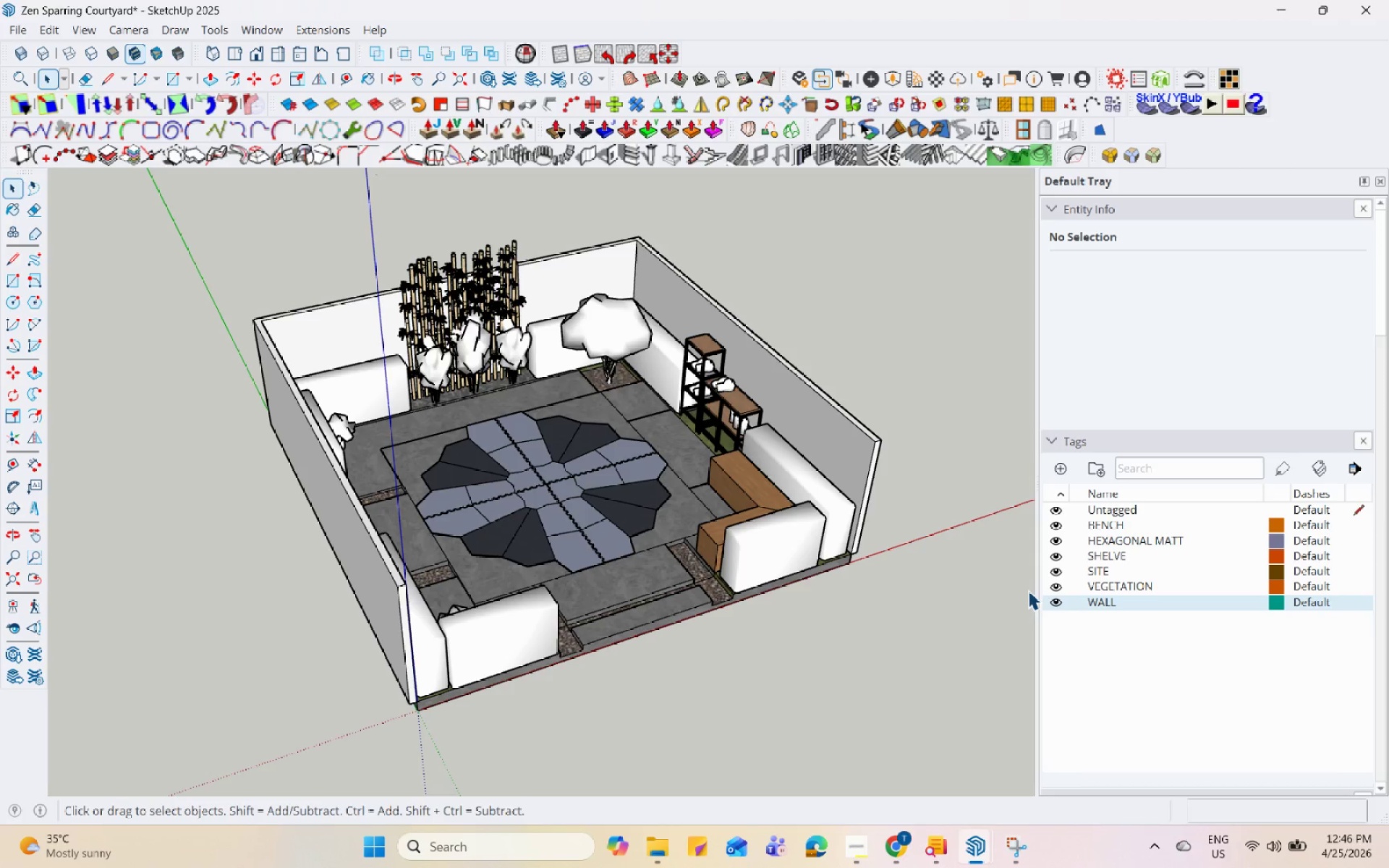 
hold_key(key=Space, duration=1.52)
 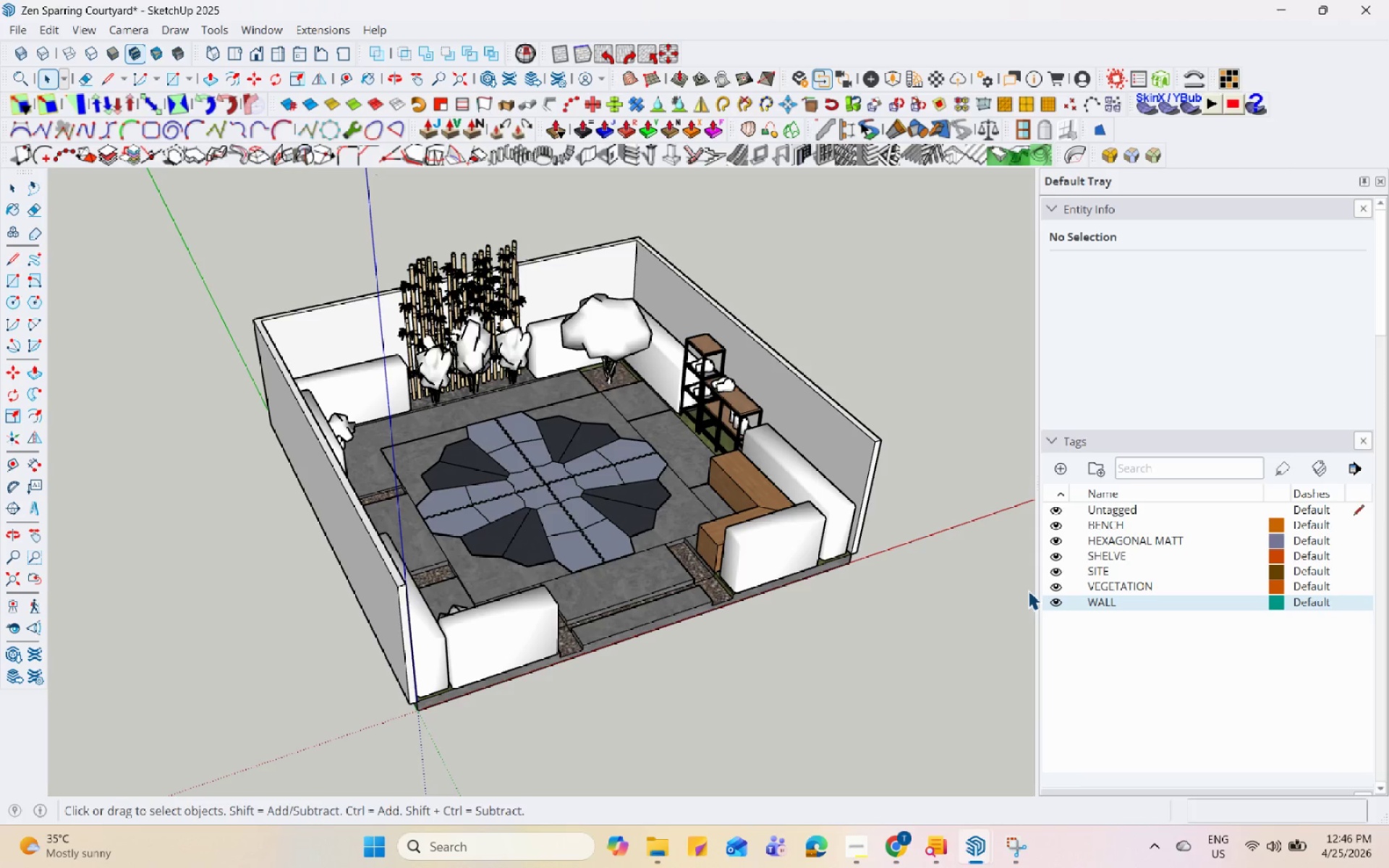 
hold_key(key=Space, duration=1.5)
 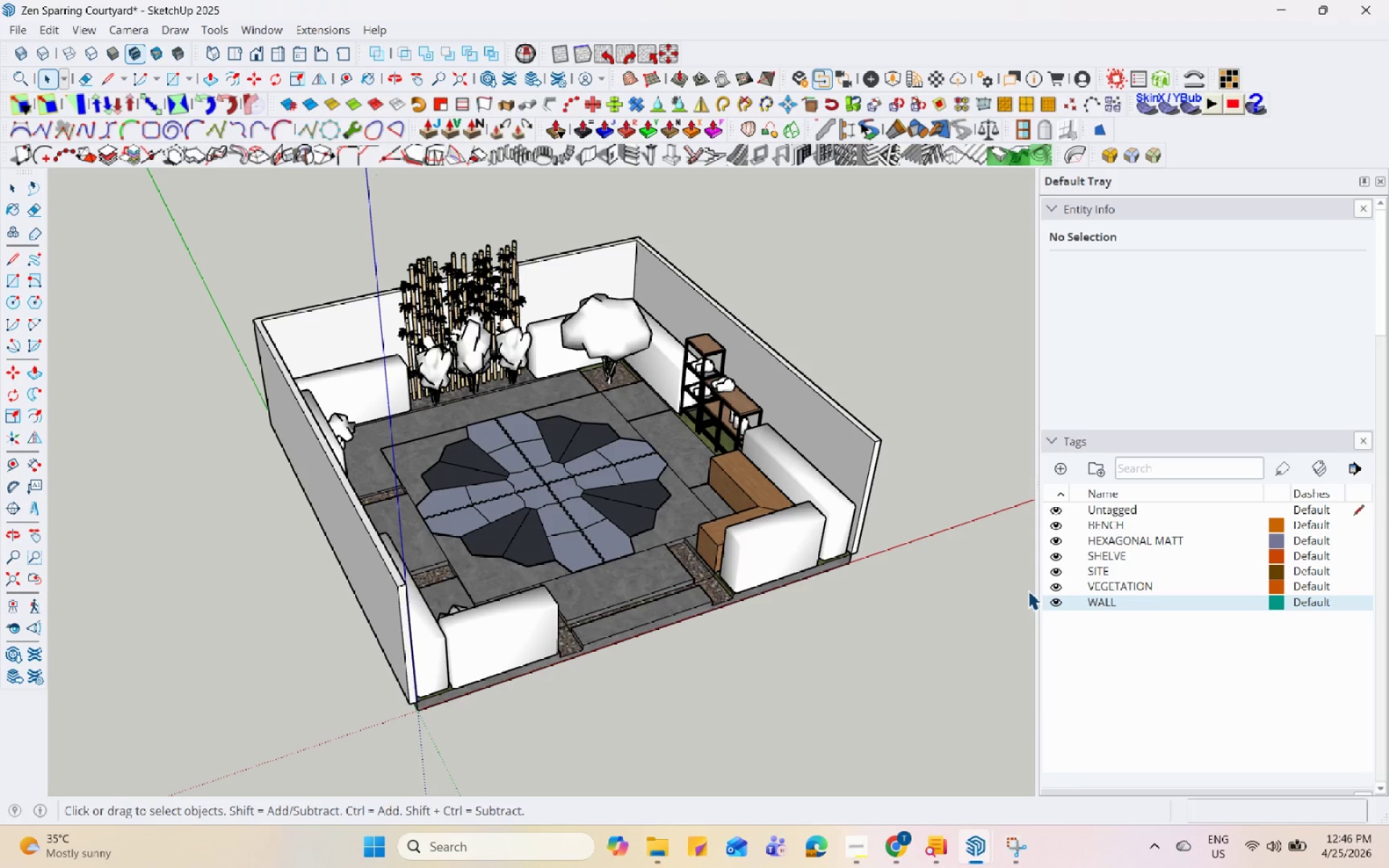 
hold_key(key=Space, duration=1.5)
 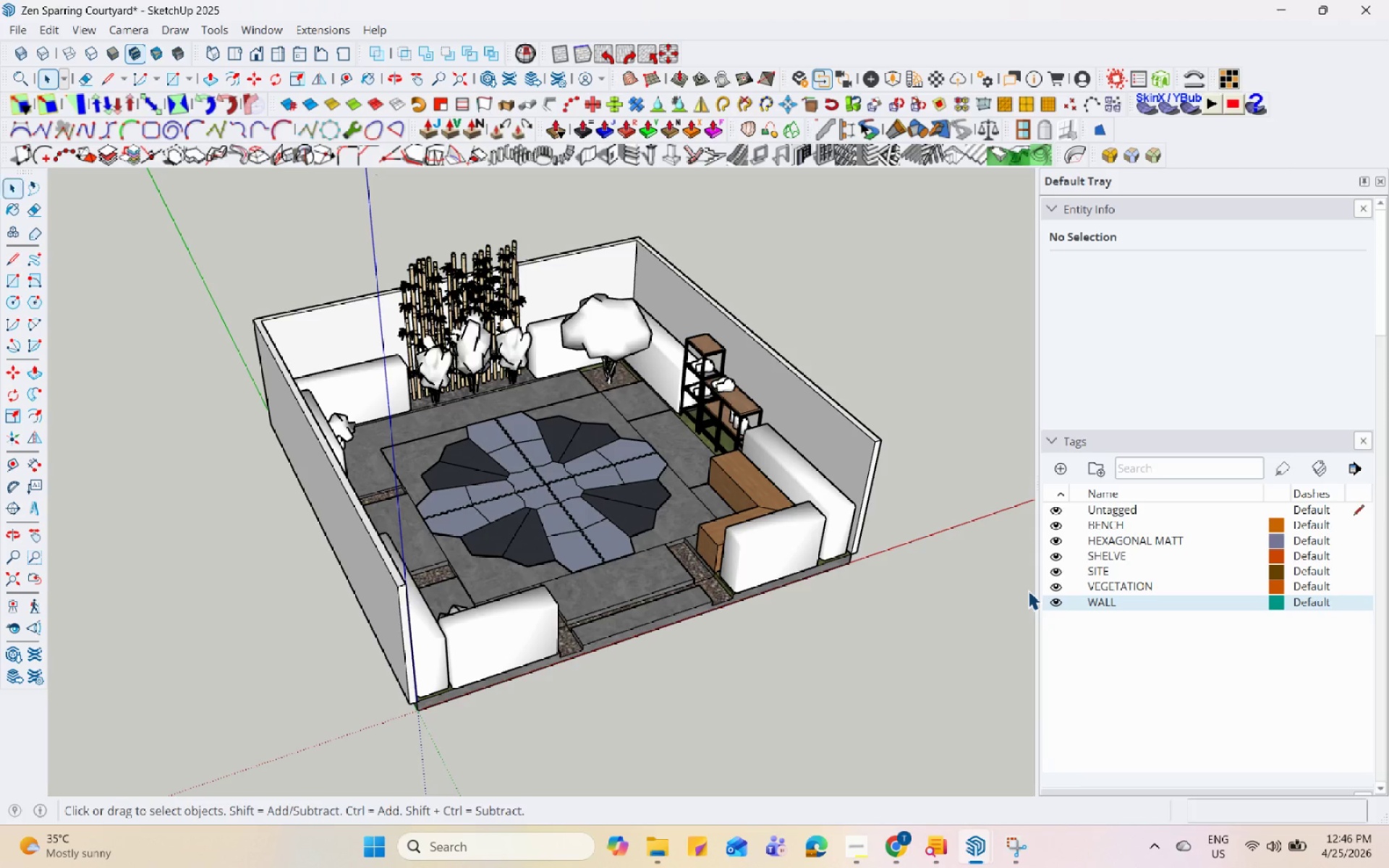 
hold_key(key=Space, duration=1.52)
 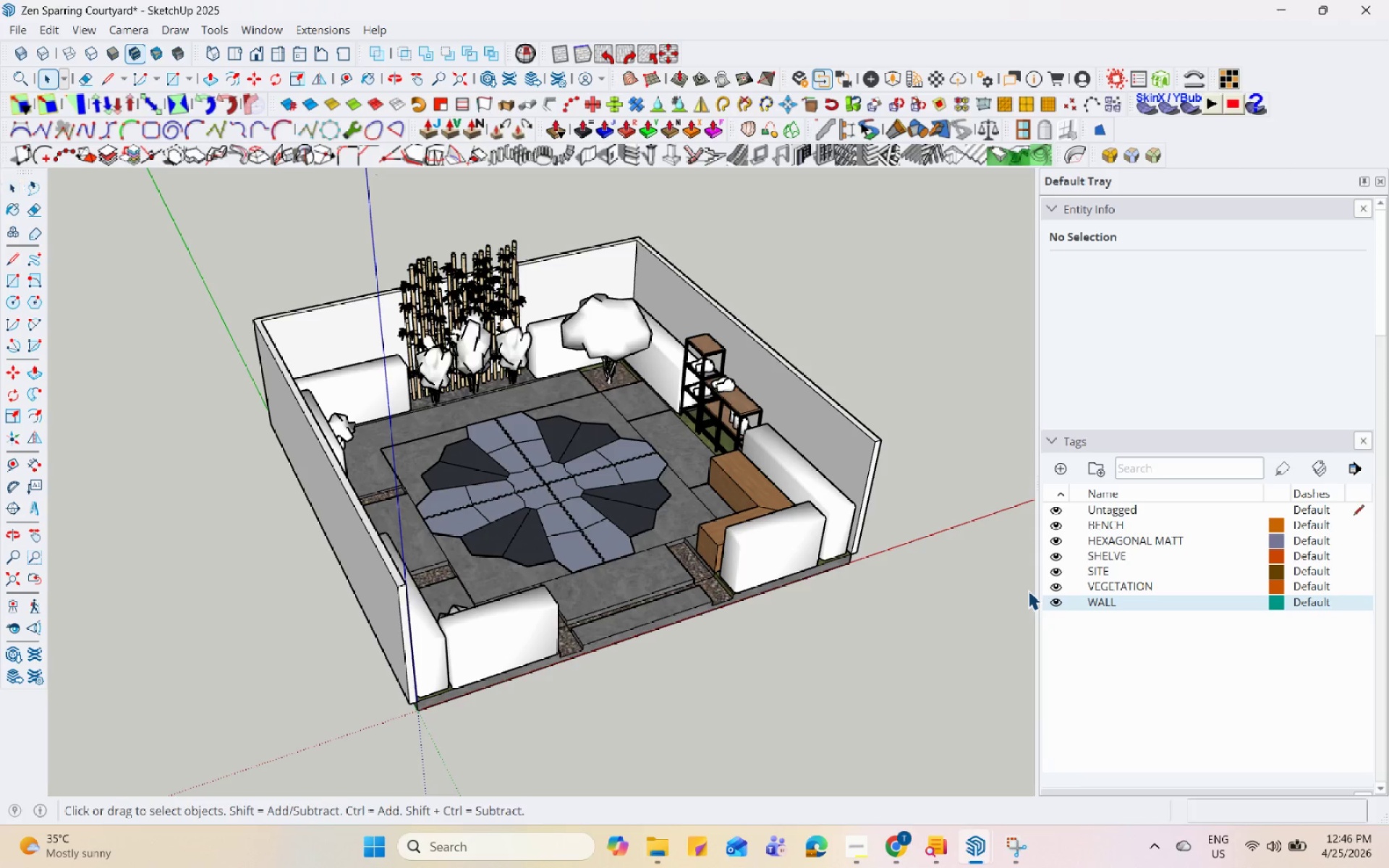 
hold_key(key=Space, duration=1.51)
 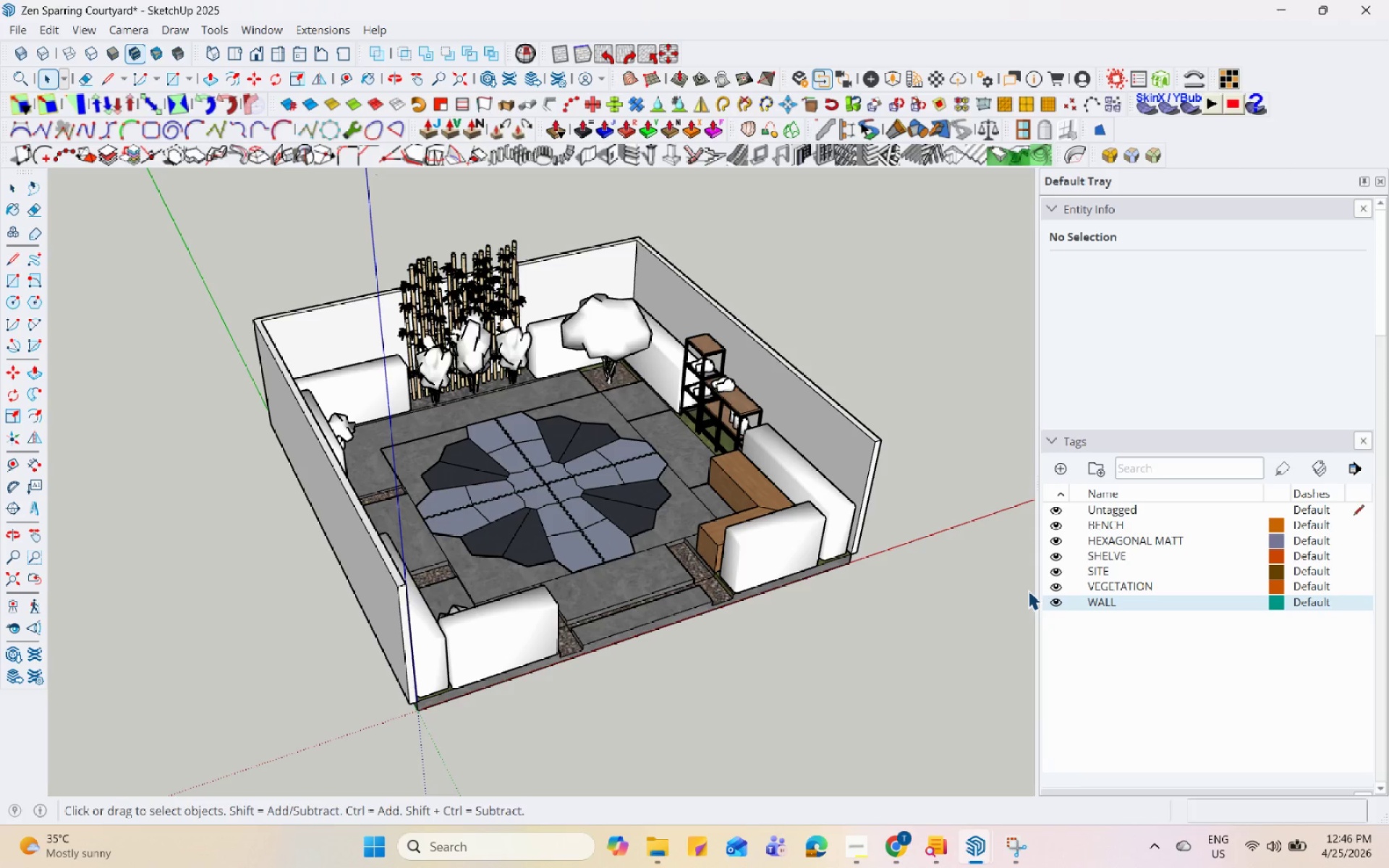 
hold_key(key=Space, duration=1.5)
 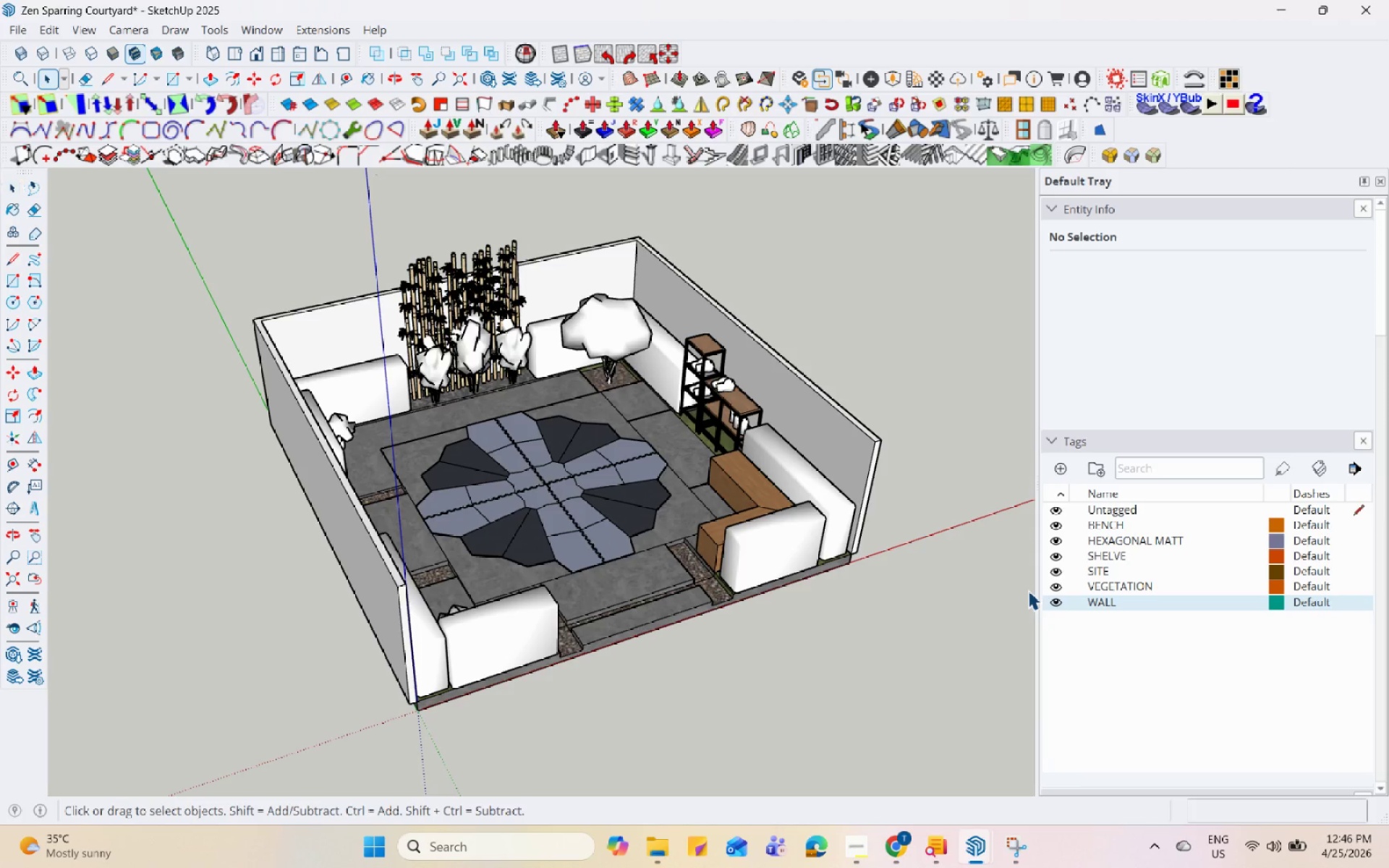 
hold_key(key=Space, duration=1.52)
 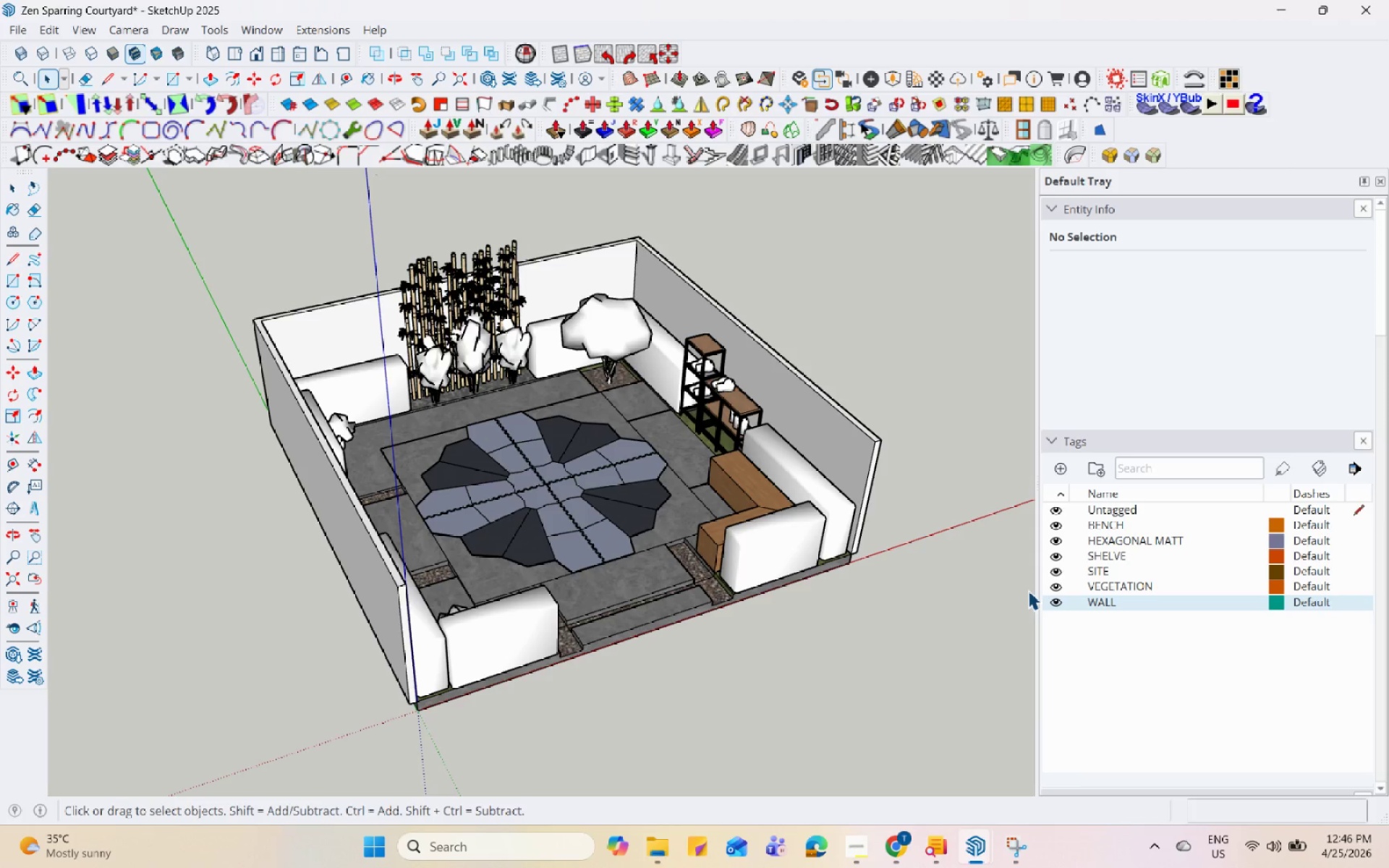 
hold_key(key=Space, duration=1.52)
 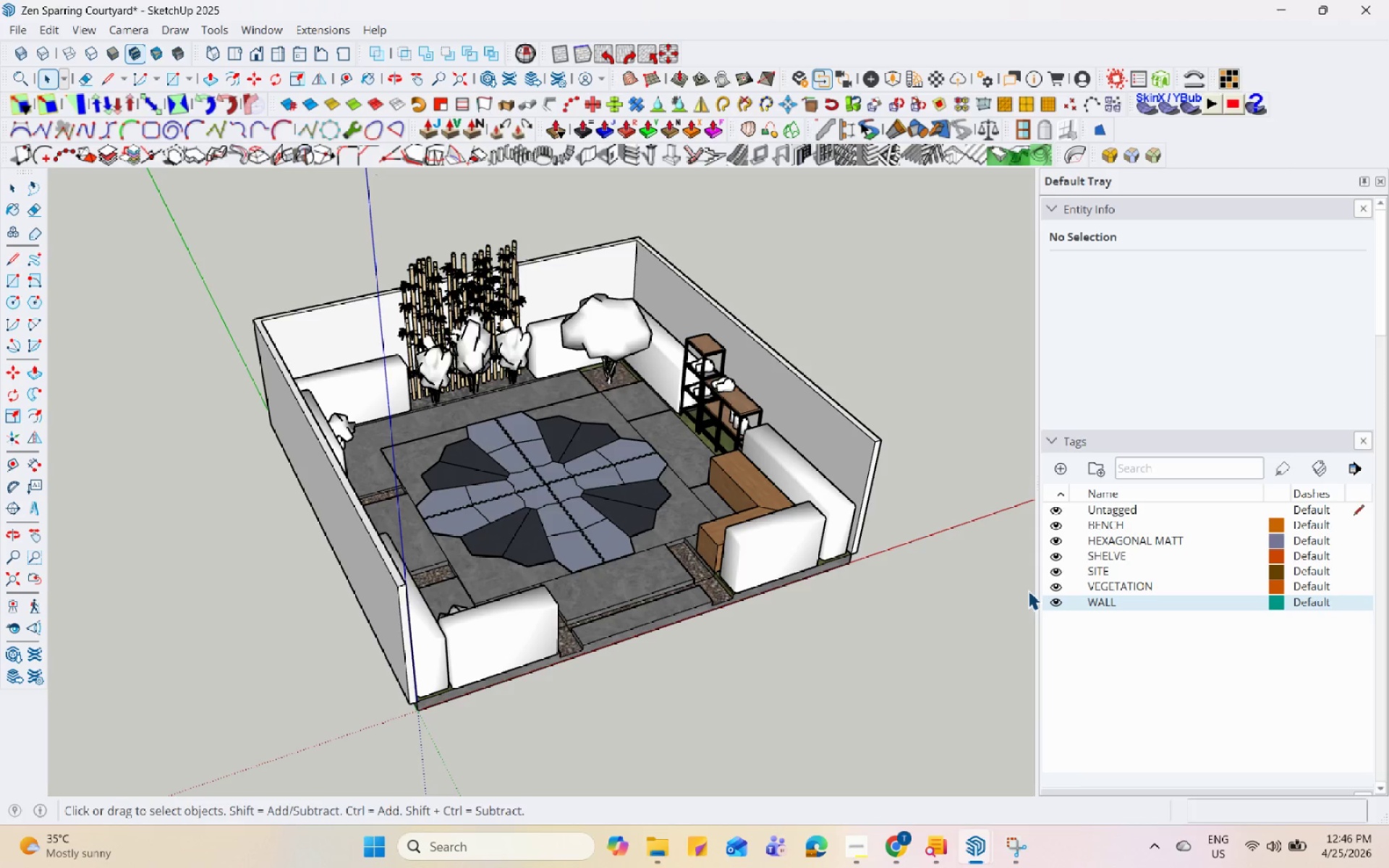 
hold_key(key=Space, duration=1.51)
 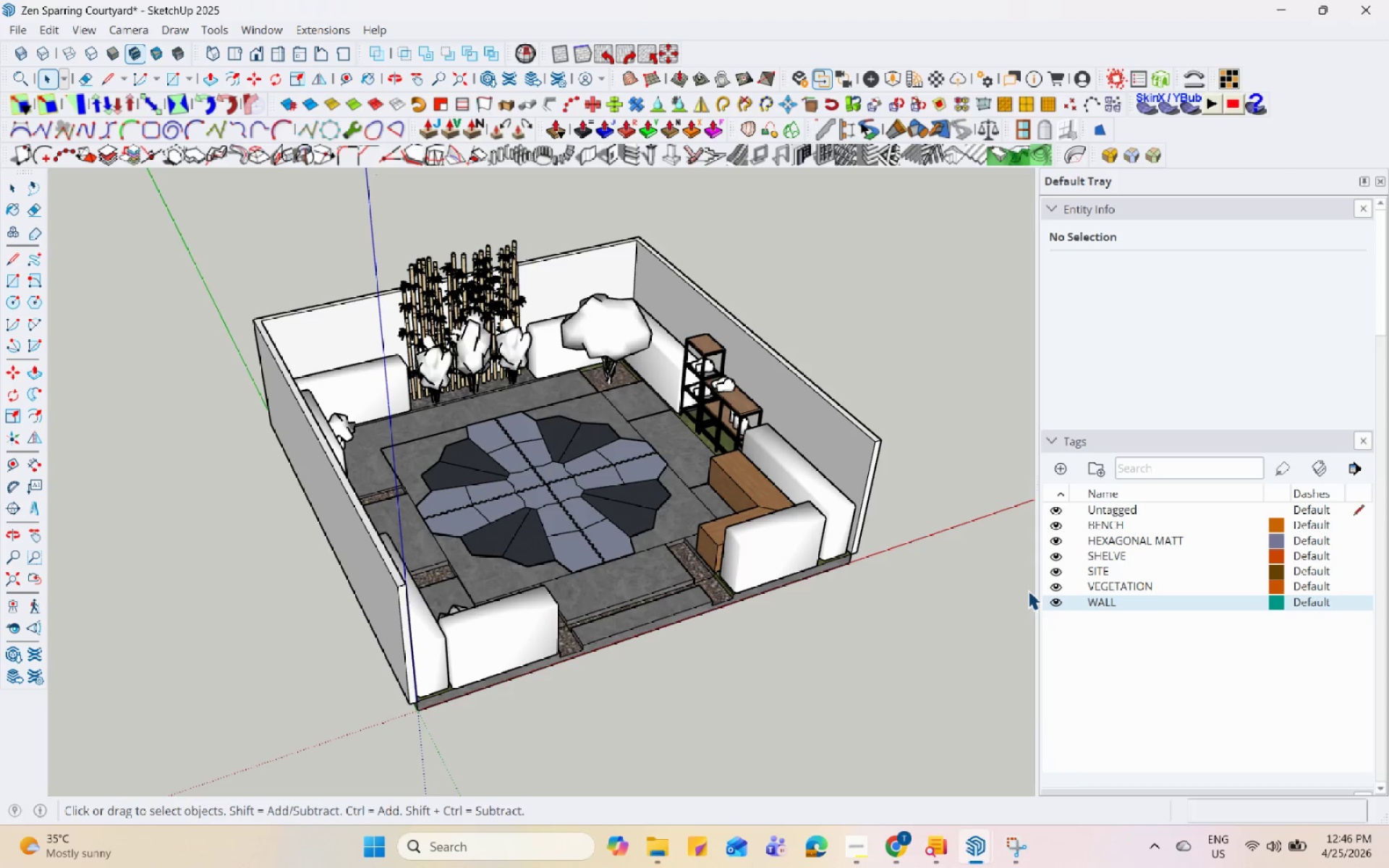 
hold_key(key=Space, duration=1.5)
 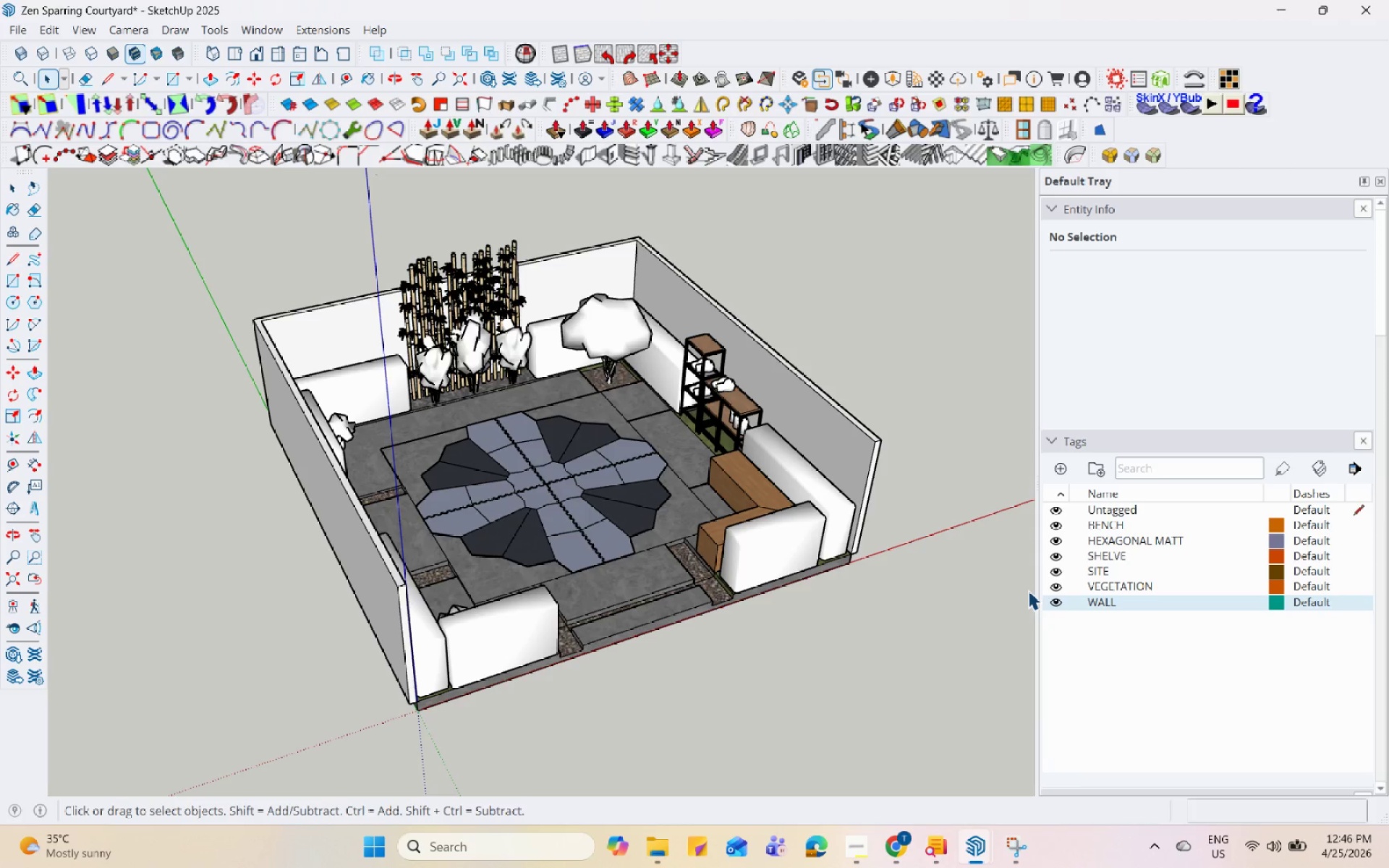 
hold_key(key=Space, duration=1.5)
 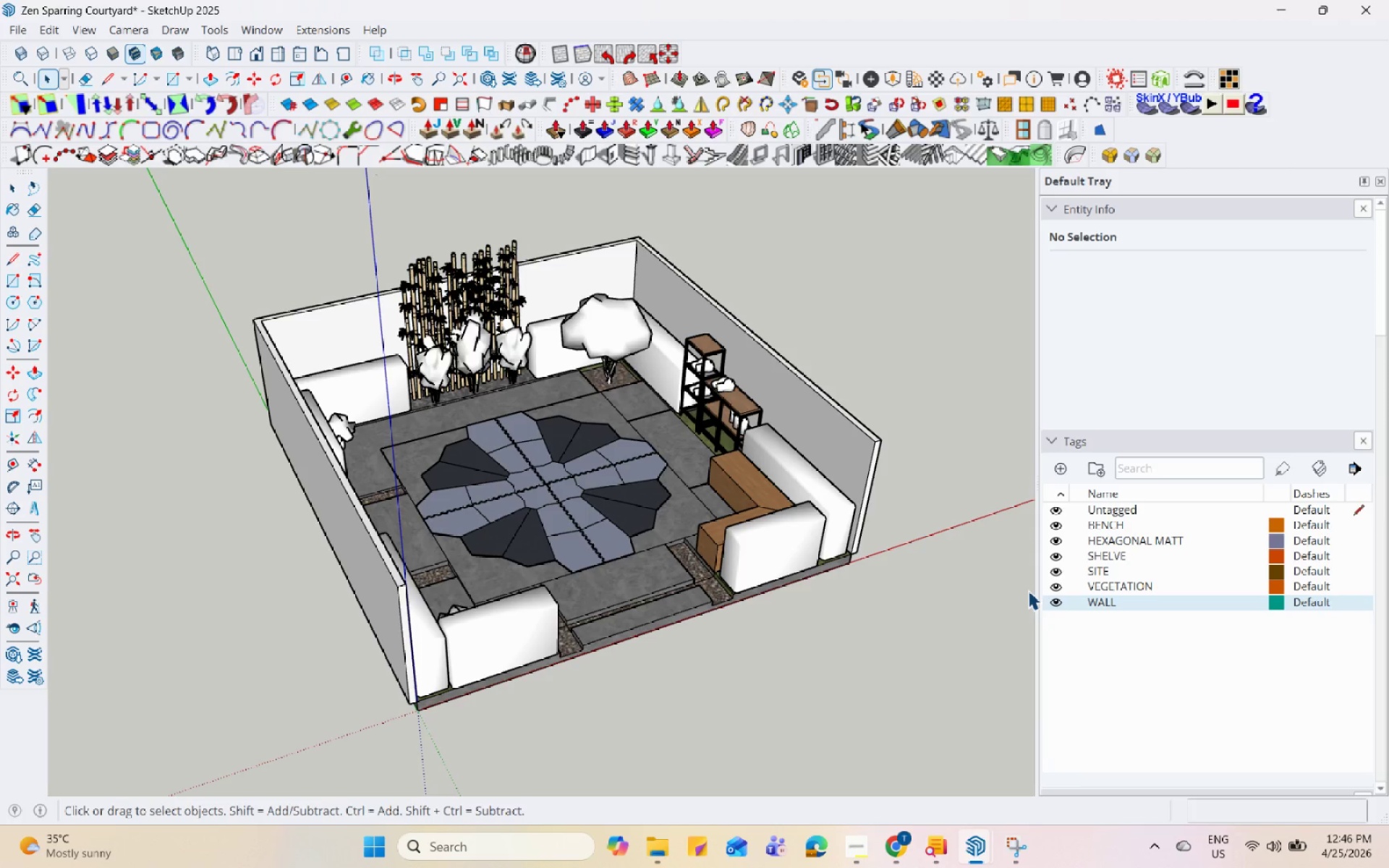 
hold_key(key=Space, duration=1.52)
 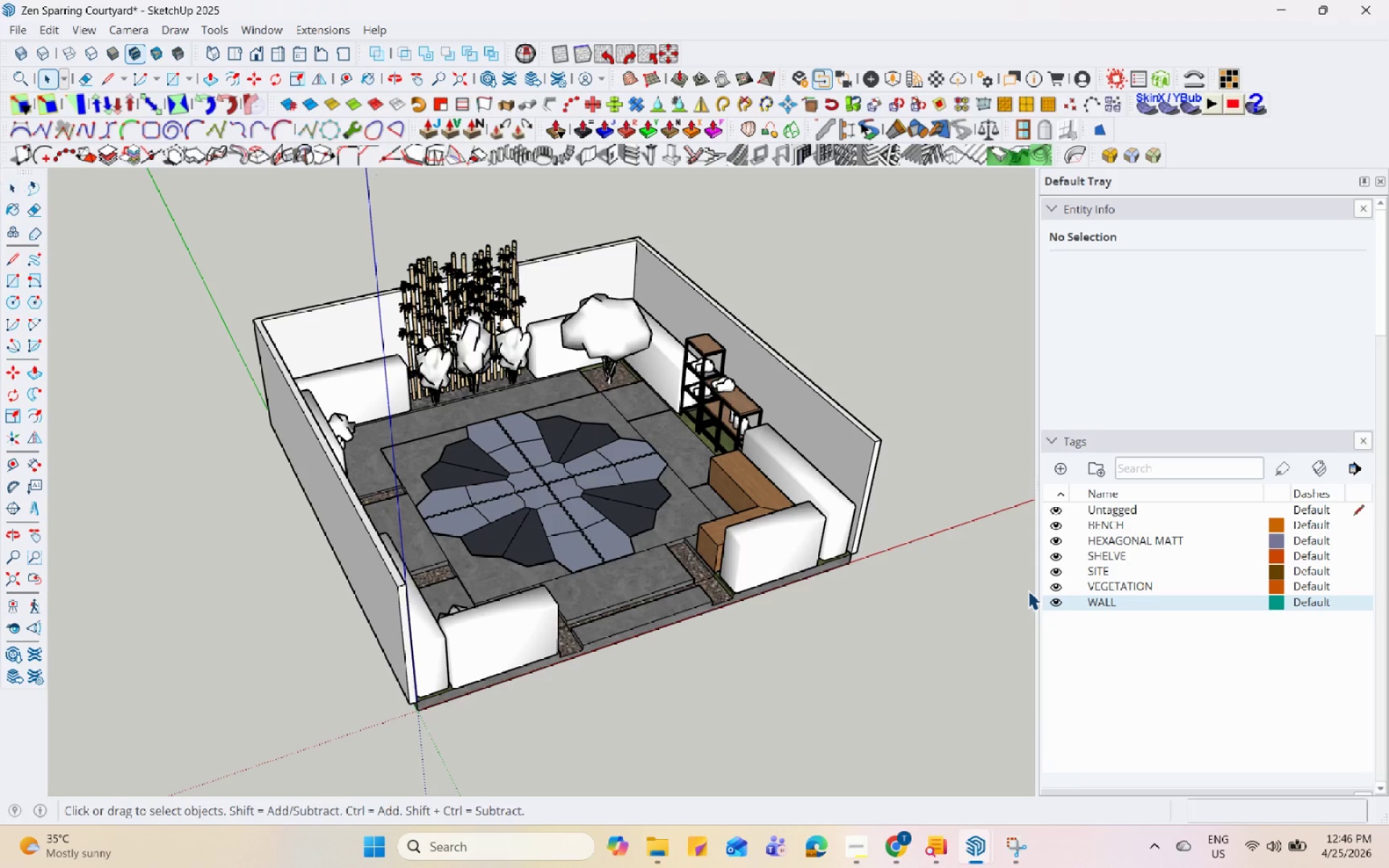 
hold_key(key=Space, duration=1.53)
 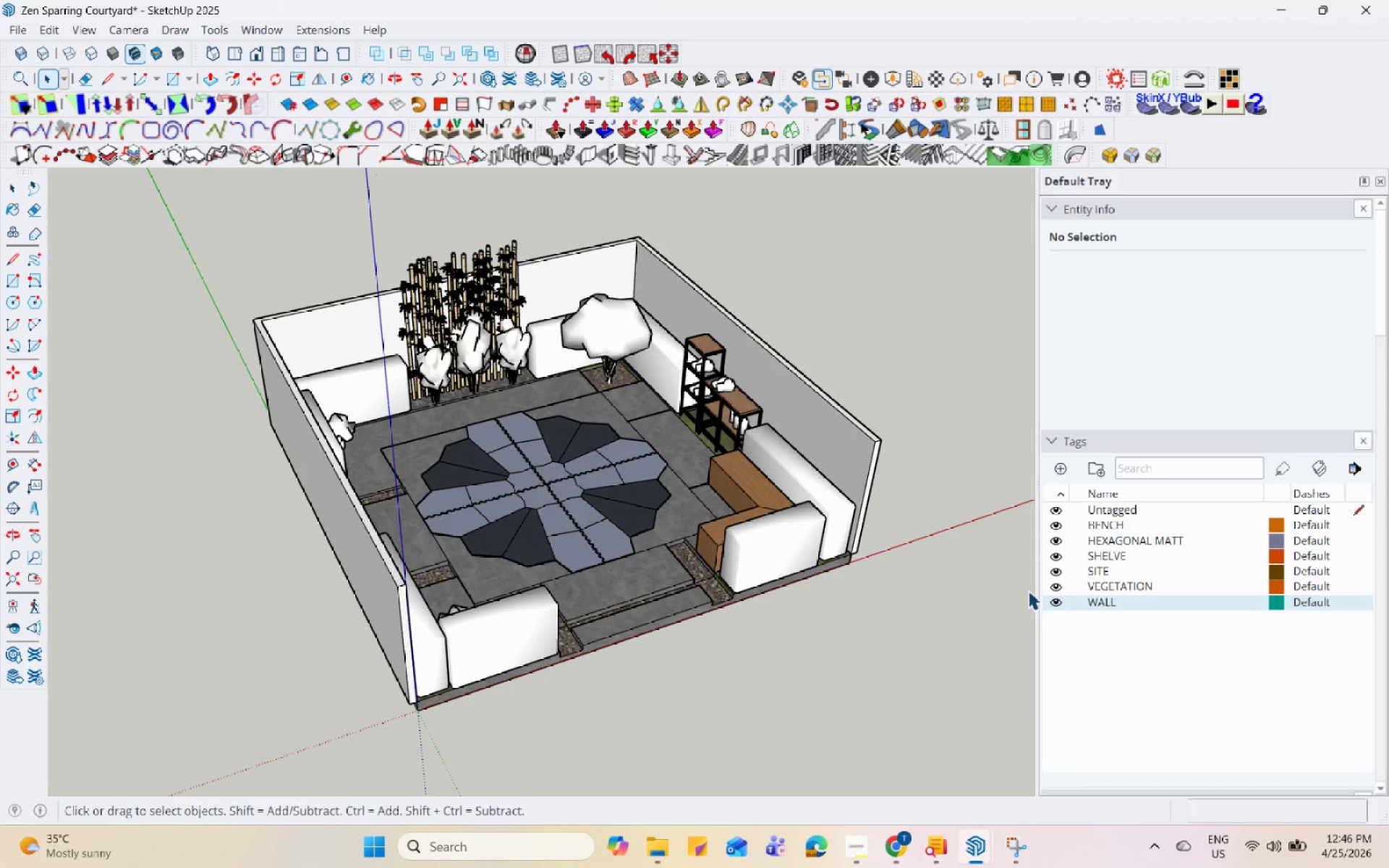 
hold_key(key=Space, duration=1.52)
 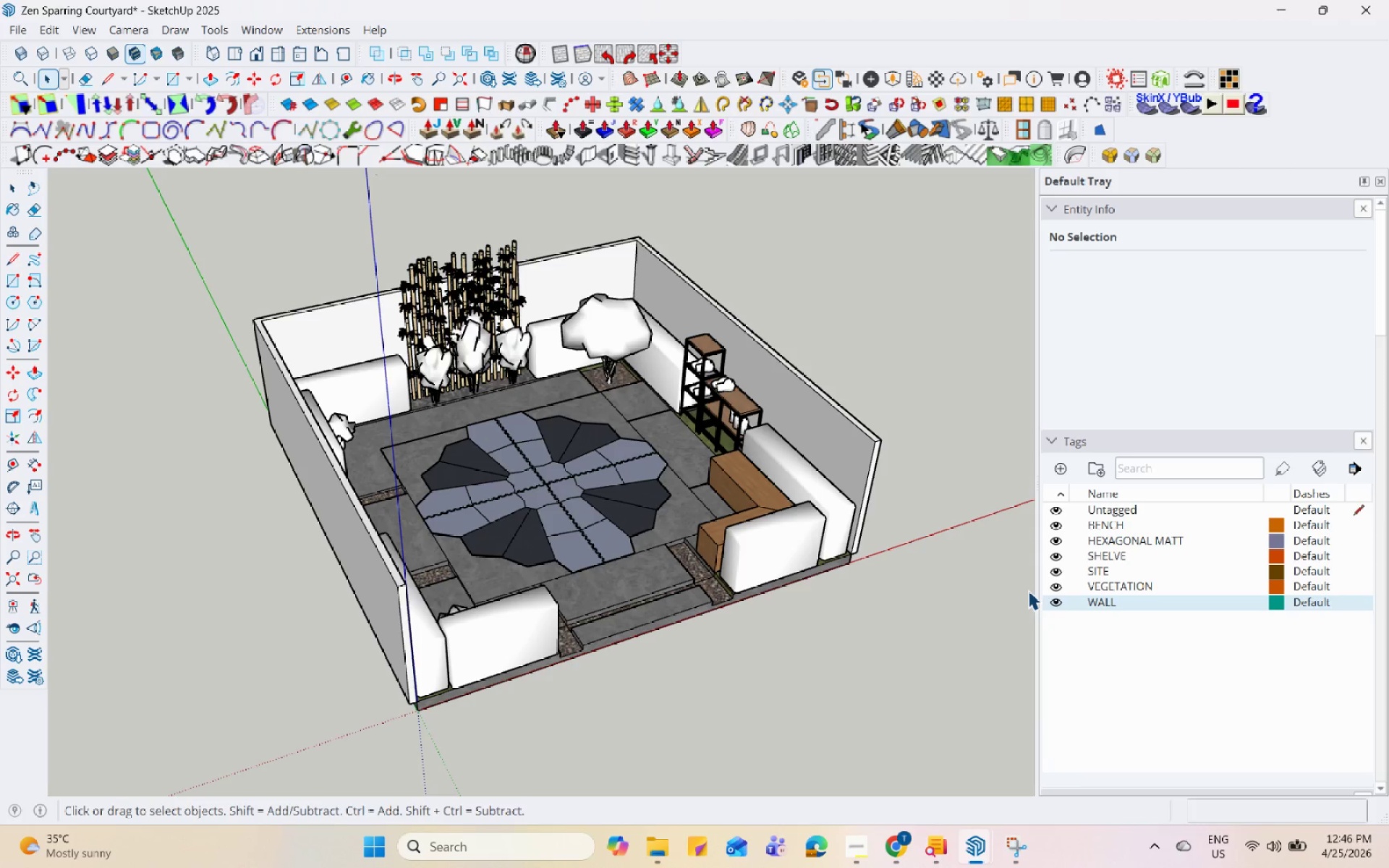 
hold_key(key=Space, duration=1.51)
 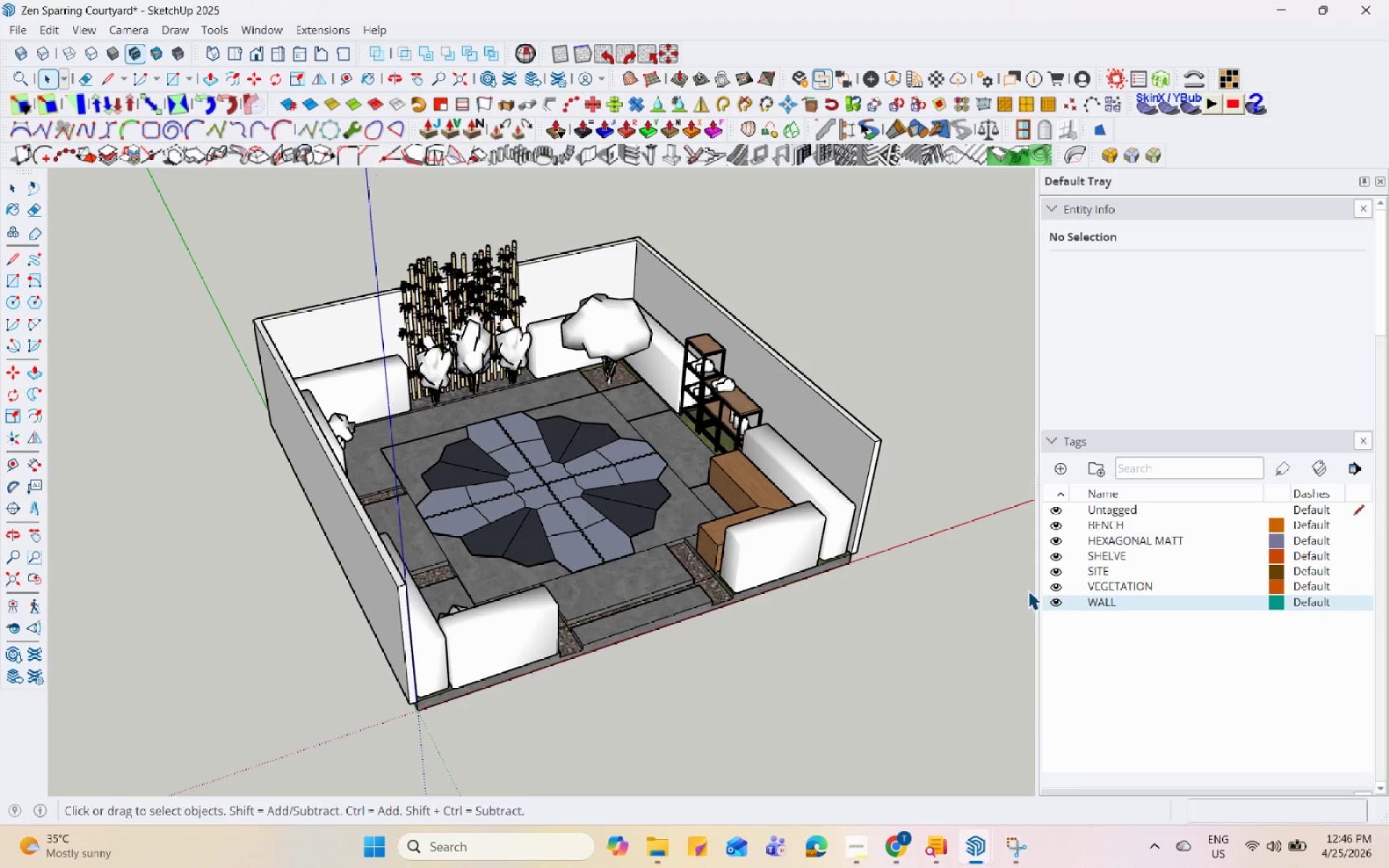 
hold_key(key=Space, duration=1.52)
 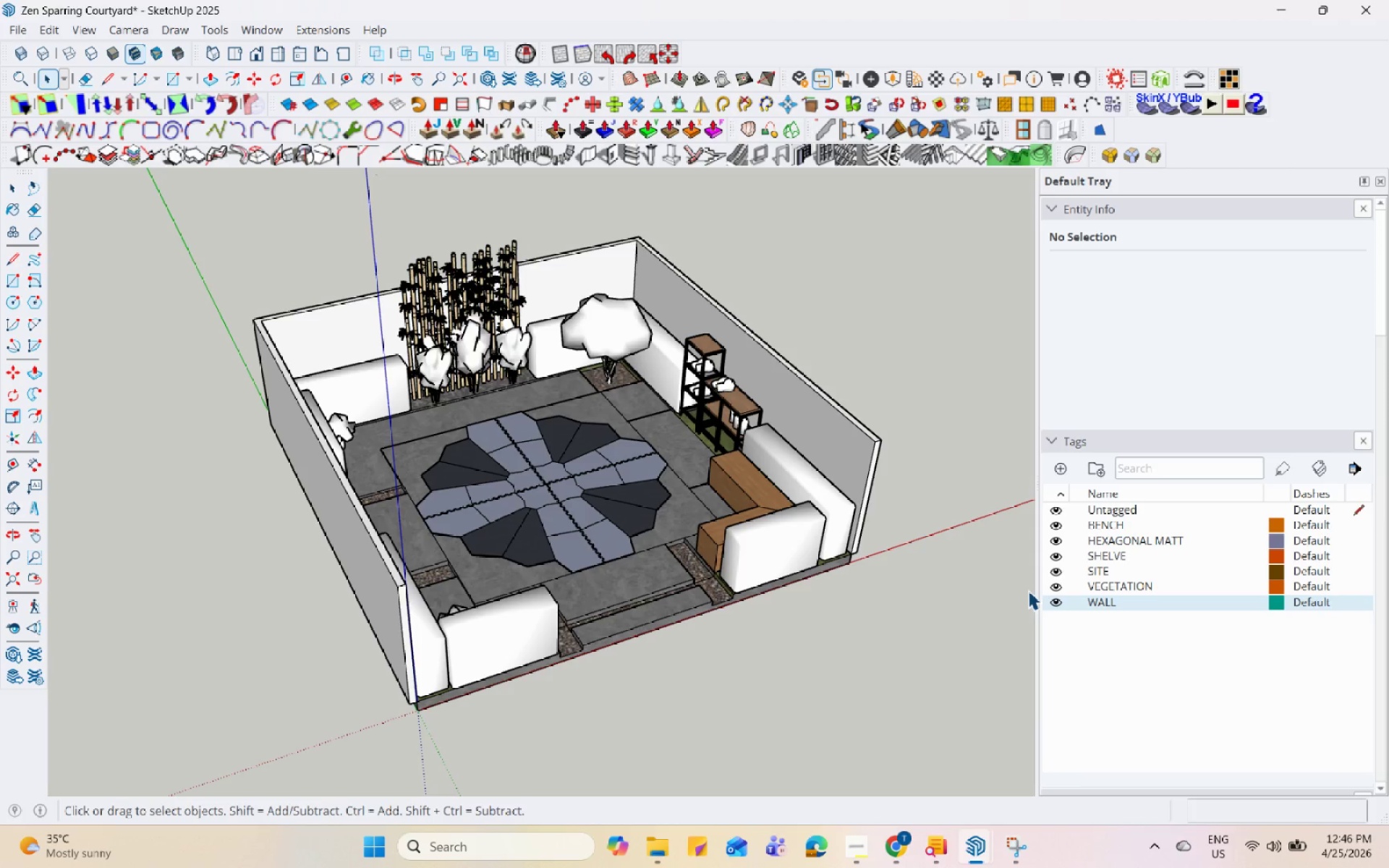 
hold_key(key=Space, duration=1.53)
 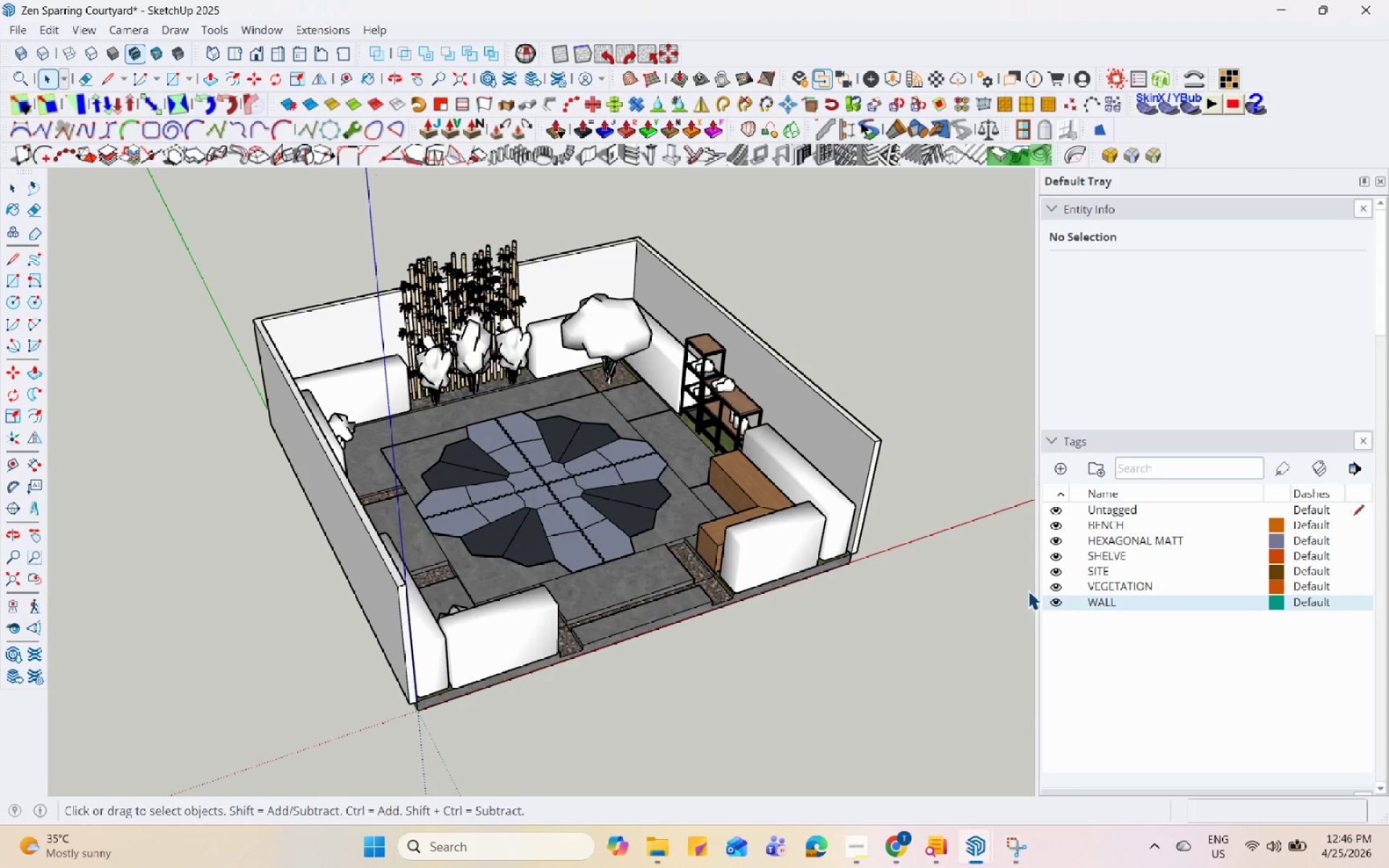 
hold_key(key=Space, duration=1.5)
 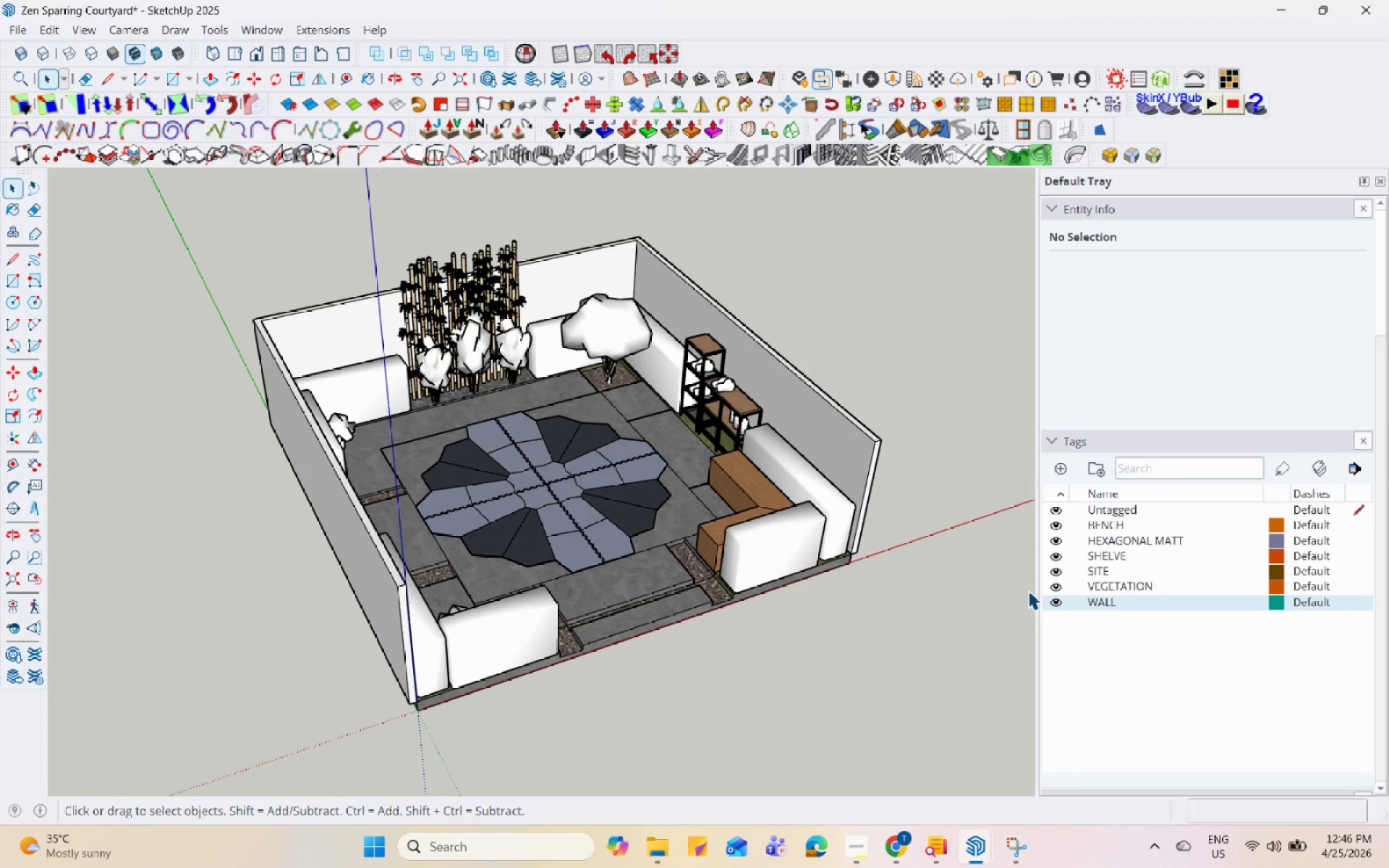 
hold_key(key=Space, duration=1.52)
 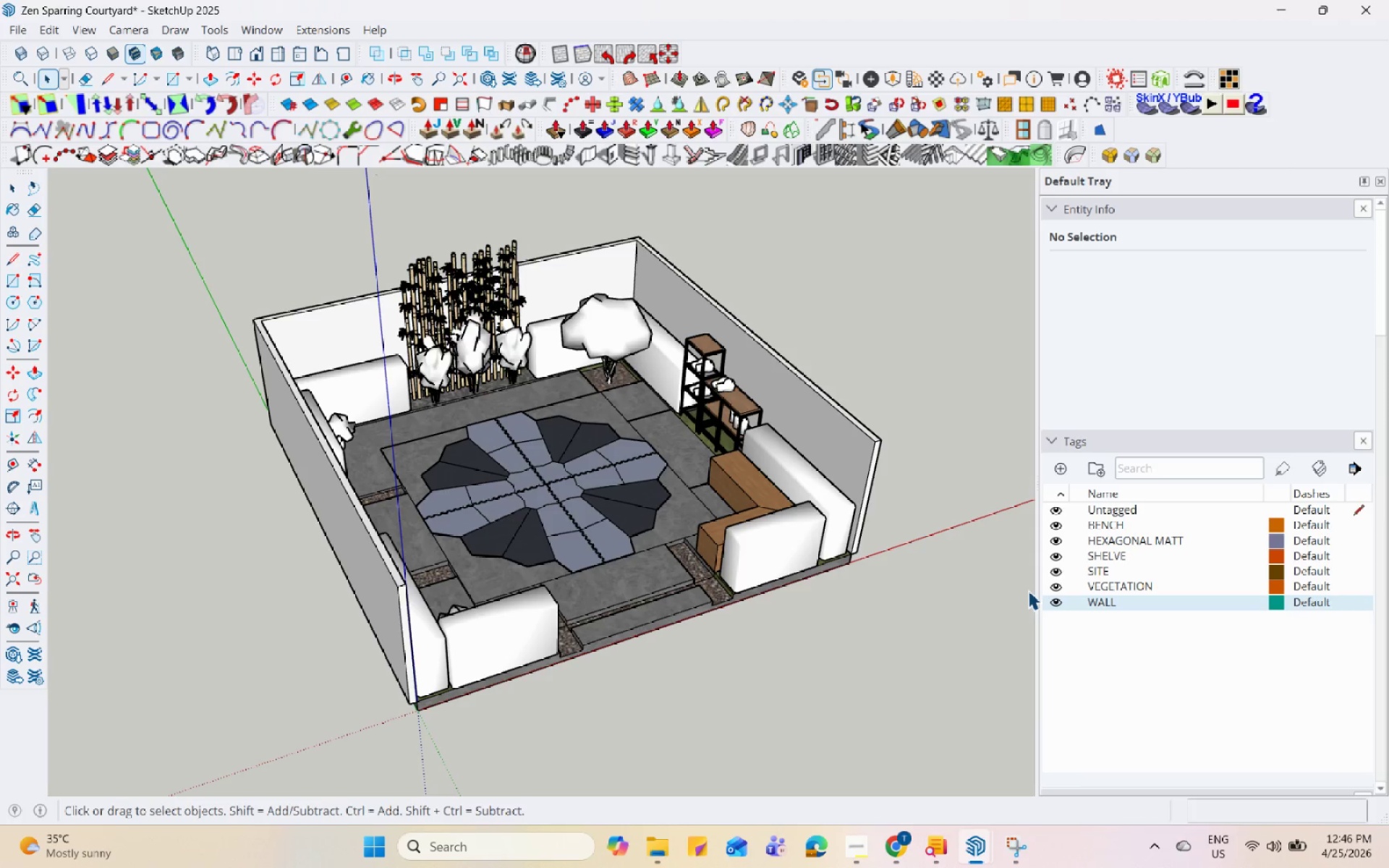 
hold_key(key=Space, duration=1.53)
 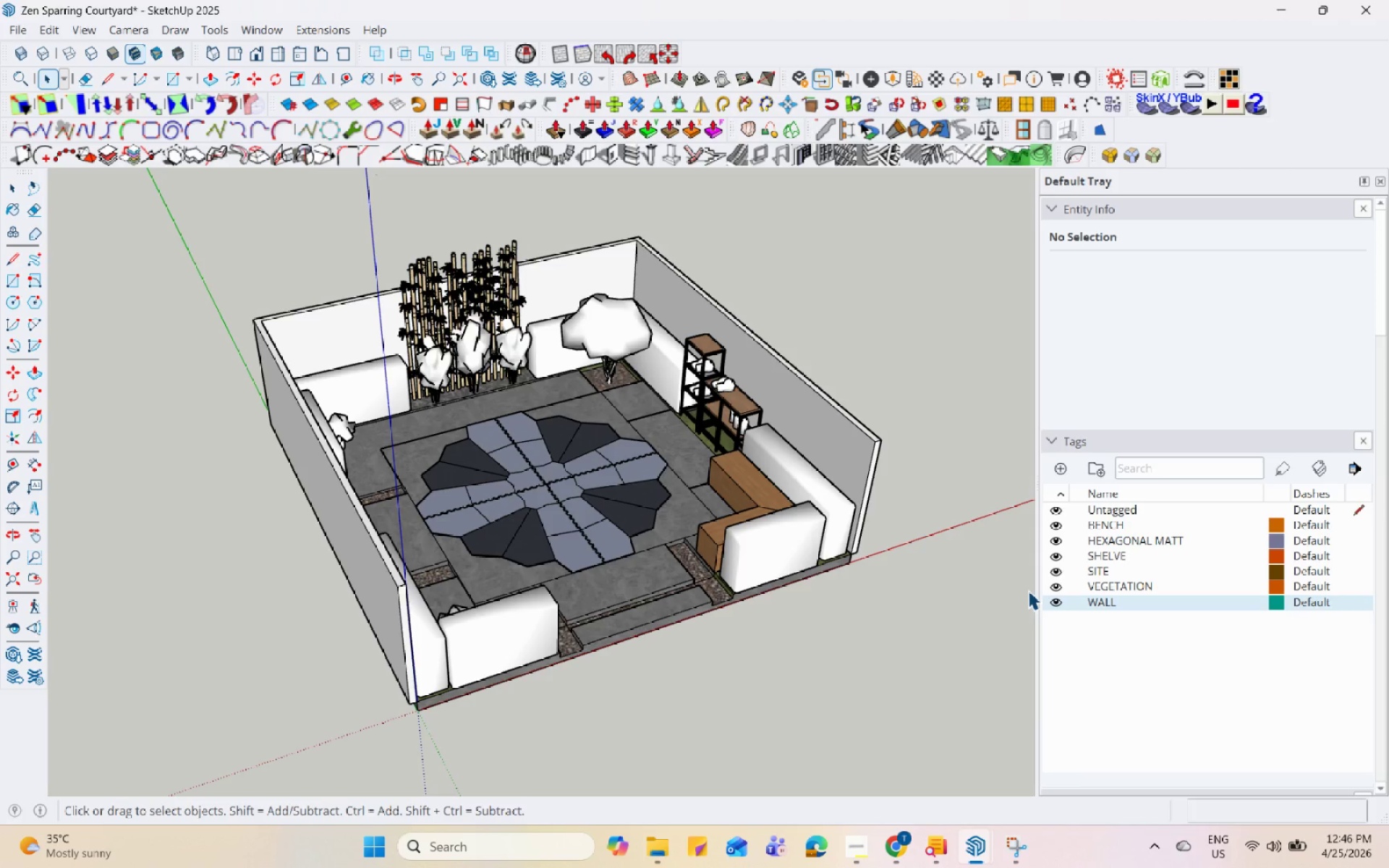 
hold_key(key=Space, duration=1.52)
 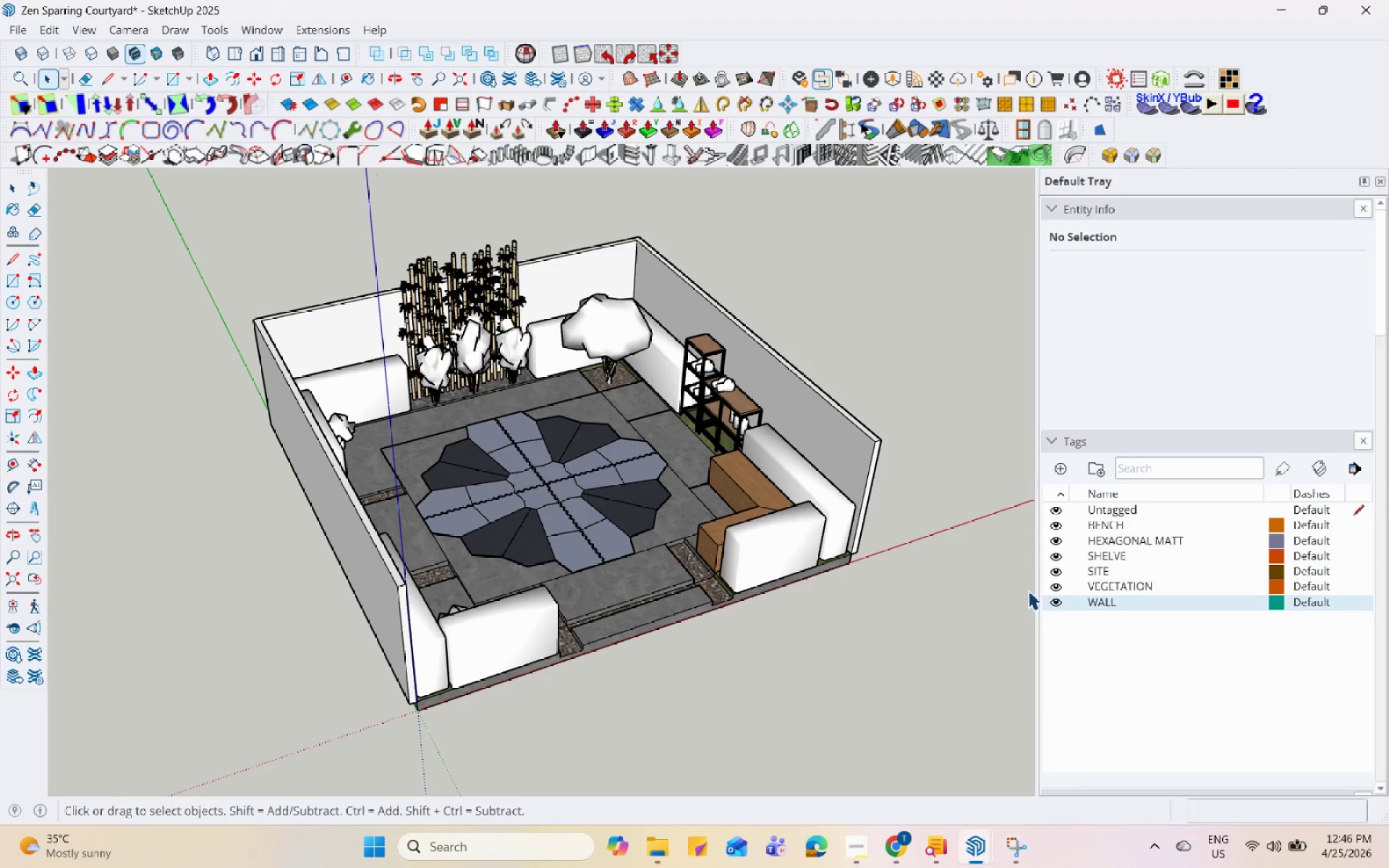 
hold_key(key=Space, duration=1.51)
 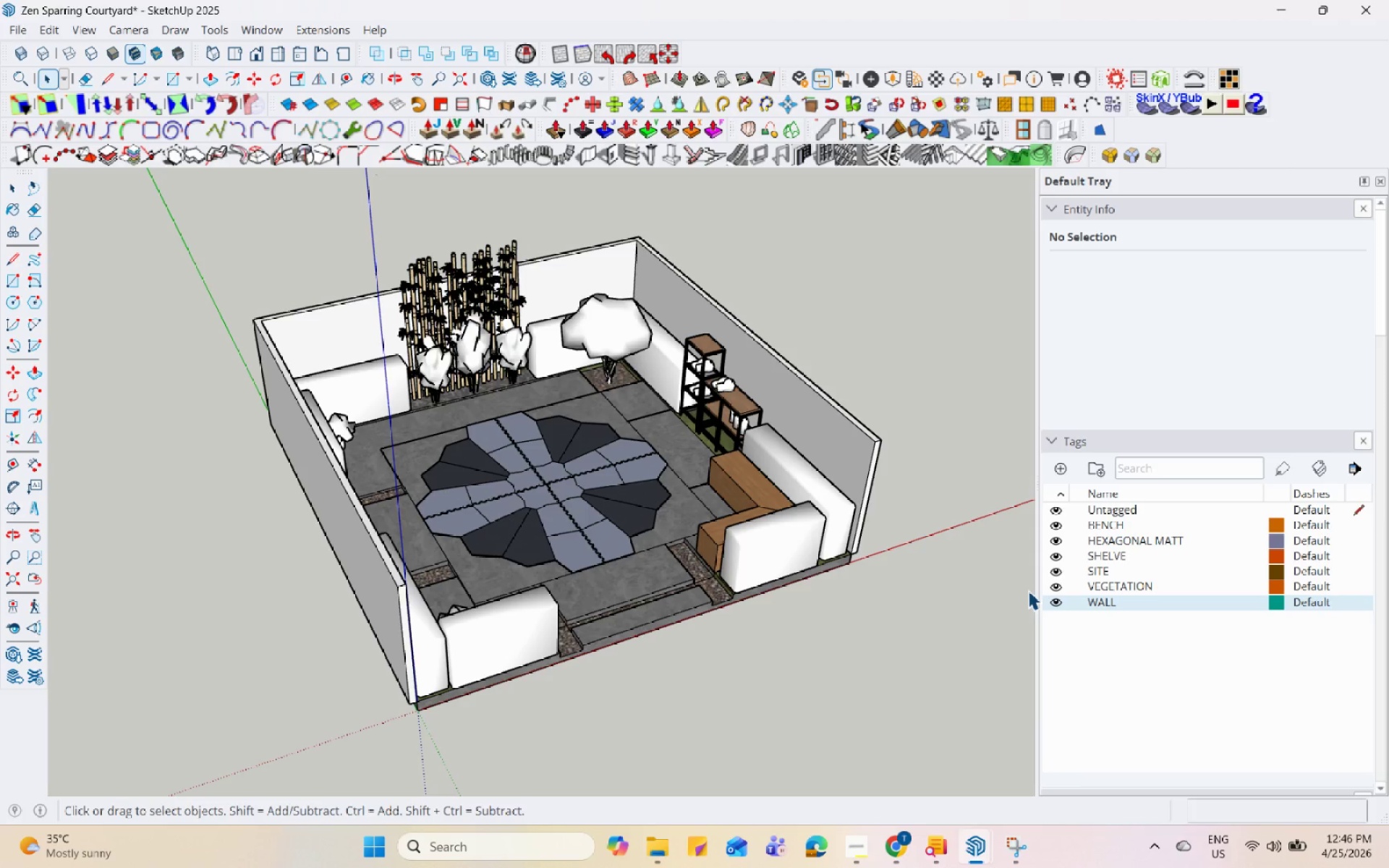 
hold_key(key=Space, duration=1.52)
 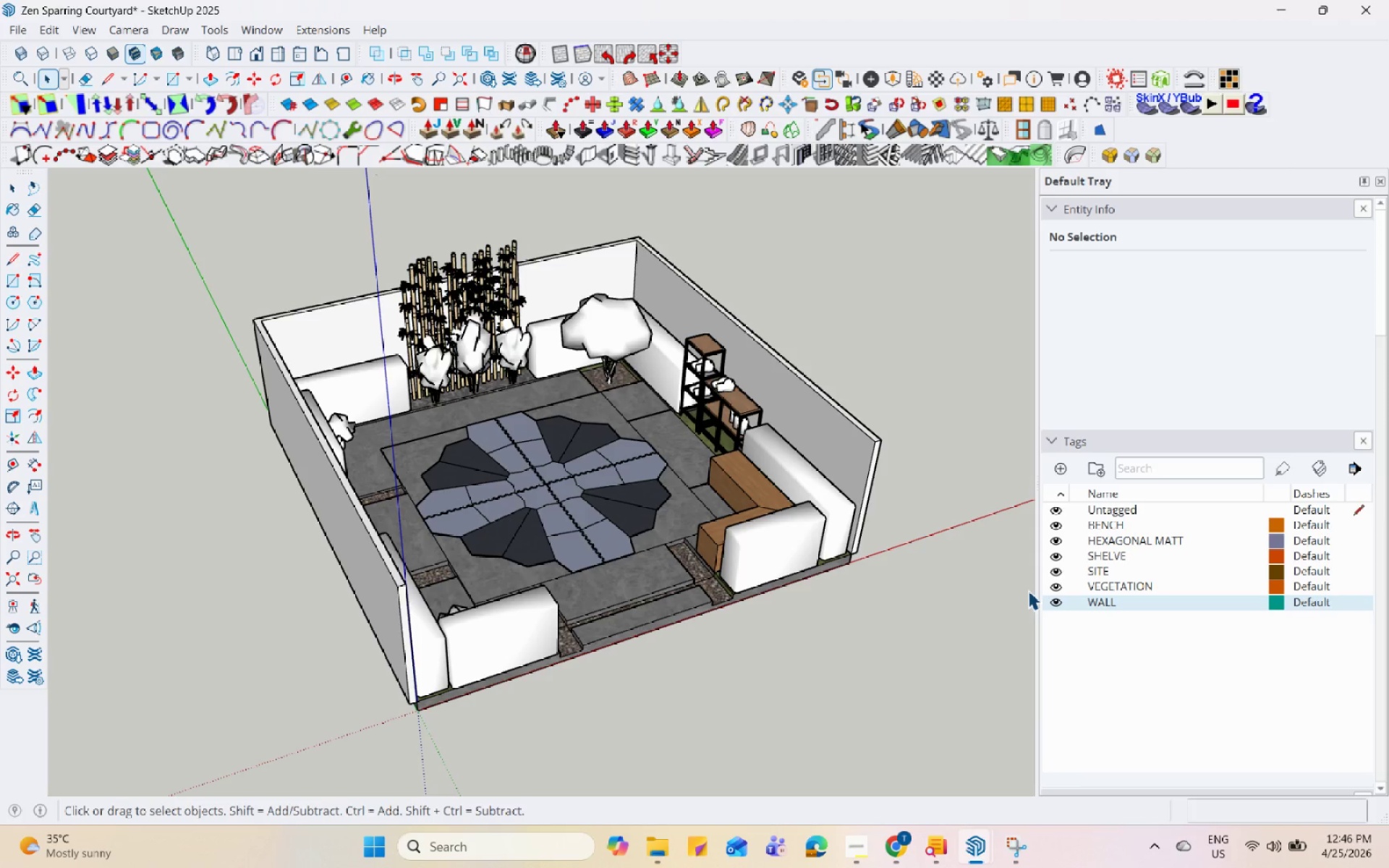 
hold_key(key=Space, duration=1.52)
 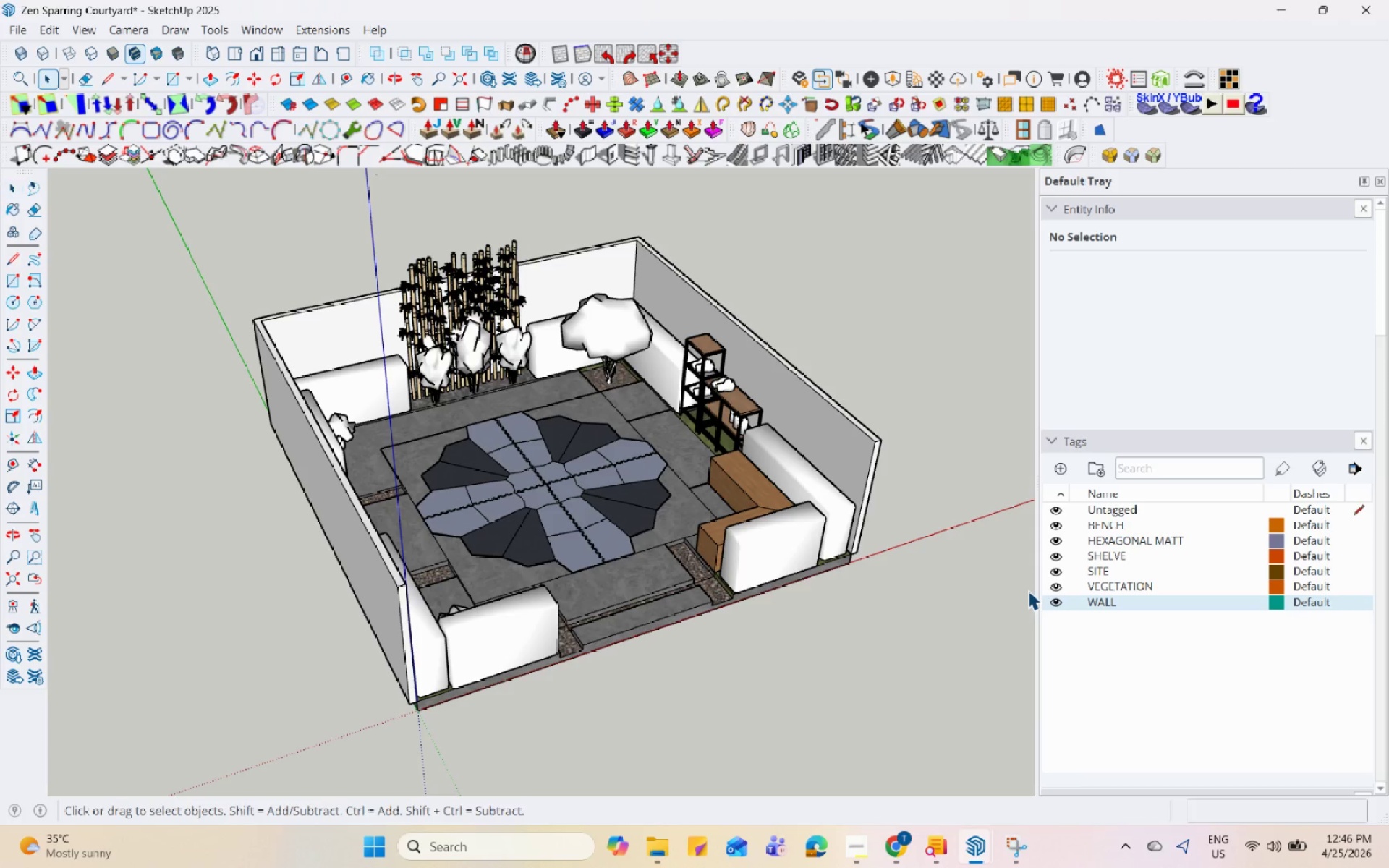 
hold_key(key=Space, duration=1.51)
 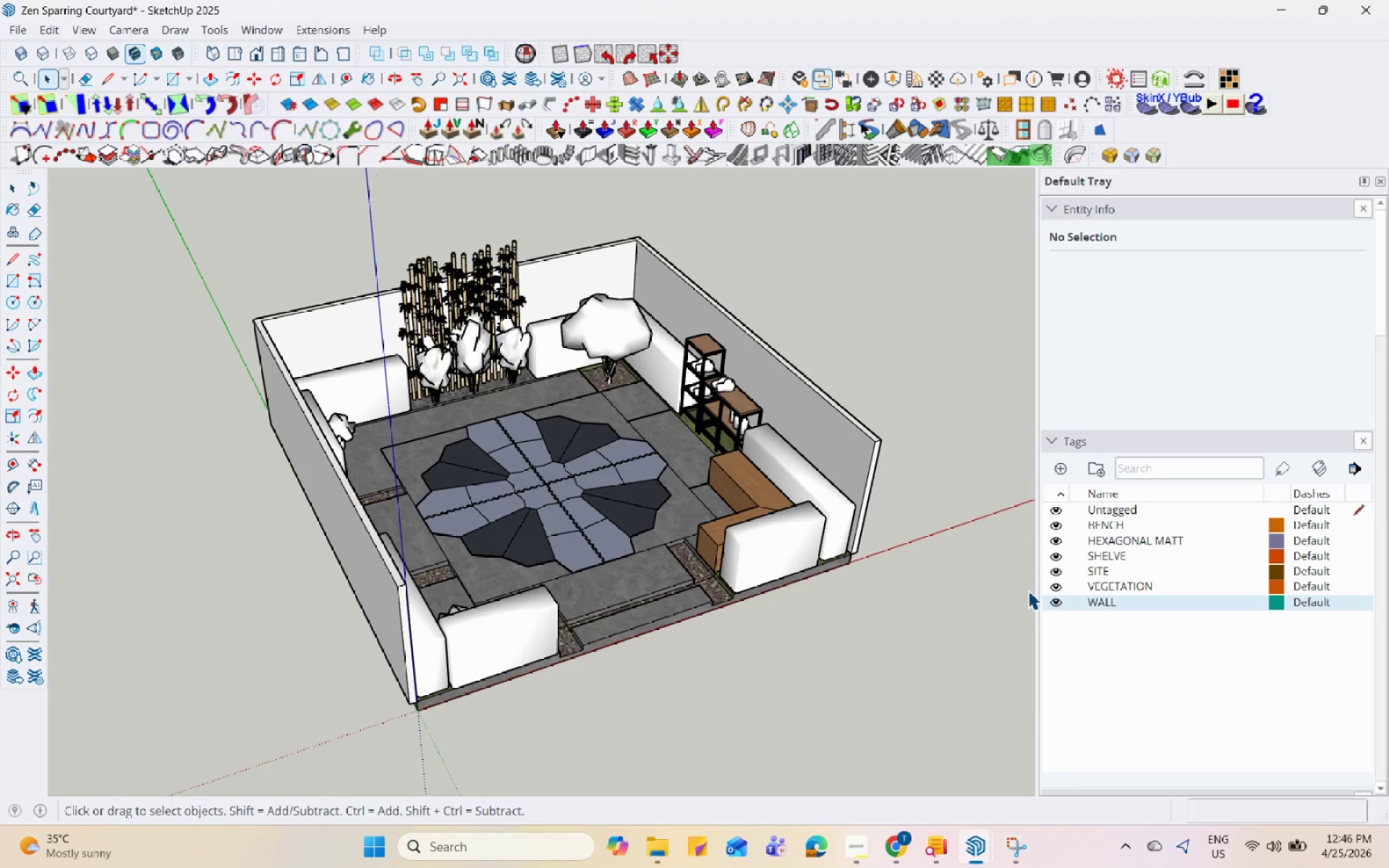 
hold_key(key=Space, duration=1.52)
 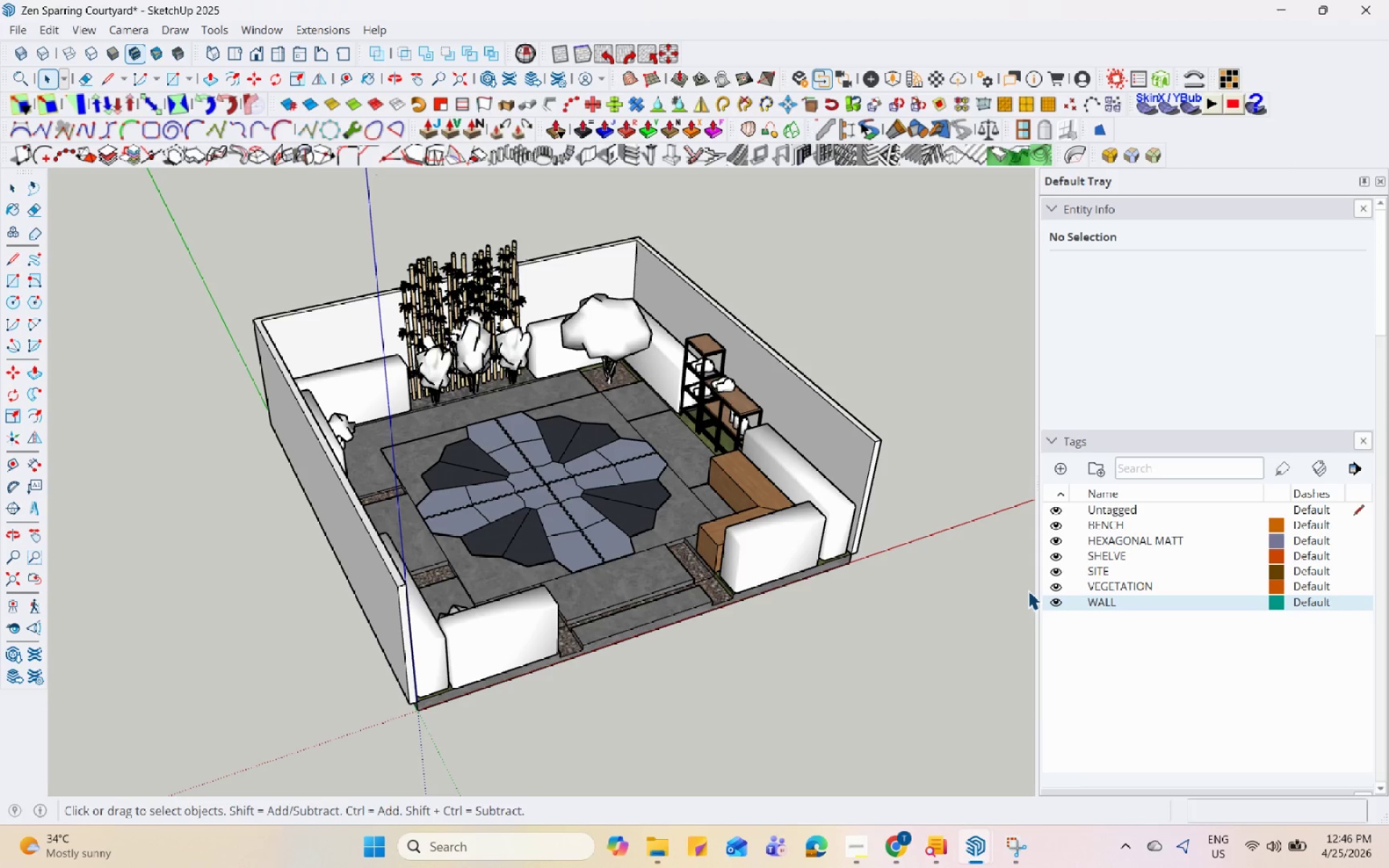 
hold_key(key=Space, duration=1.5)
 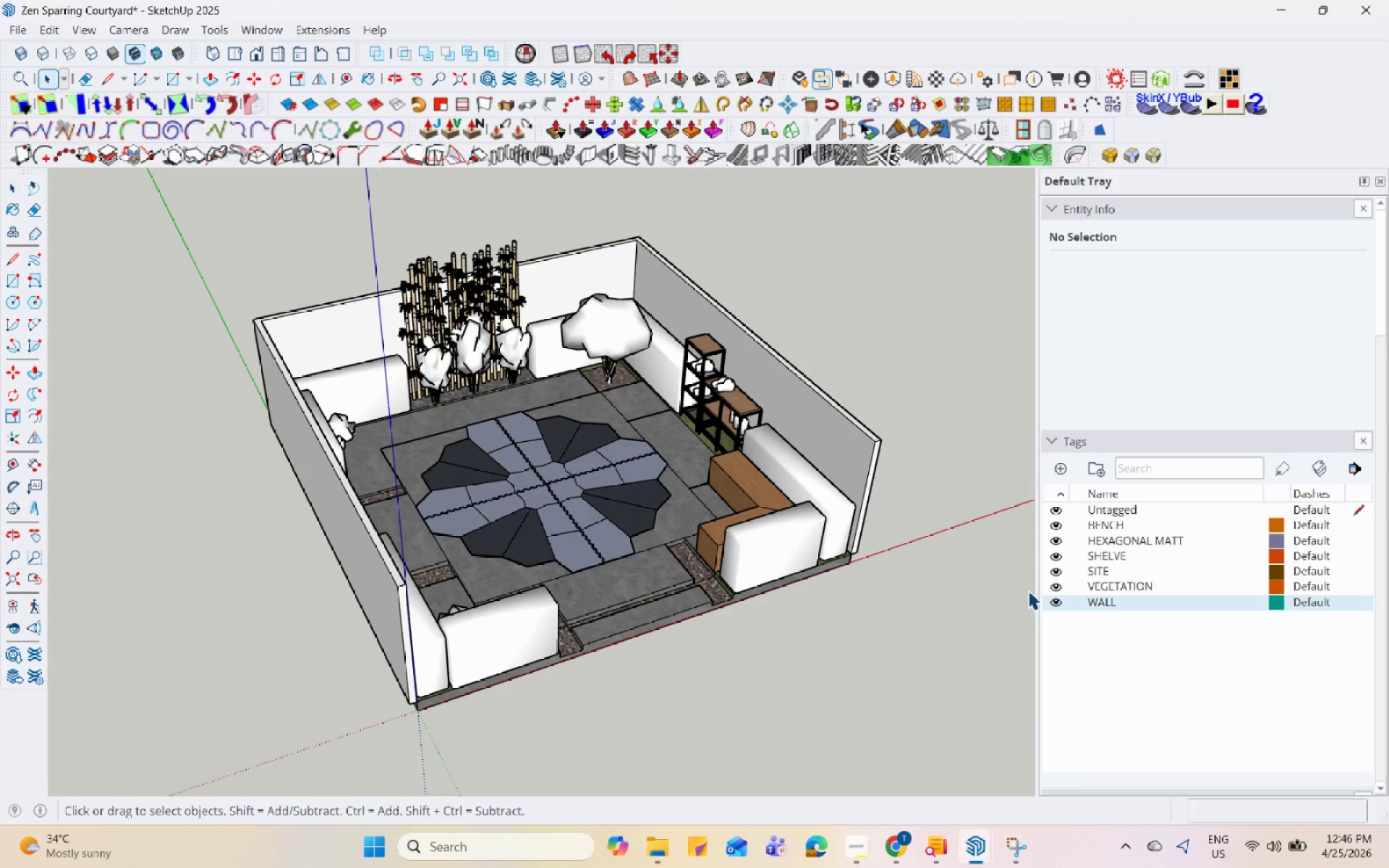 
hold_key(key=Space, duration=1.5)
 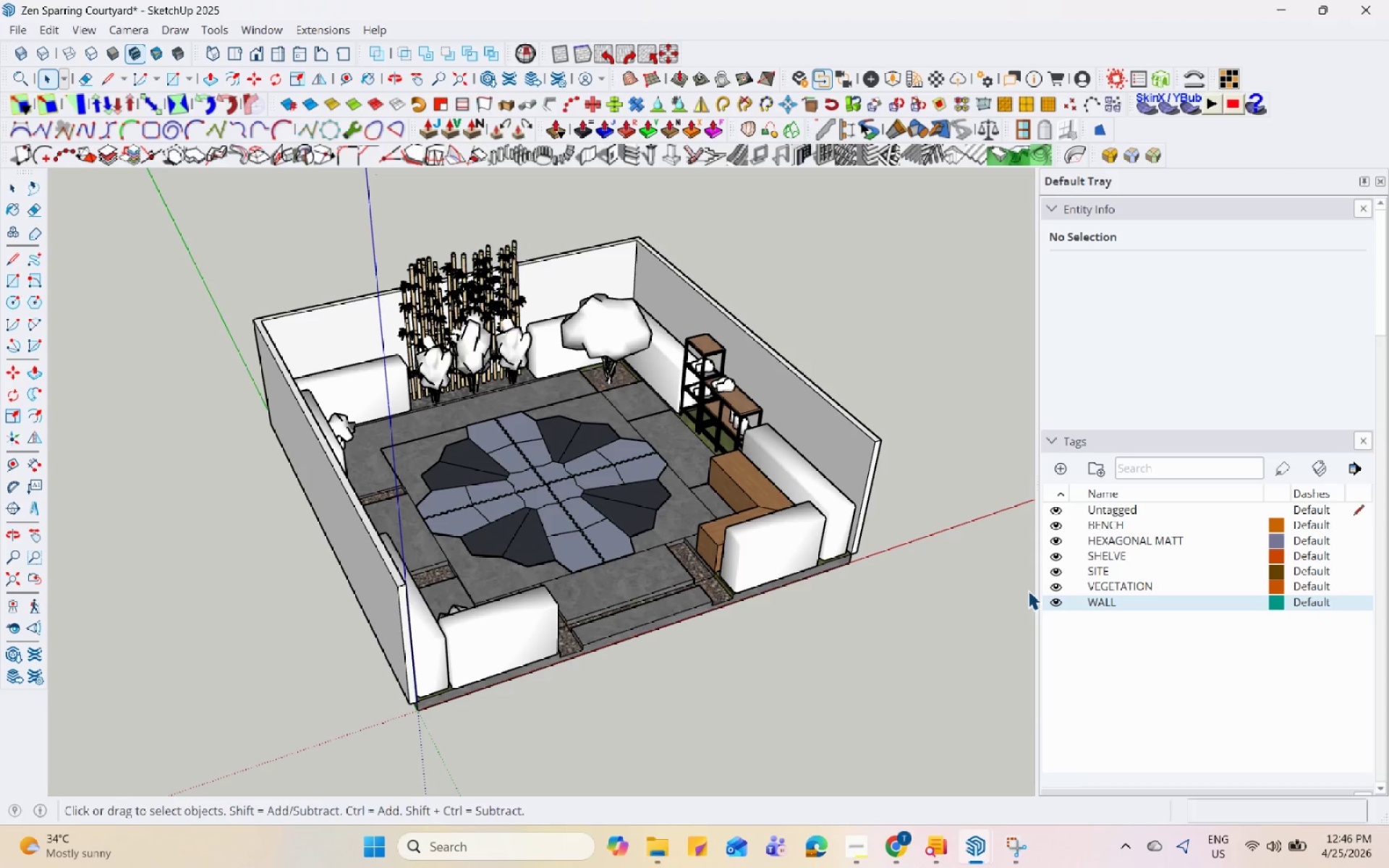 
hold_key(key=Space, duration=1.5)
 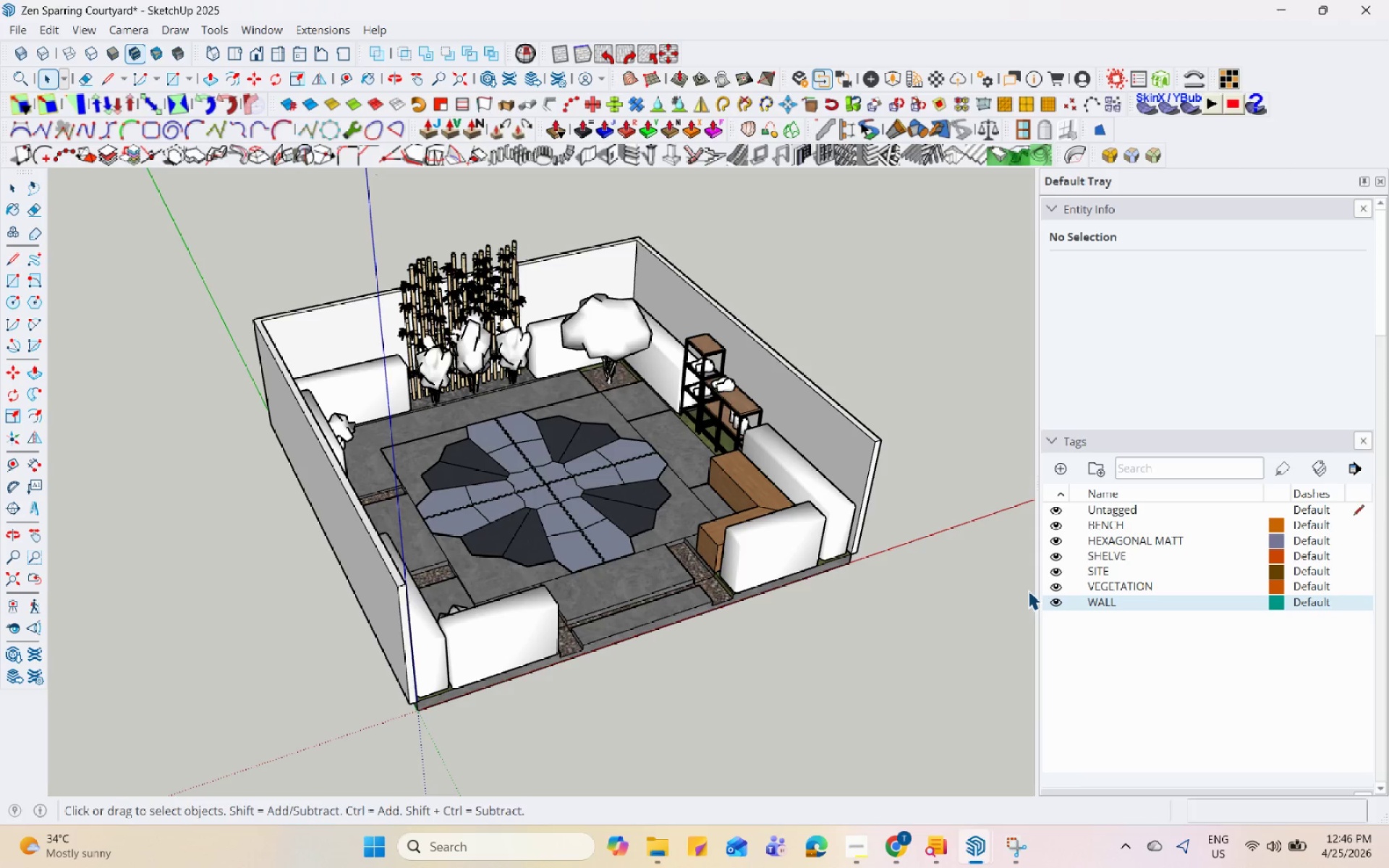 
hold_key(key=Space, duration=1.51)
 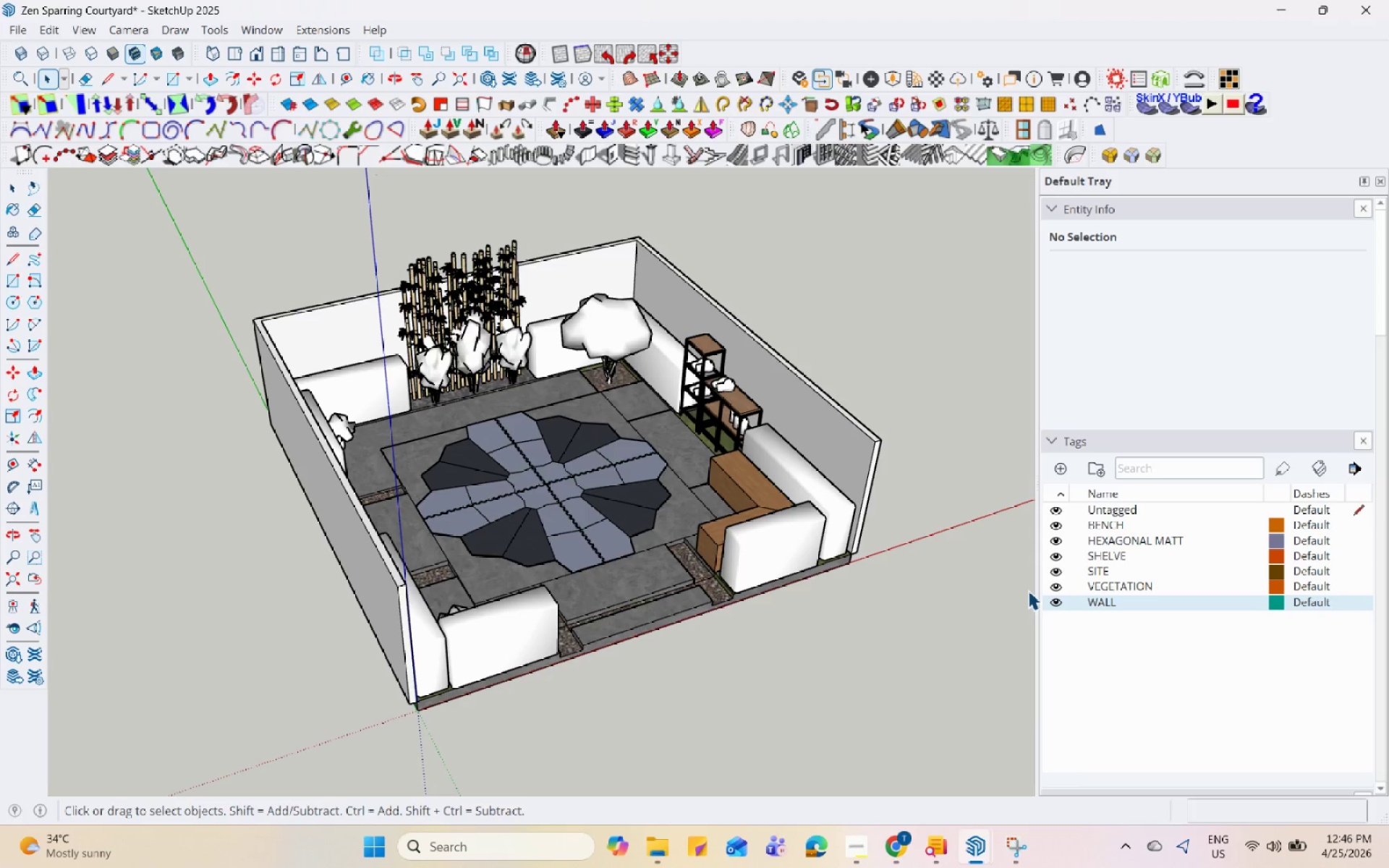 
hold_key(key=Space, duration=1.52)
 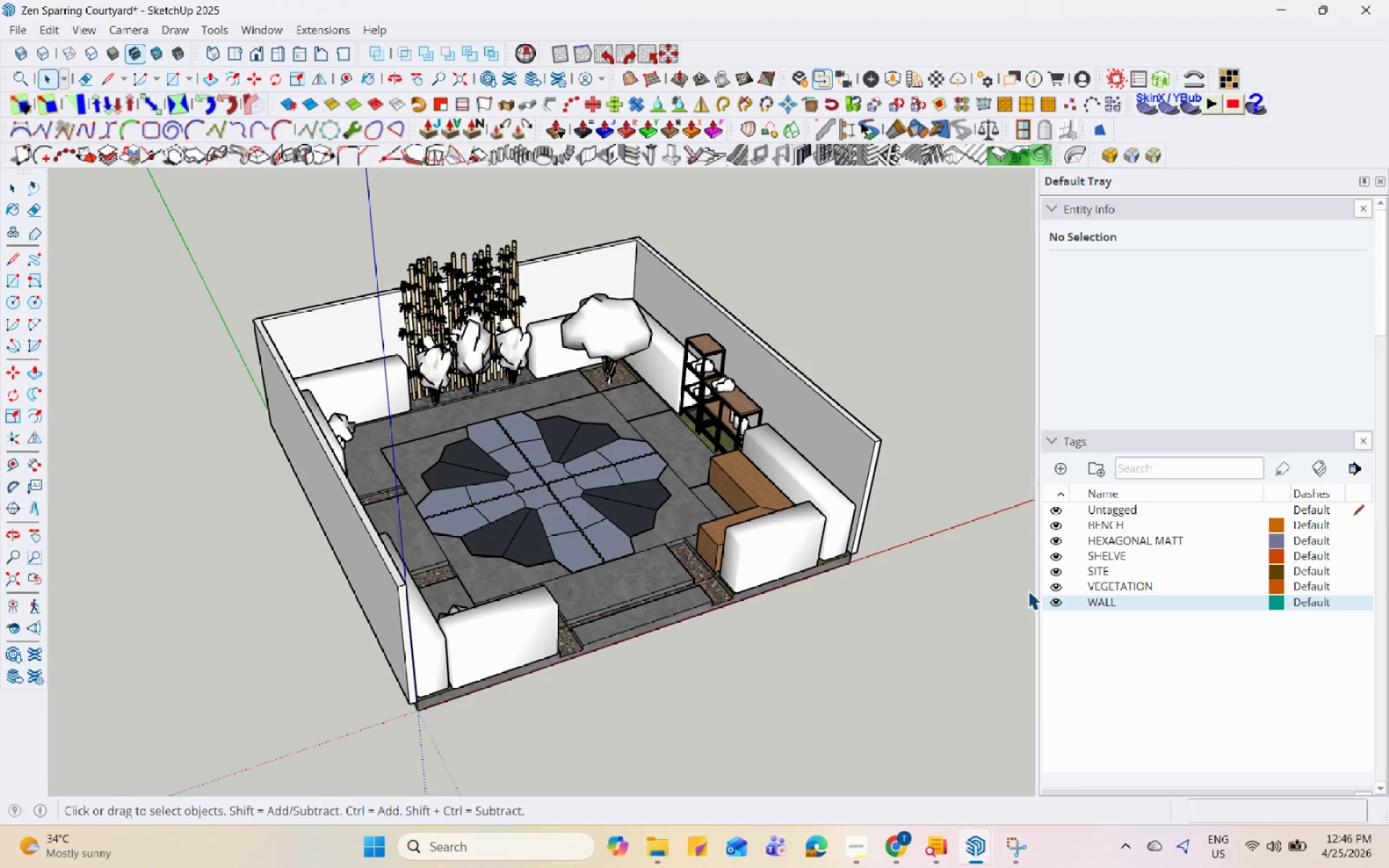 
hold_key(key=Space, duration=1.52)
 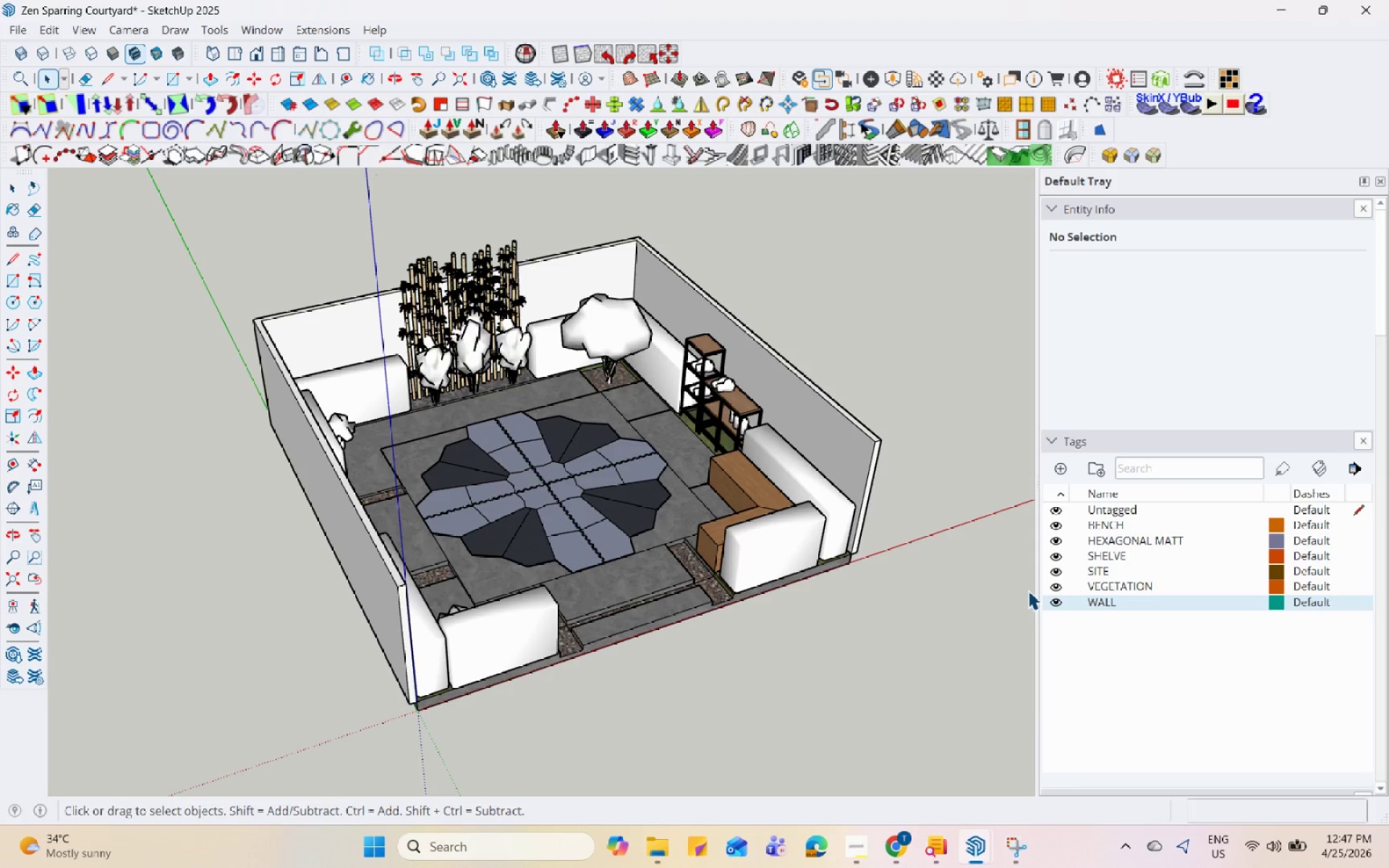 
hold_key(key=Space, duration=1.51)
 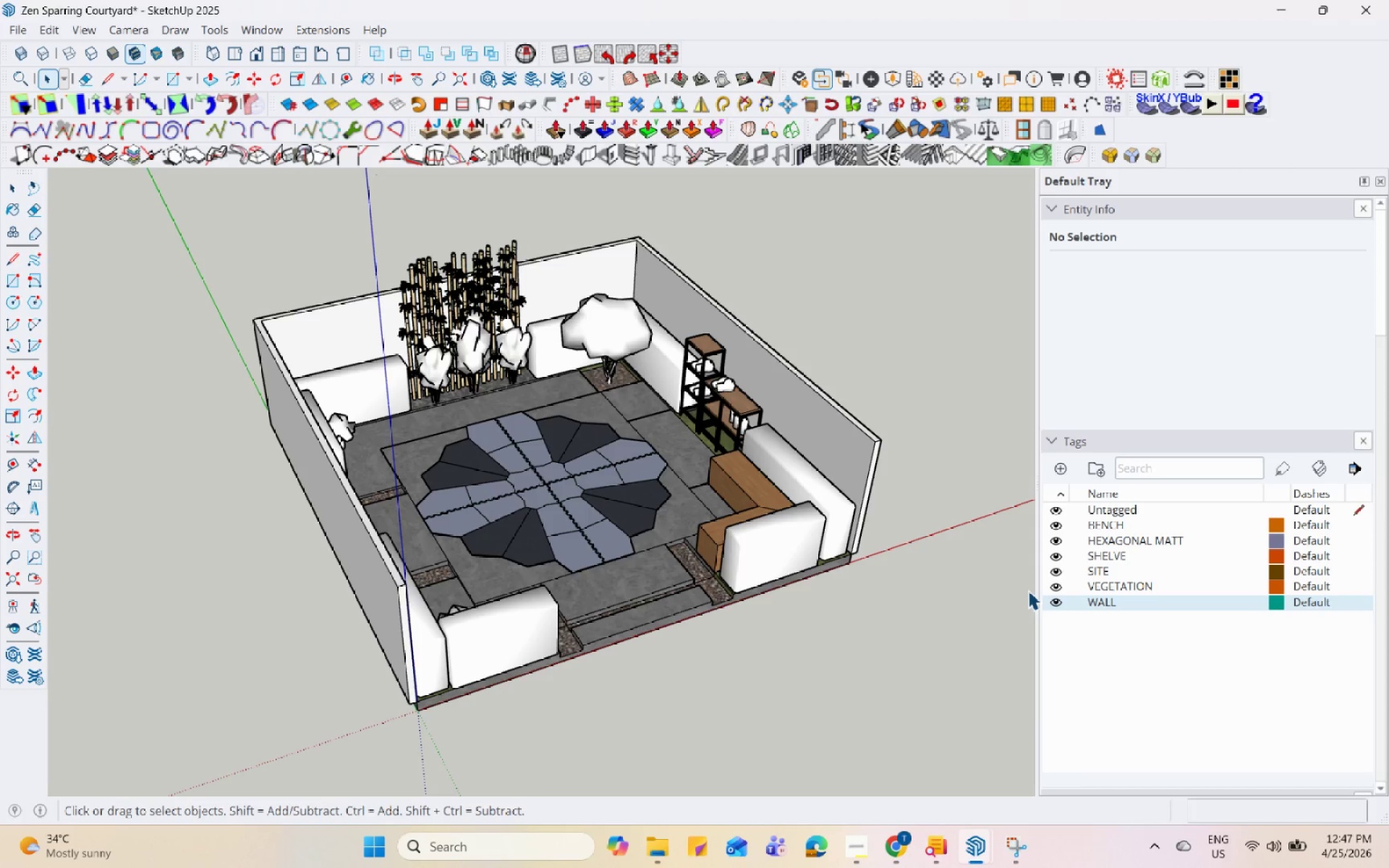 
hold_key(key=Space, duration=1.5)
 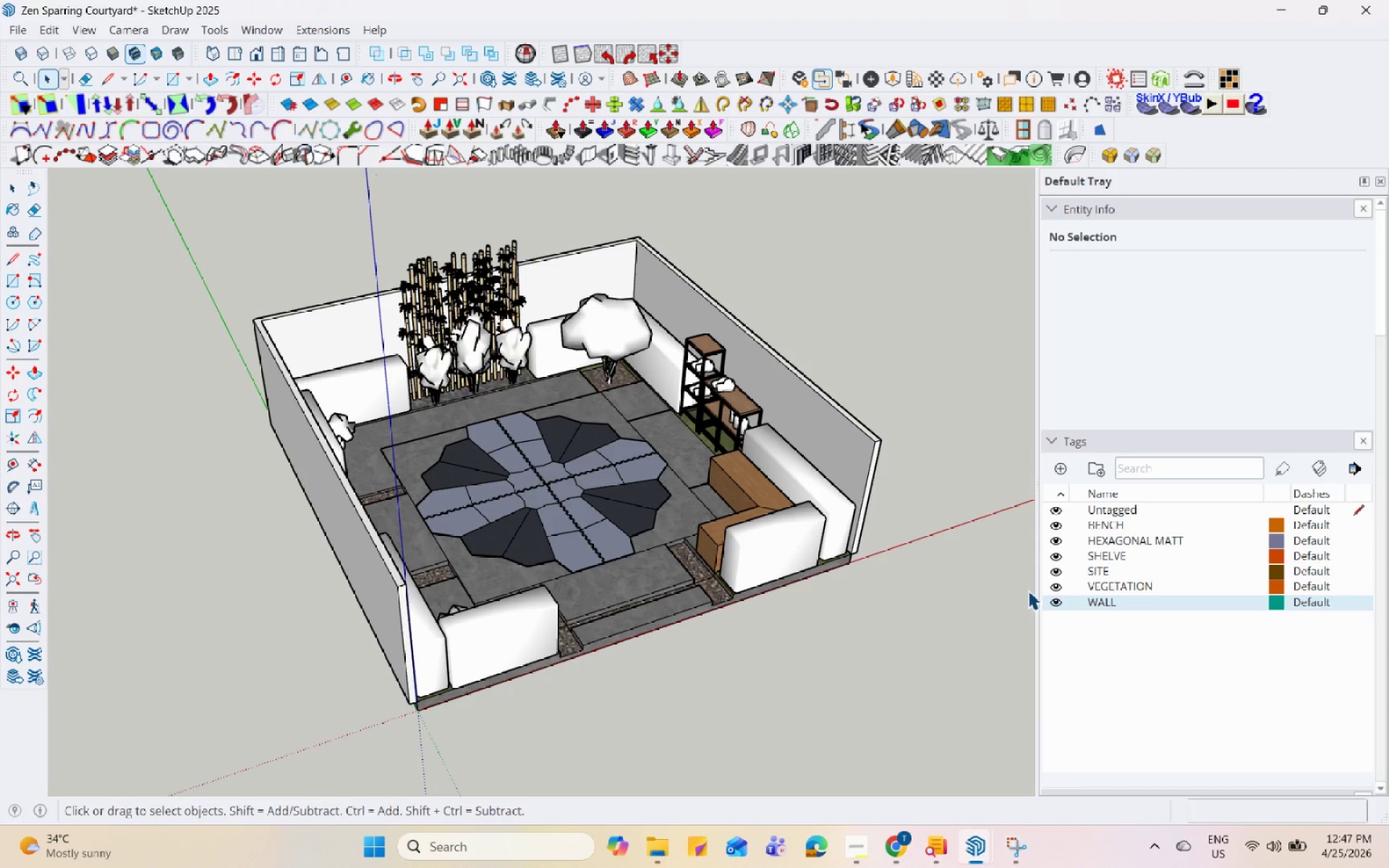 
hold_key(key=Space, duration=1.5)
 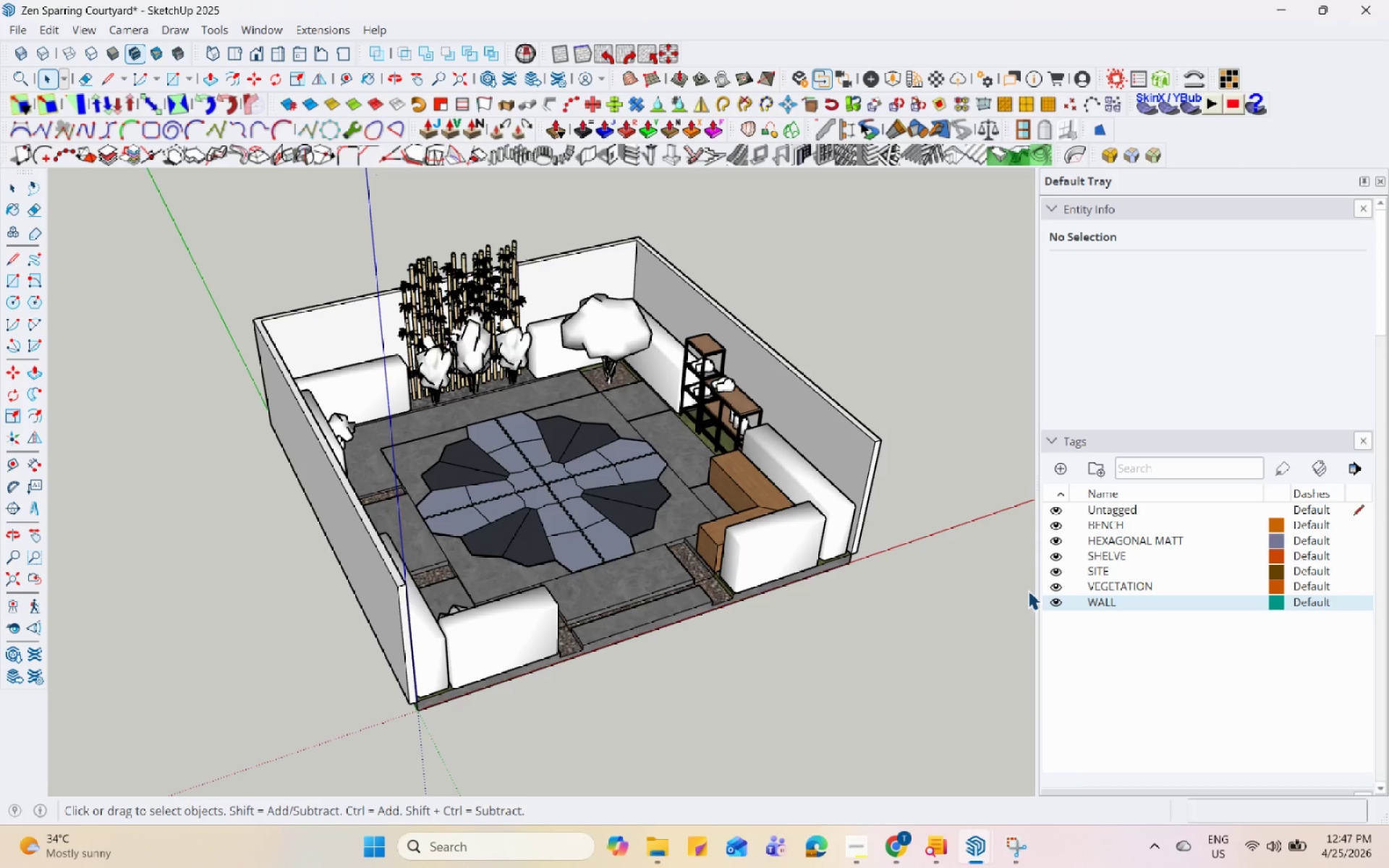 
hold_key(key=Space, duration=1.5)
 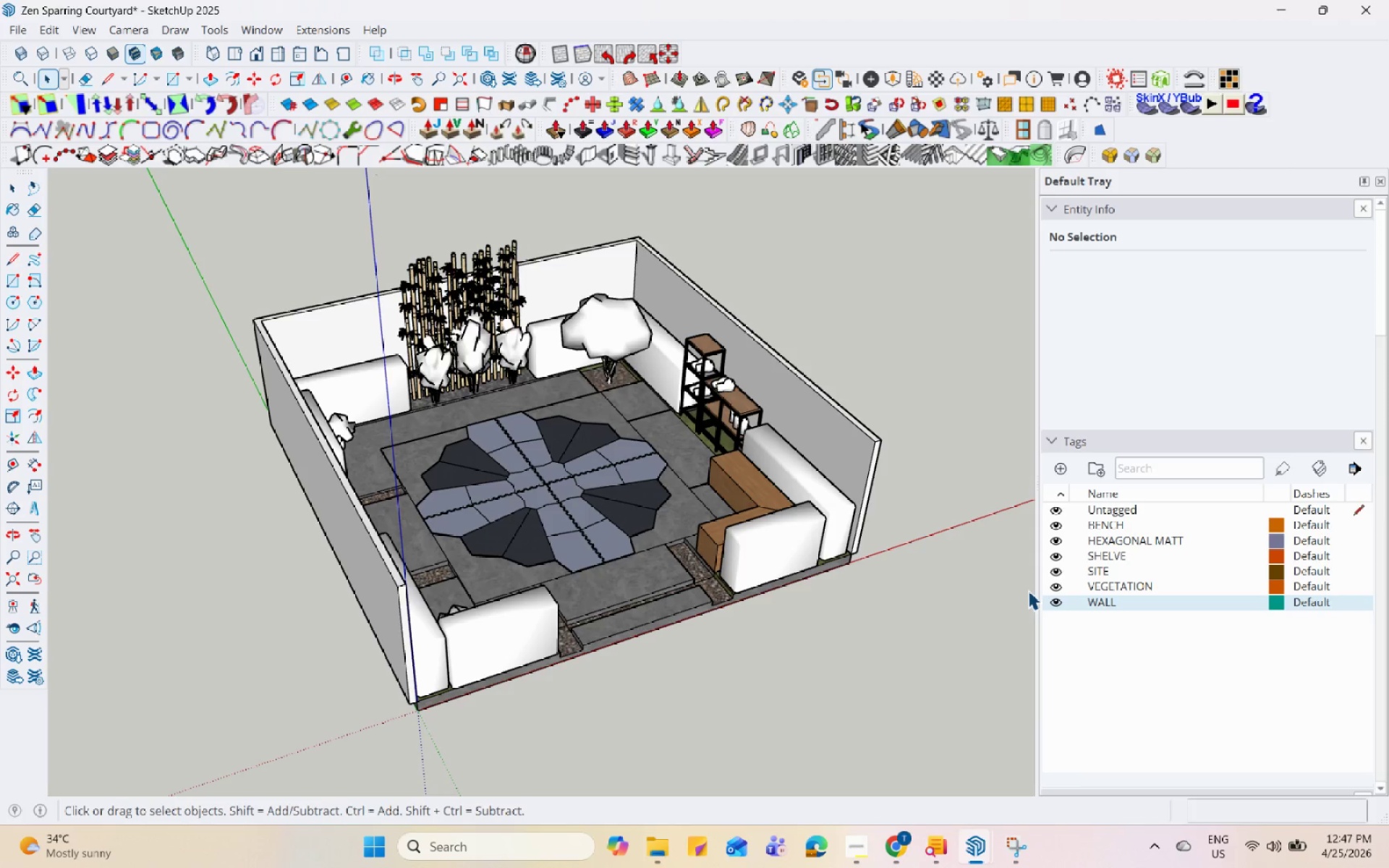 
hold_key(key=Space, duration=1.5)
 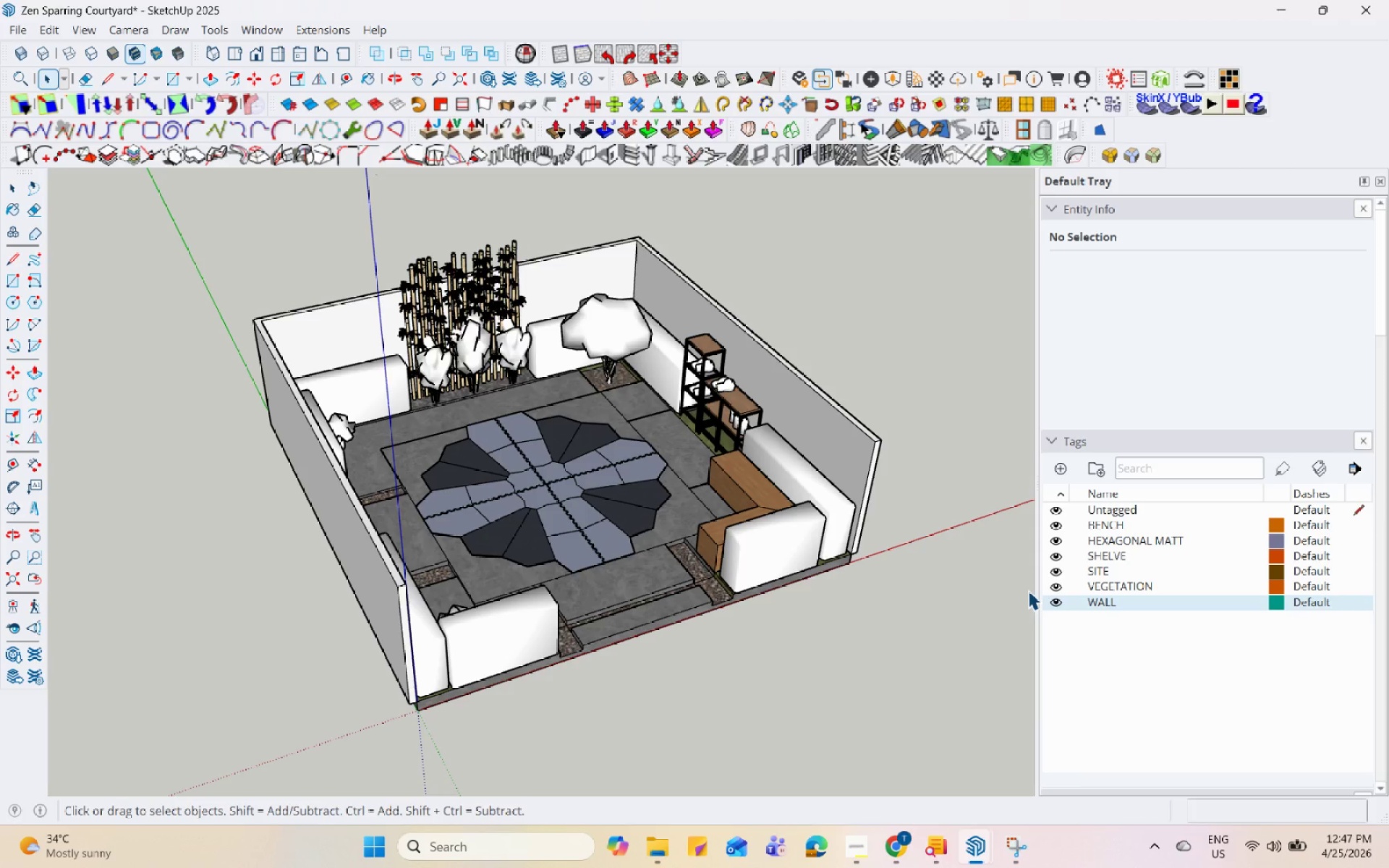 
hold_key(key=Space, duration=1.5)
 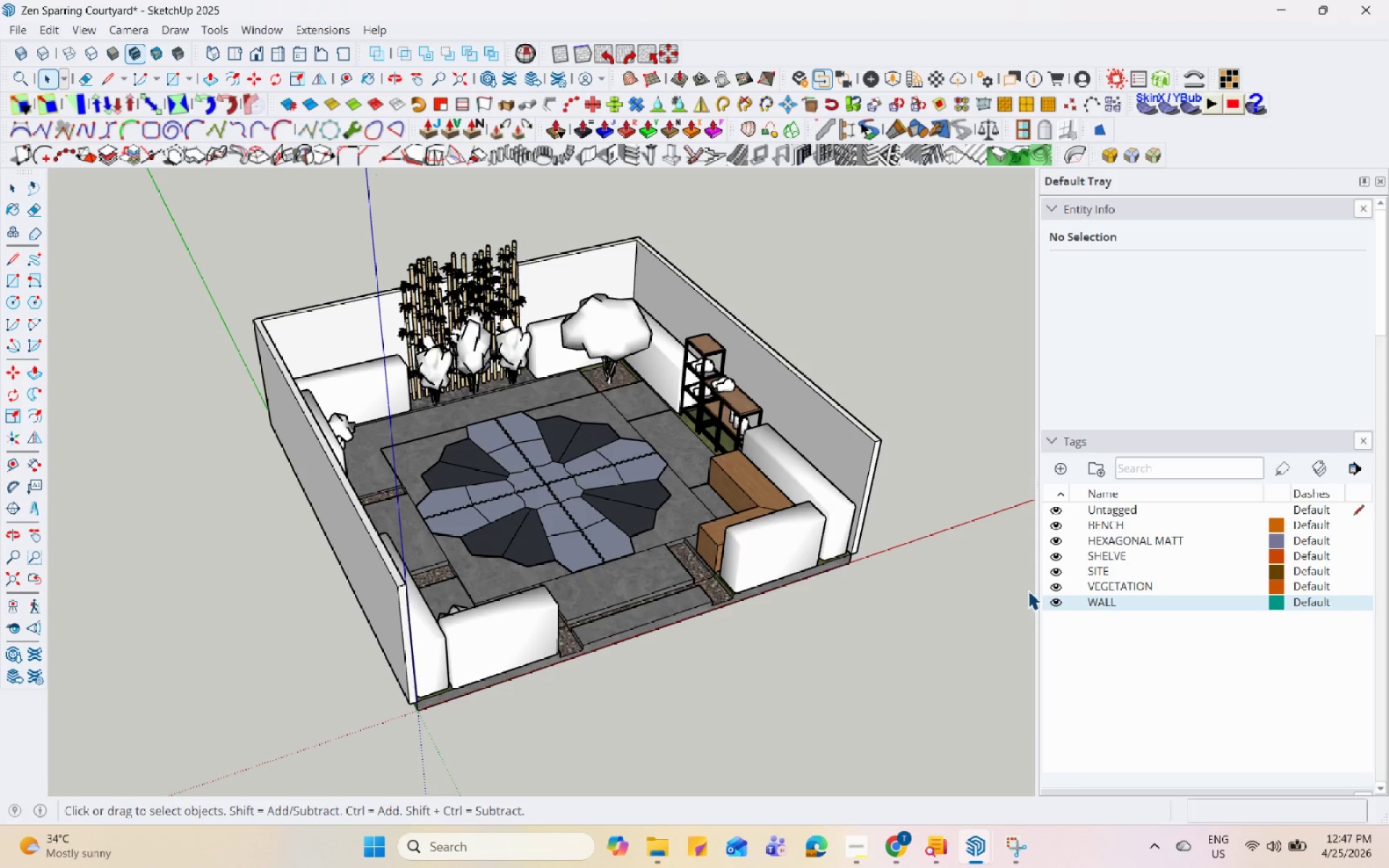 
hold_key(key=Space, duration=1.52)
 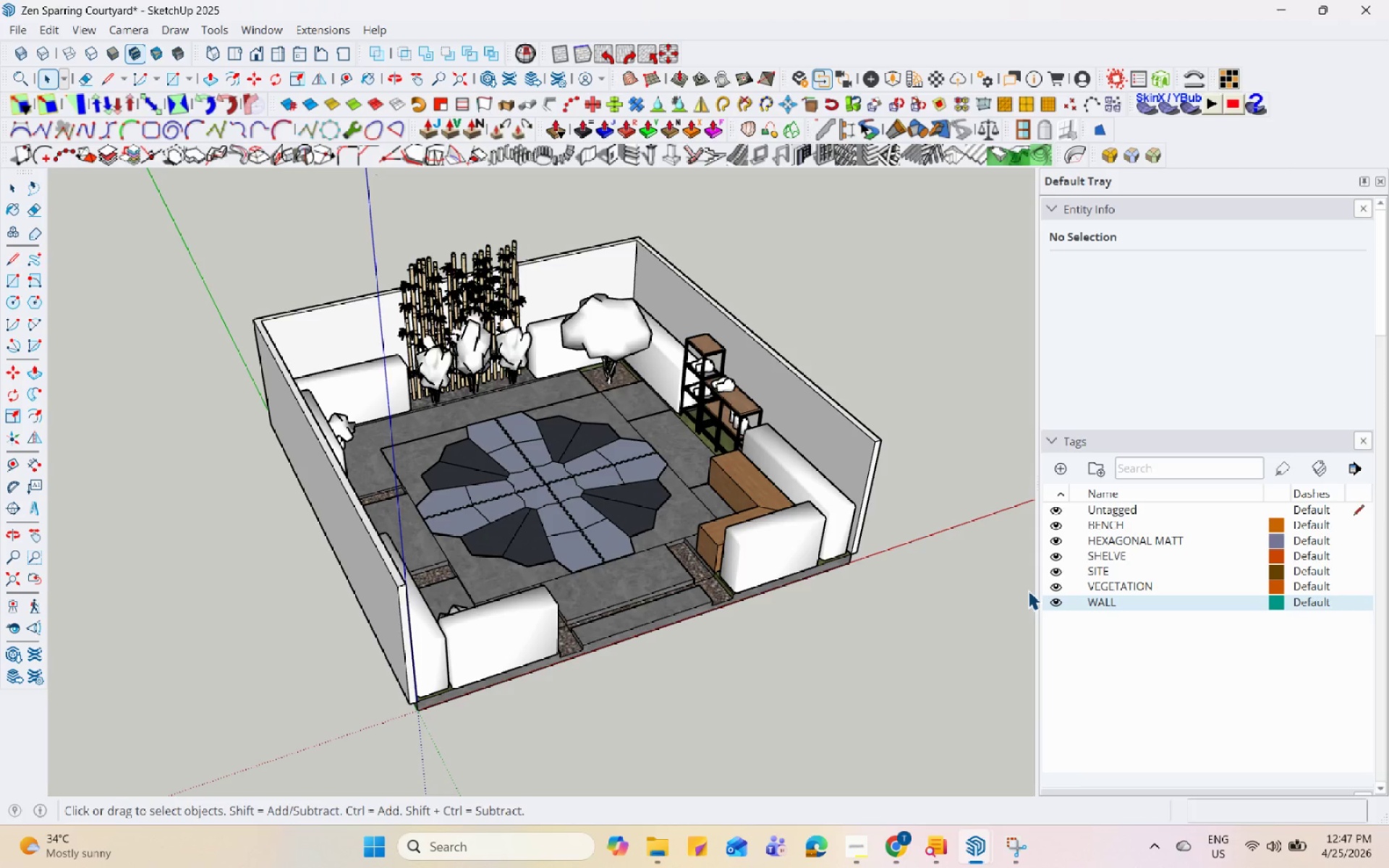 
hold_key(key=Space, duration=1.52)
 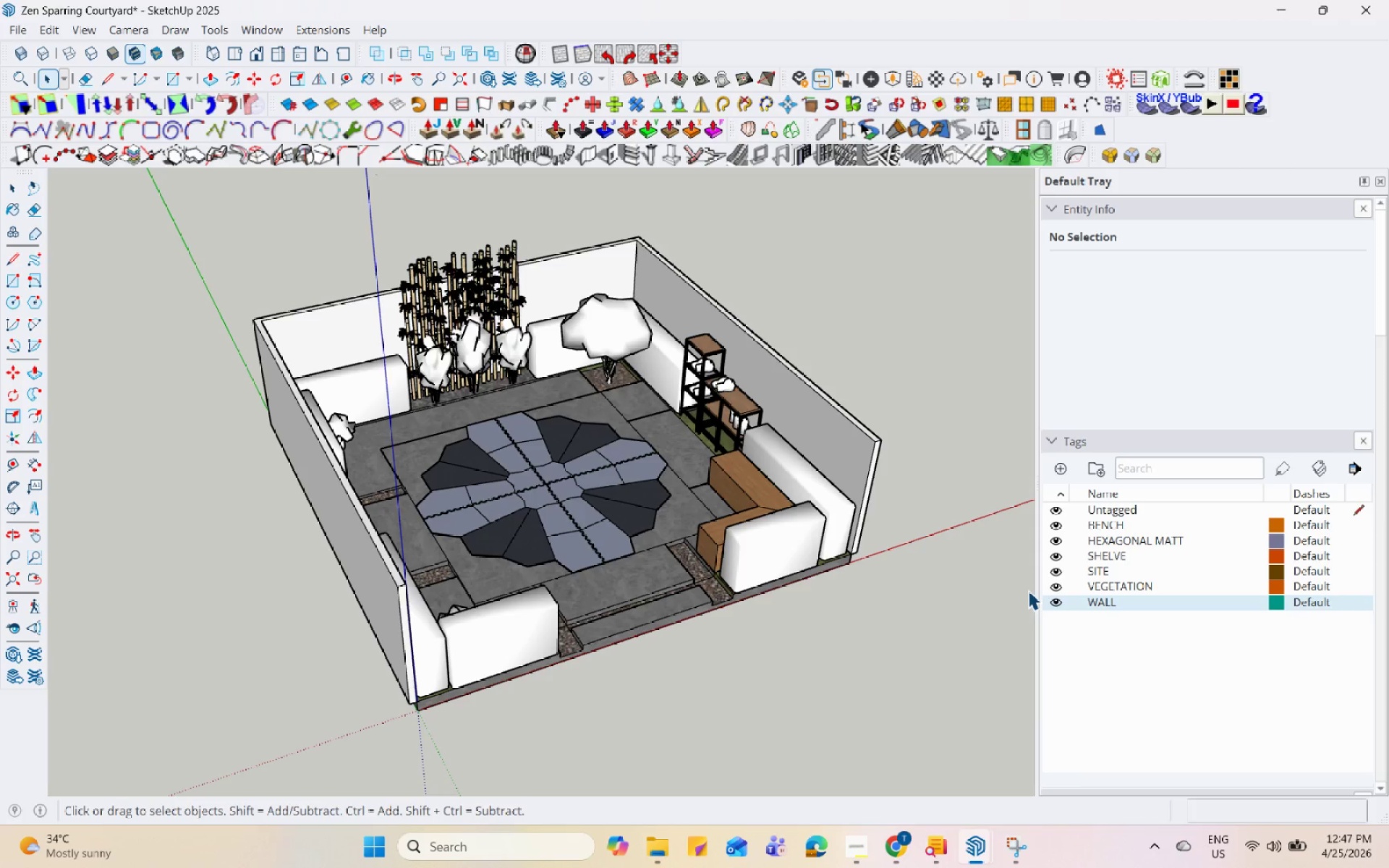 
hold_key(key=Space, duration=1.51)
 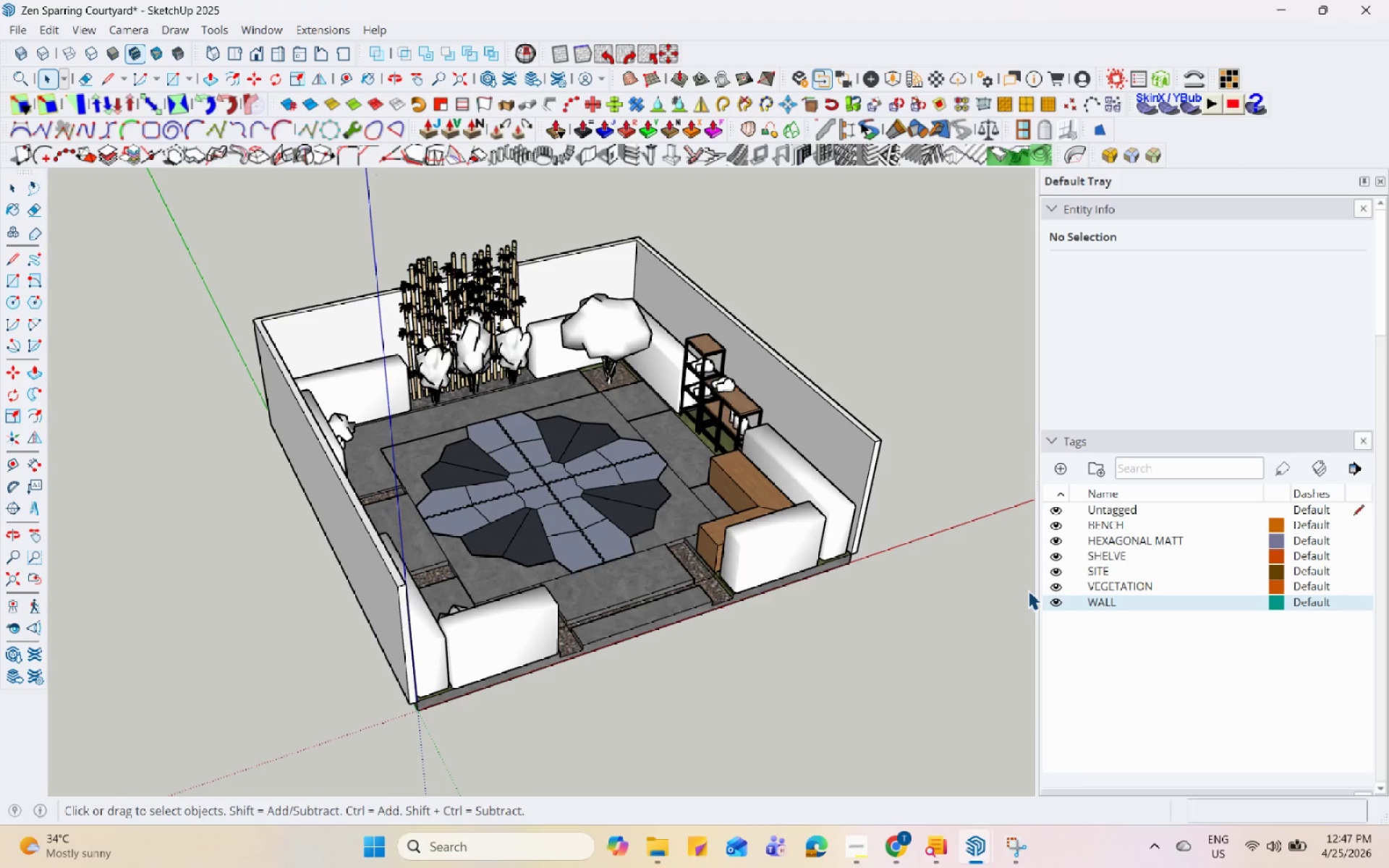 
hold_key(key=Space, duration=1.5)
 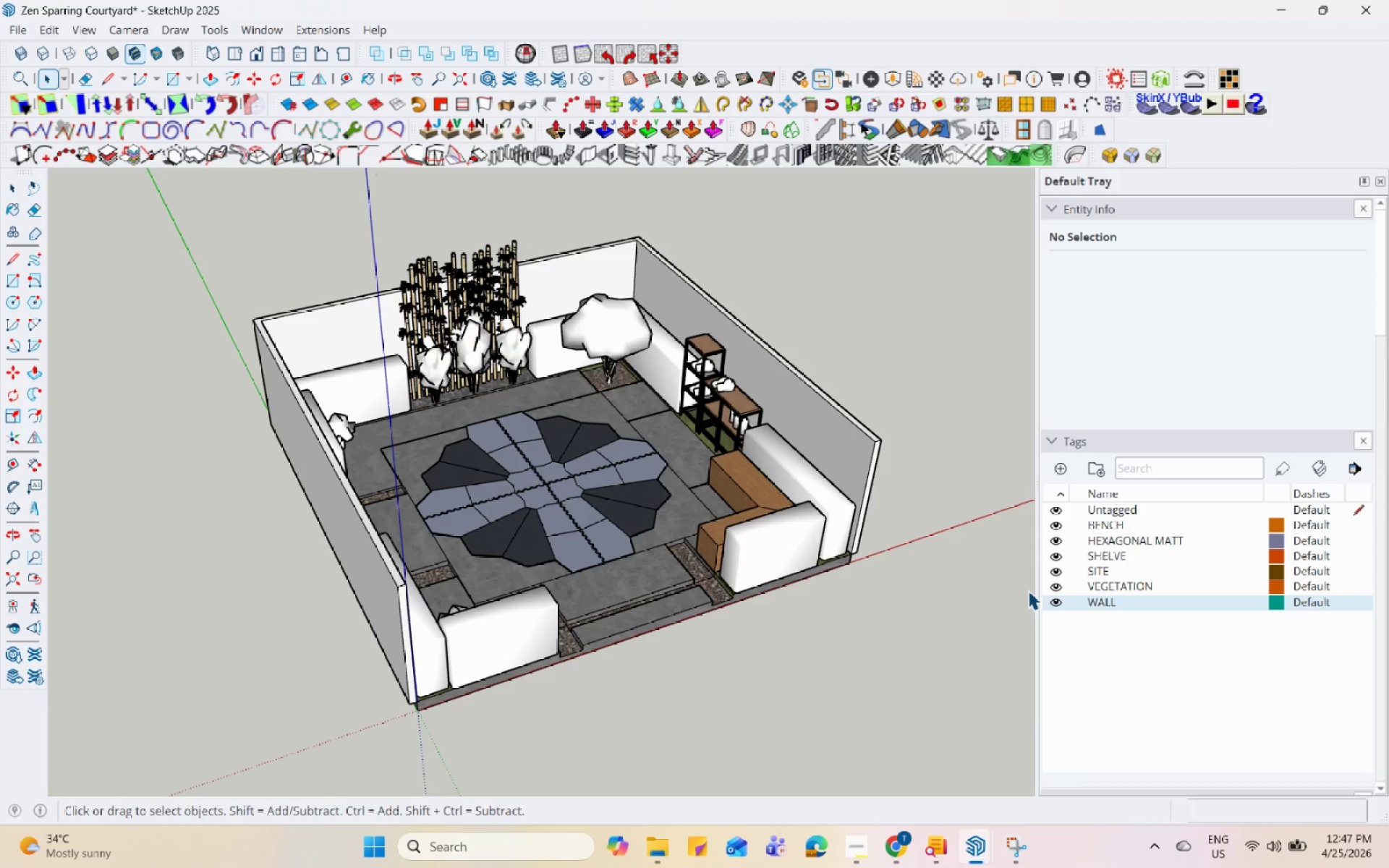 
hold_key(key=Space, duration=1.5)
 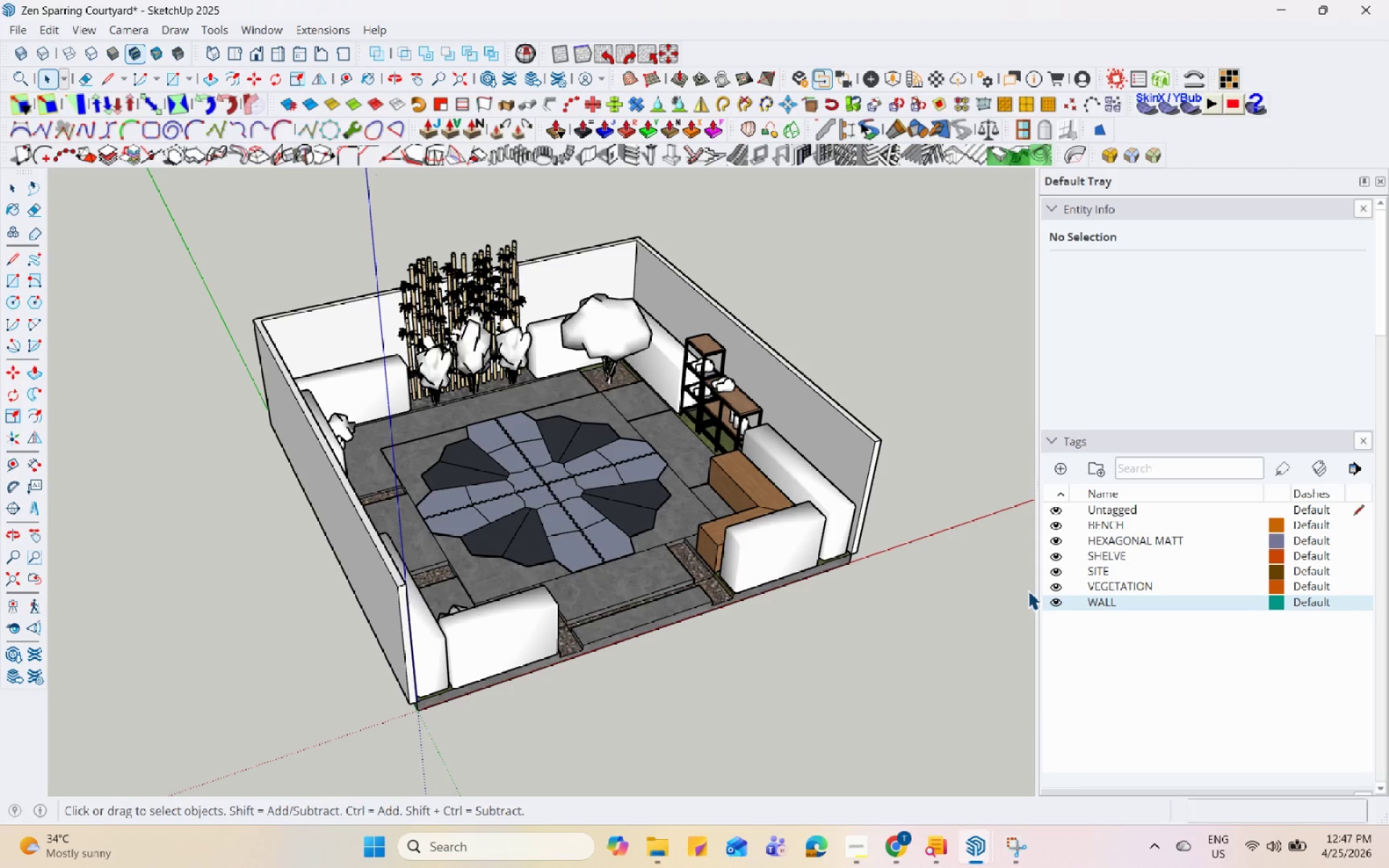 
hold_key(key=Space, duration=1.5)
 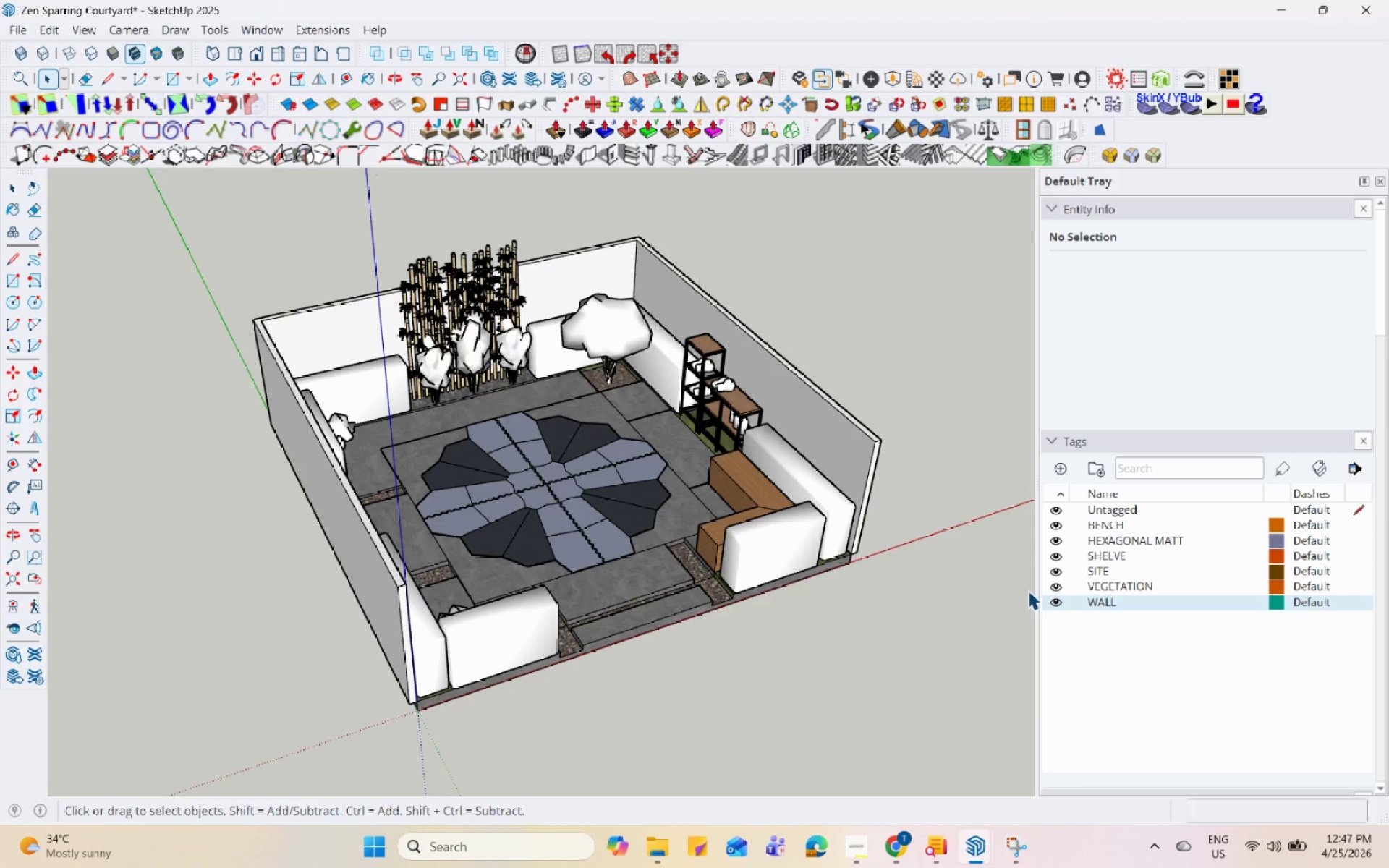 
hold_key(key=Space, duration=1.52)
 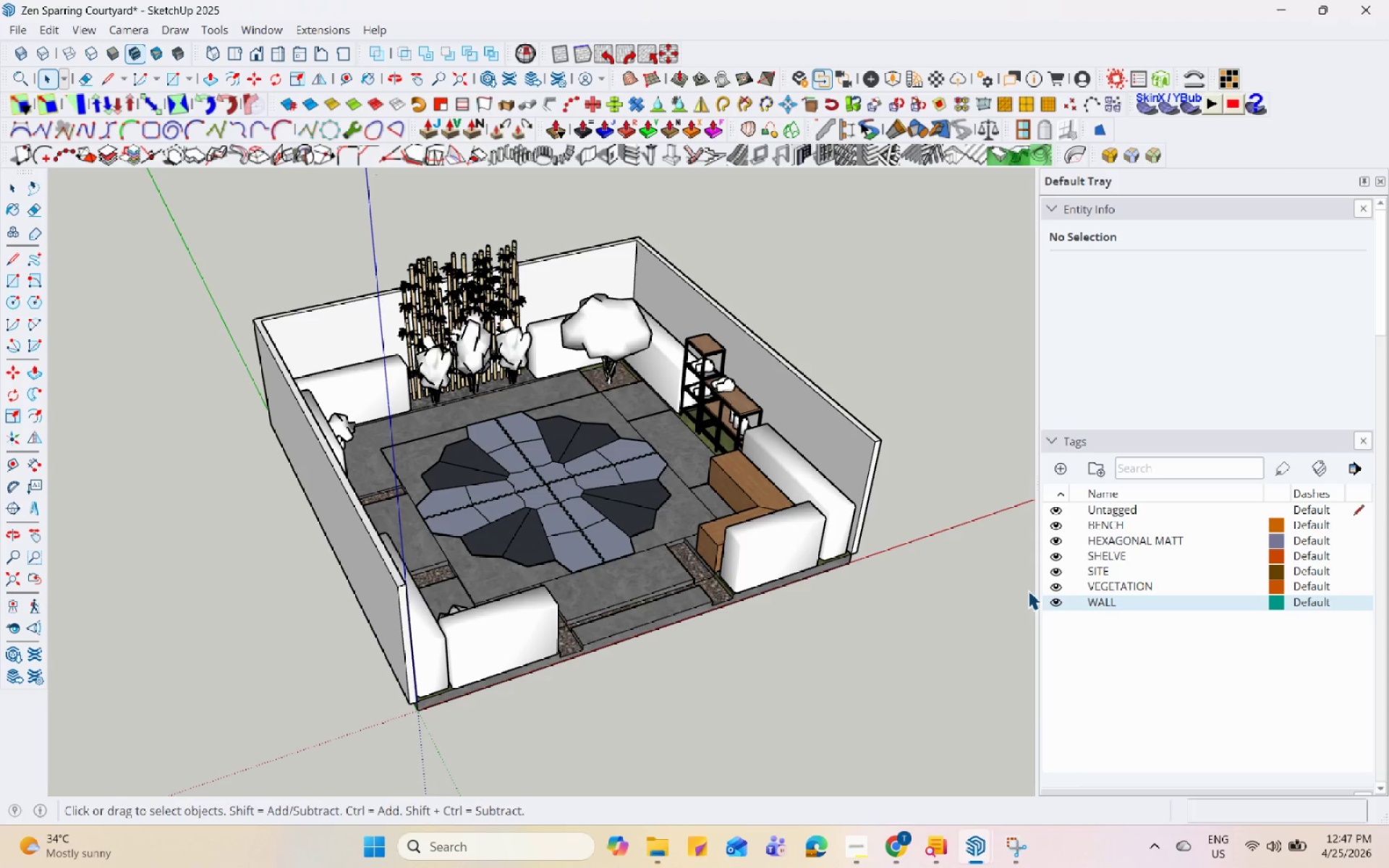 
hold_key(key=Space, duration=1.5)
 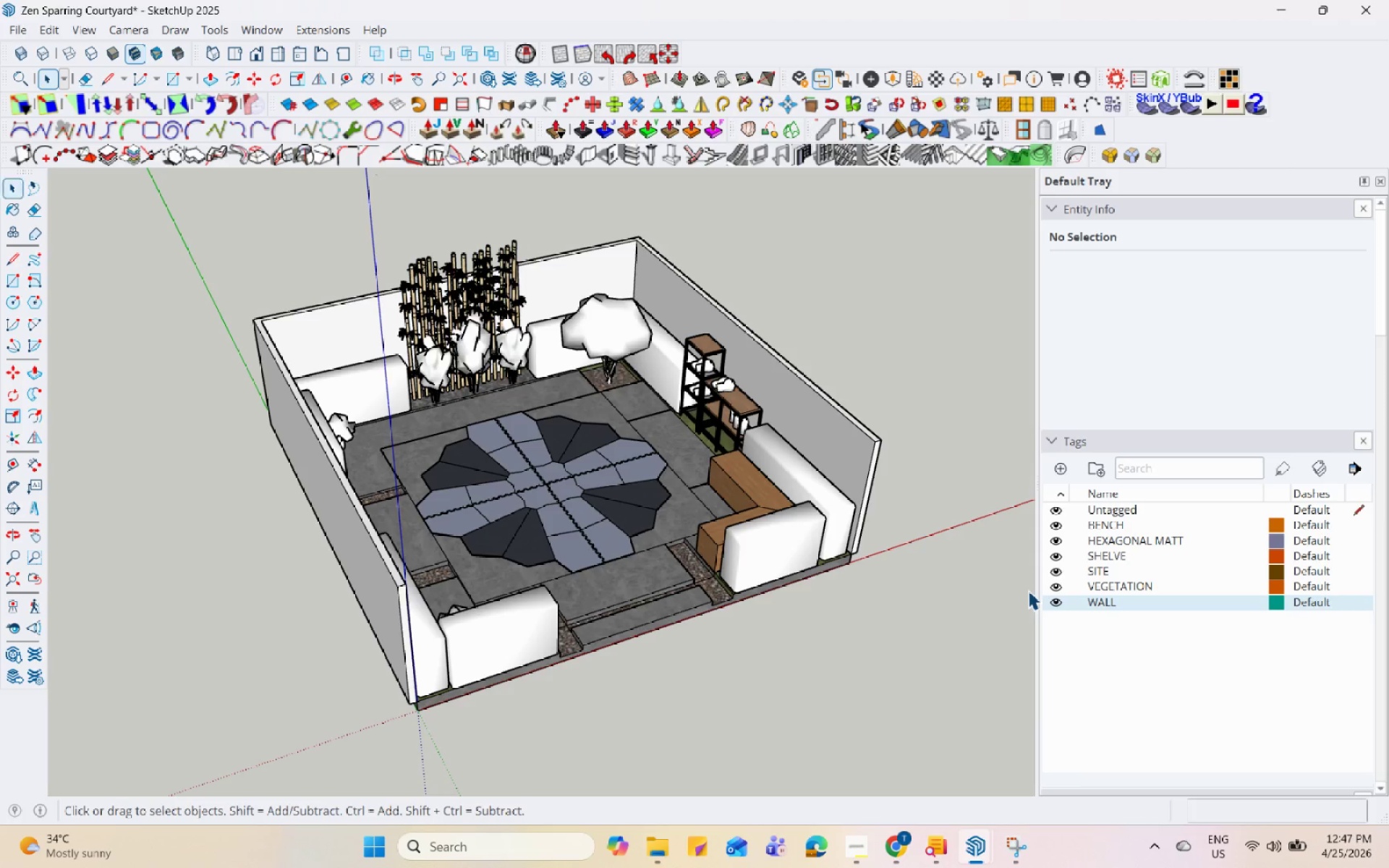 
hold_key(key=Space, duration=1.53)
 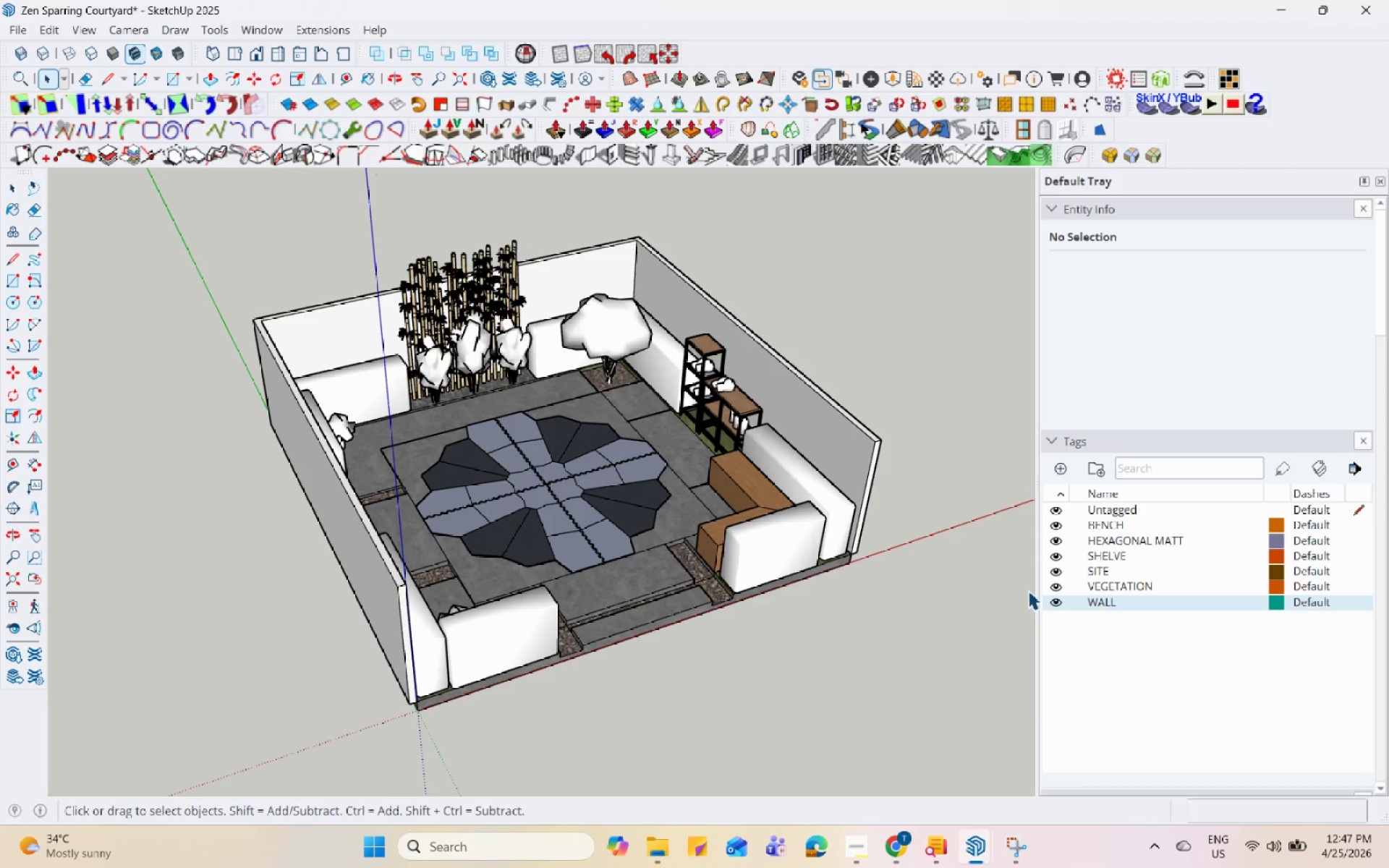 
hold_key(key=Space, duration=1.52)
 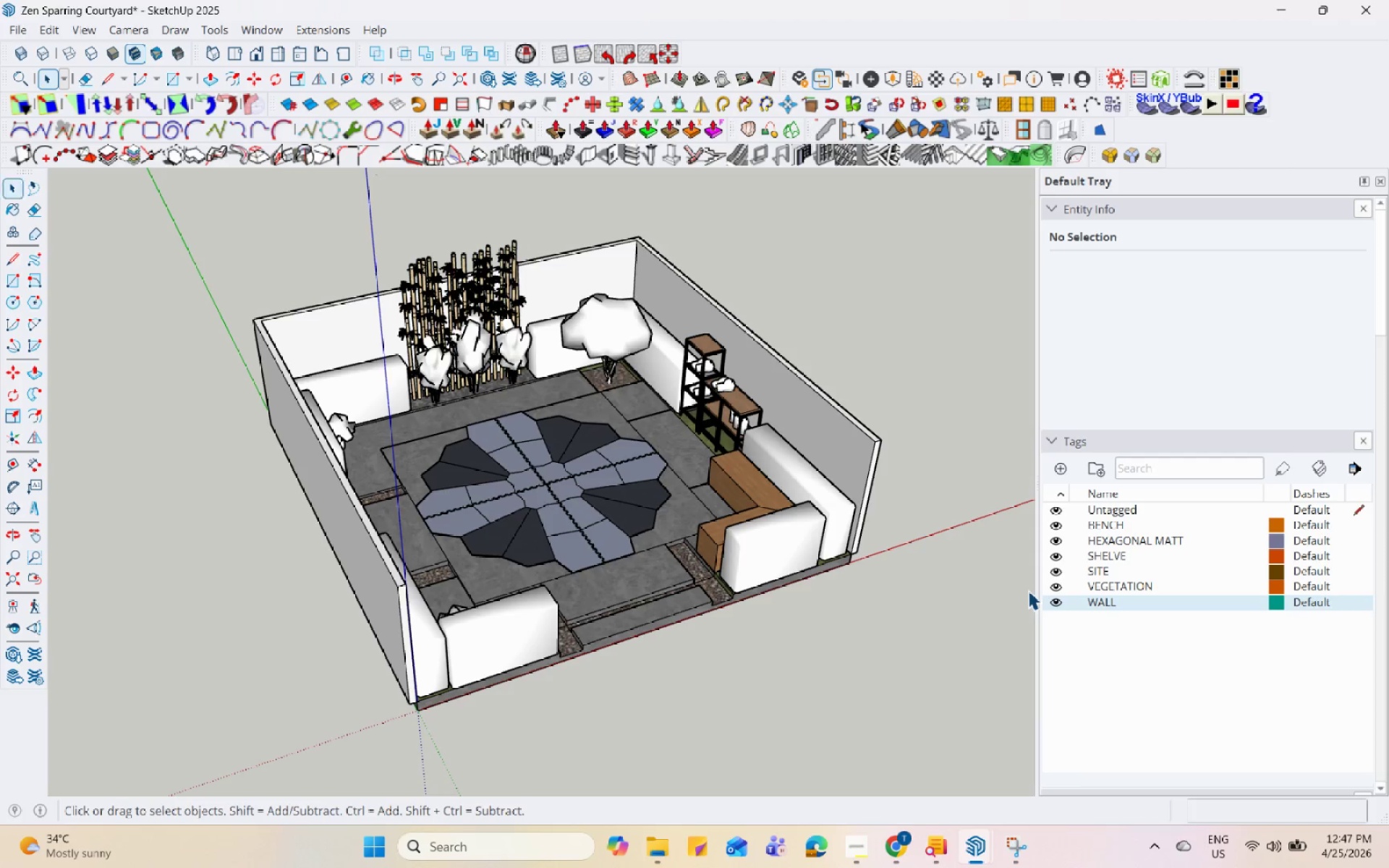 
hold_key(key=Space, duration=1.51)
 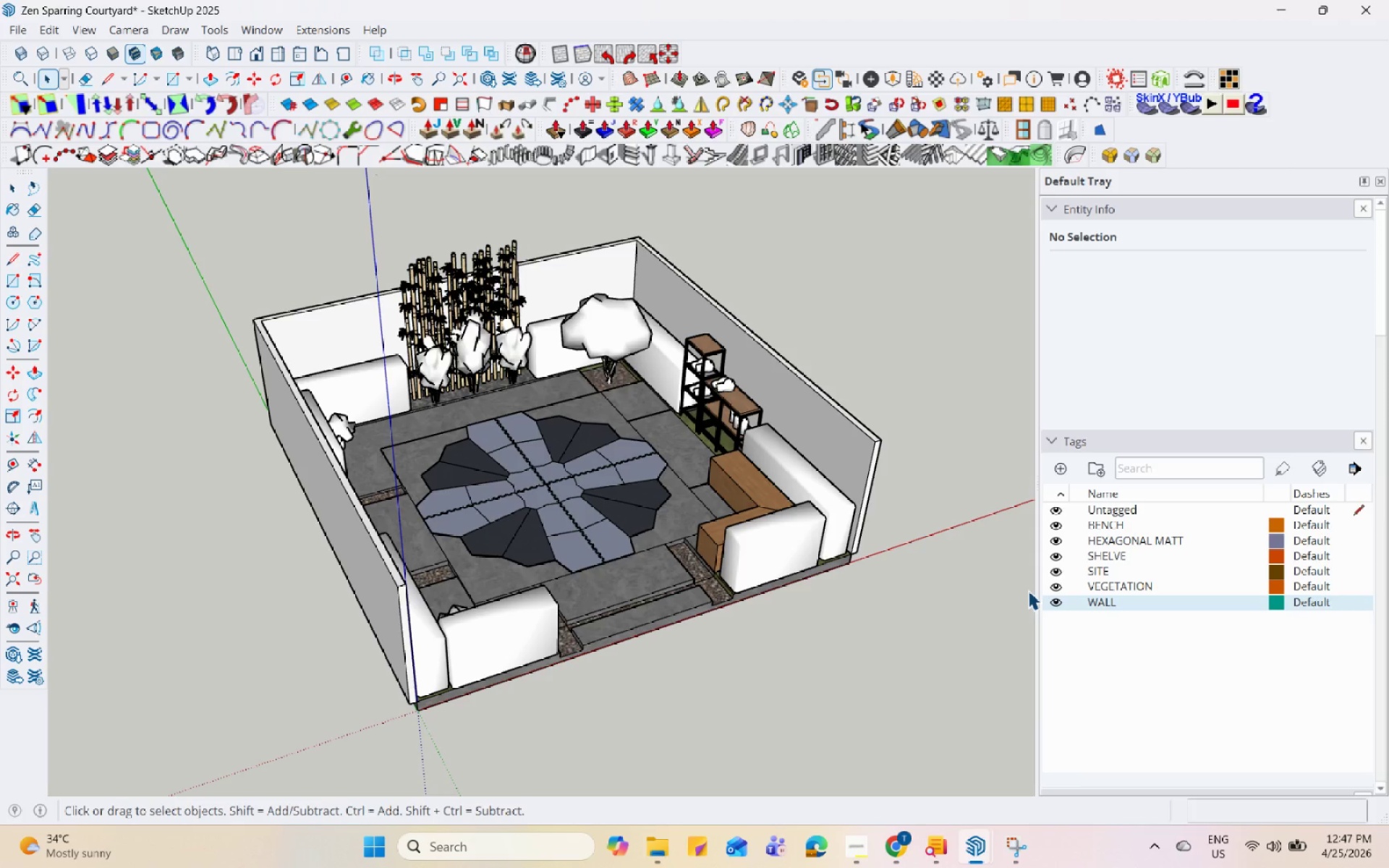 
hold_key(key=Space, duration=1.5)
 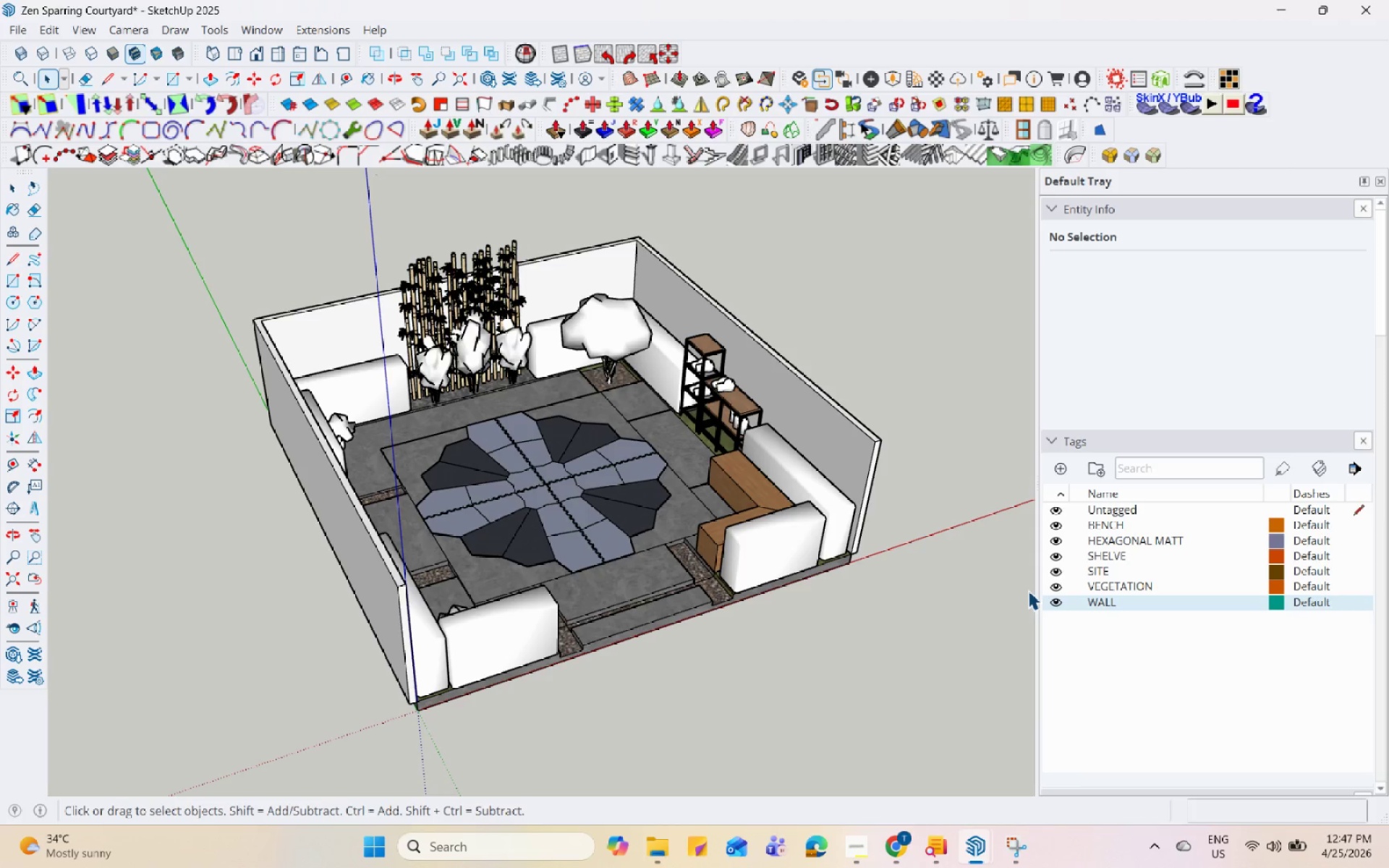 
hold_key(key=Space, duration=1.52)
 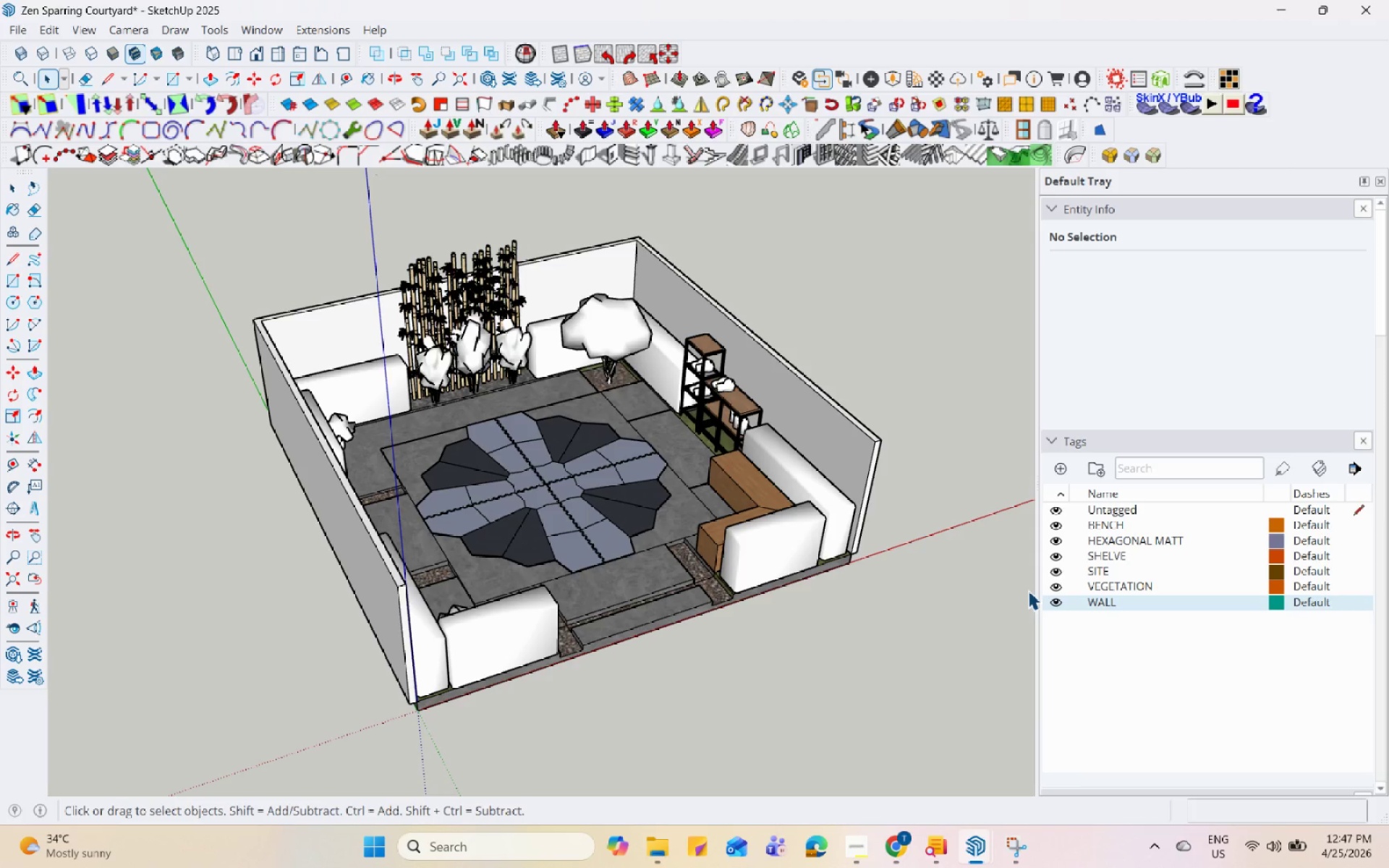 
hold_key(key=Space, duration=1.5)
 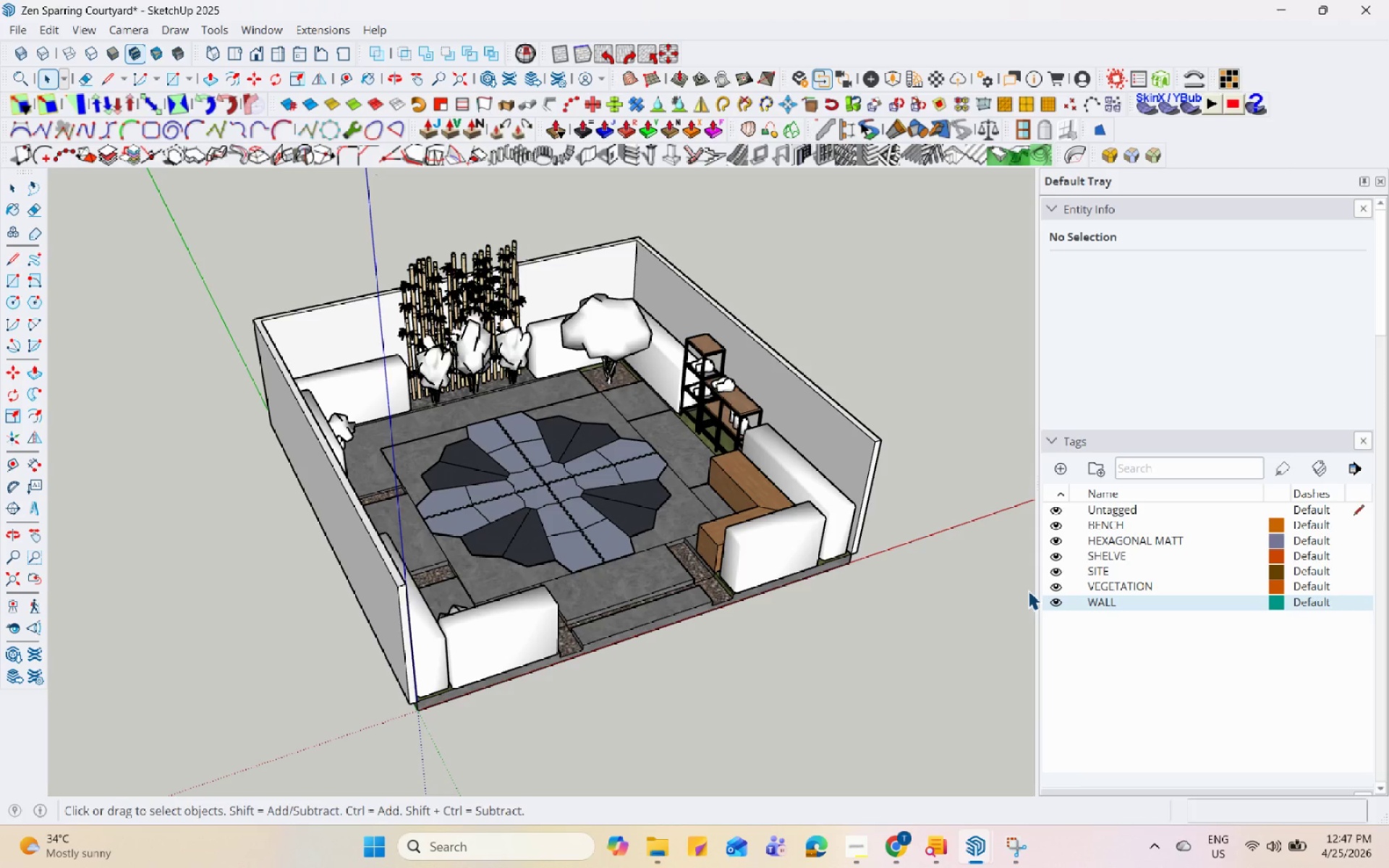 
hold_key(key=Space, duration=1.5)
 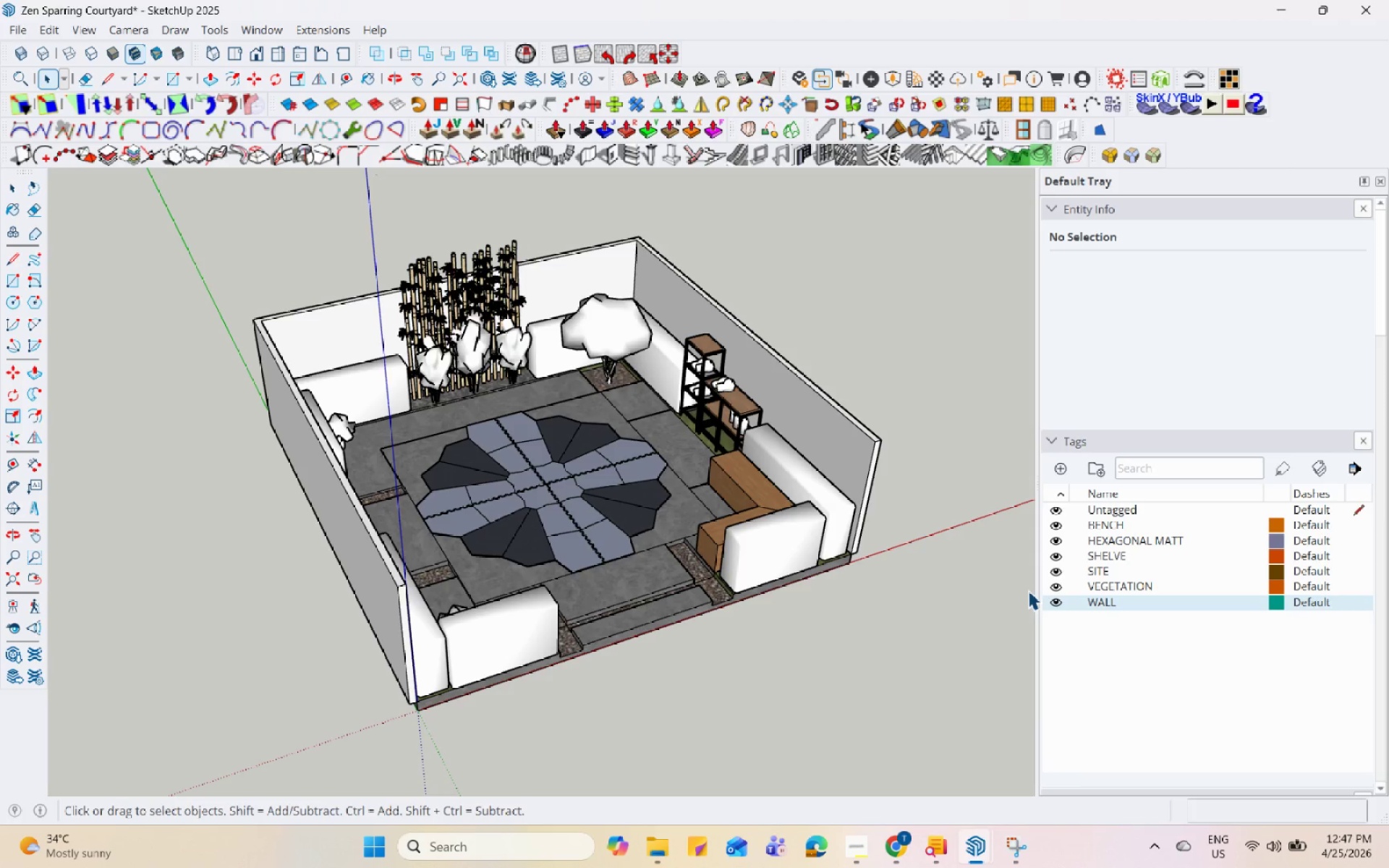 
hold_key(key=Space, duration=1.5)
 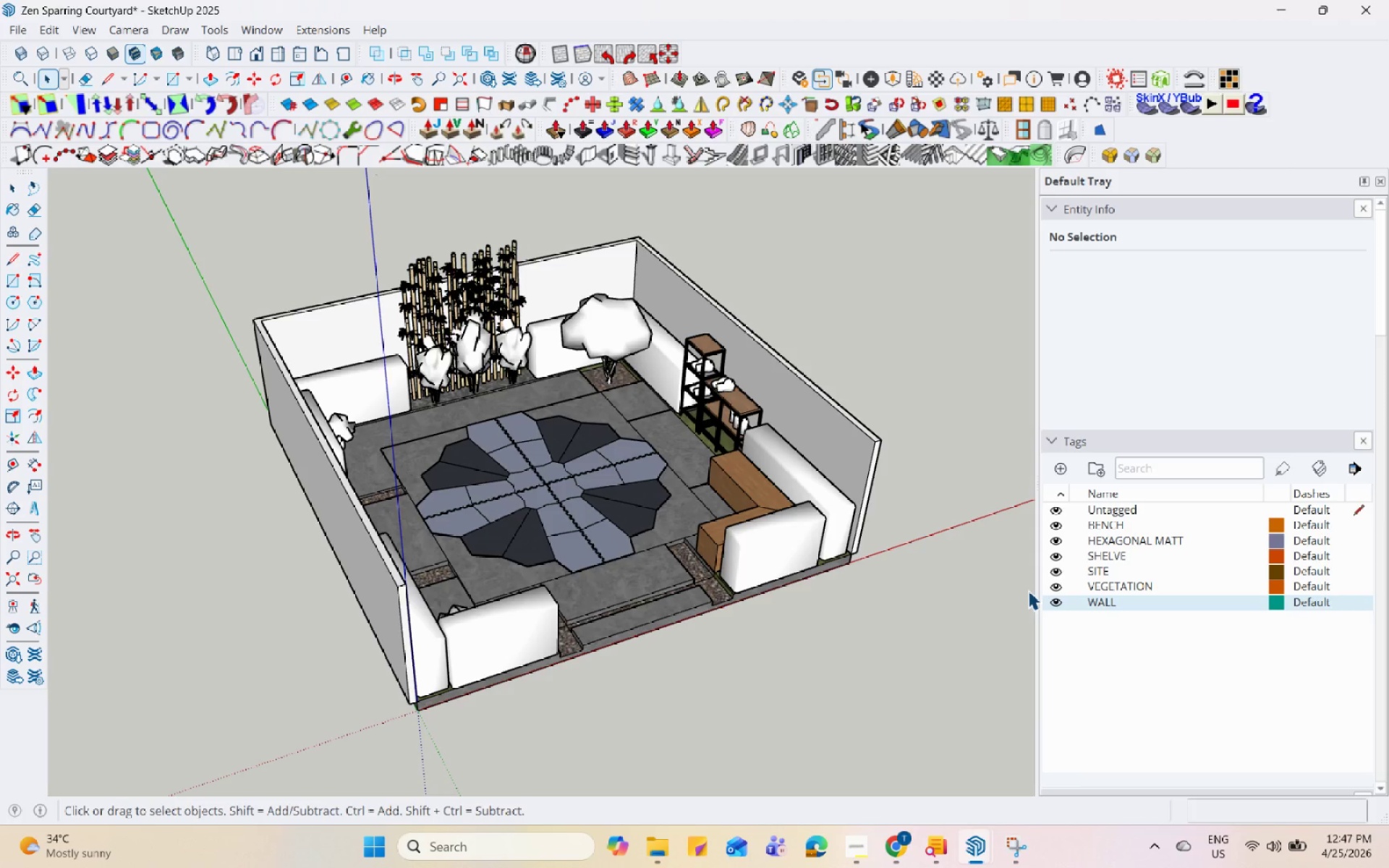 
hold_key(key=Space, duration=1.5)
 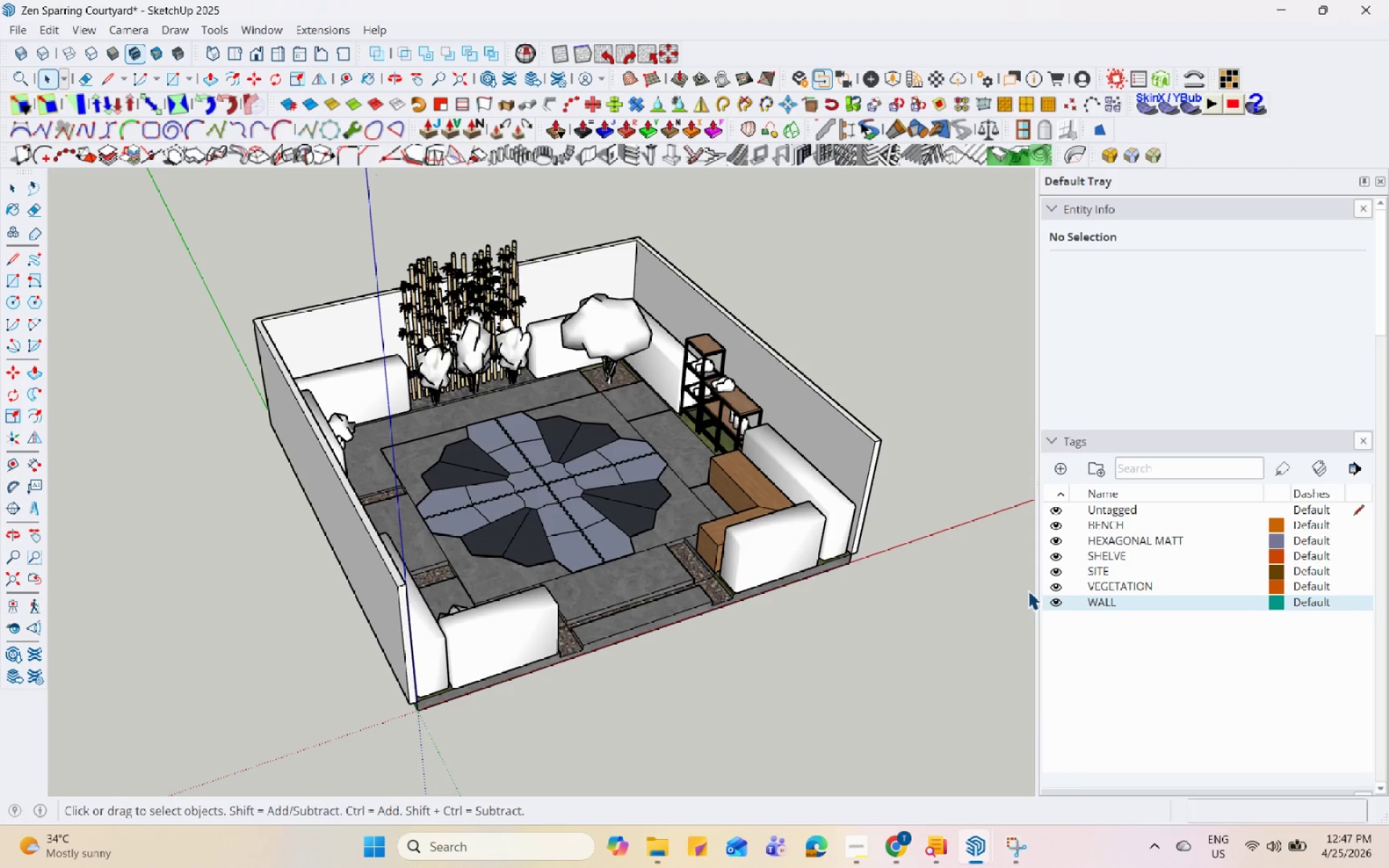 
hold_key(key=Space, duration=1.52)
 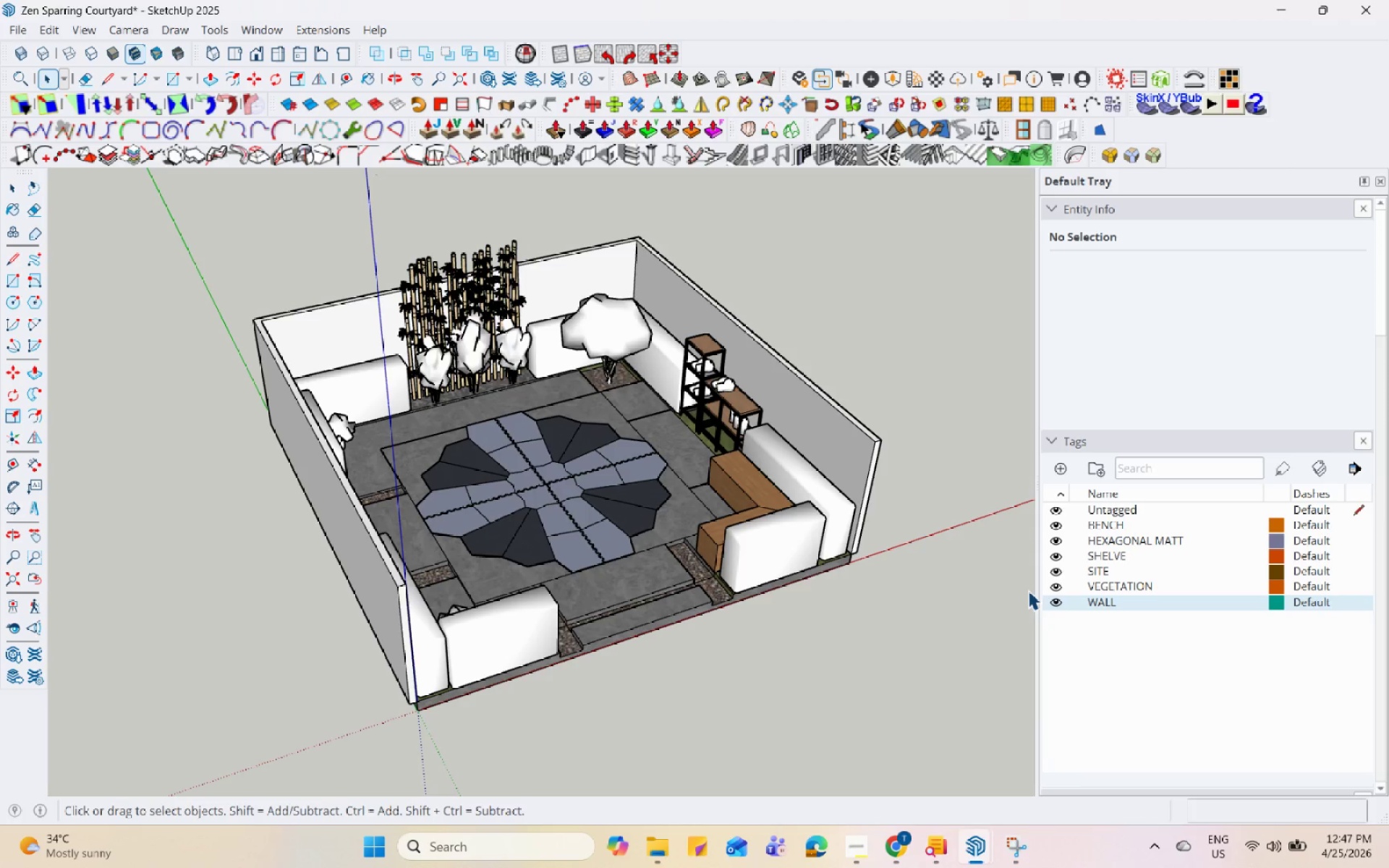 
hold_key(key=Space, duration=1.51)
 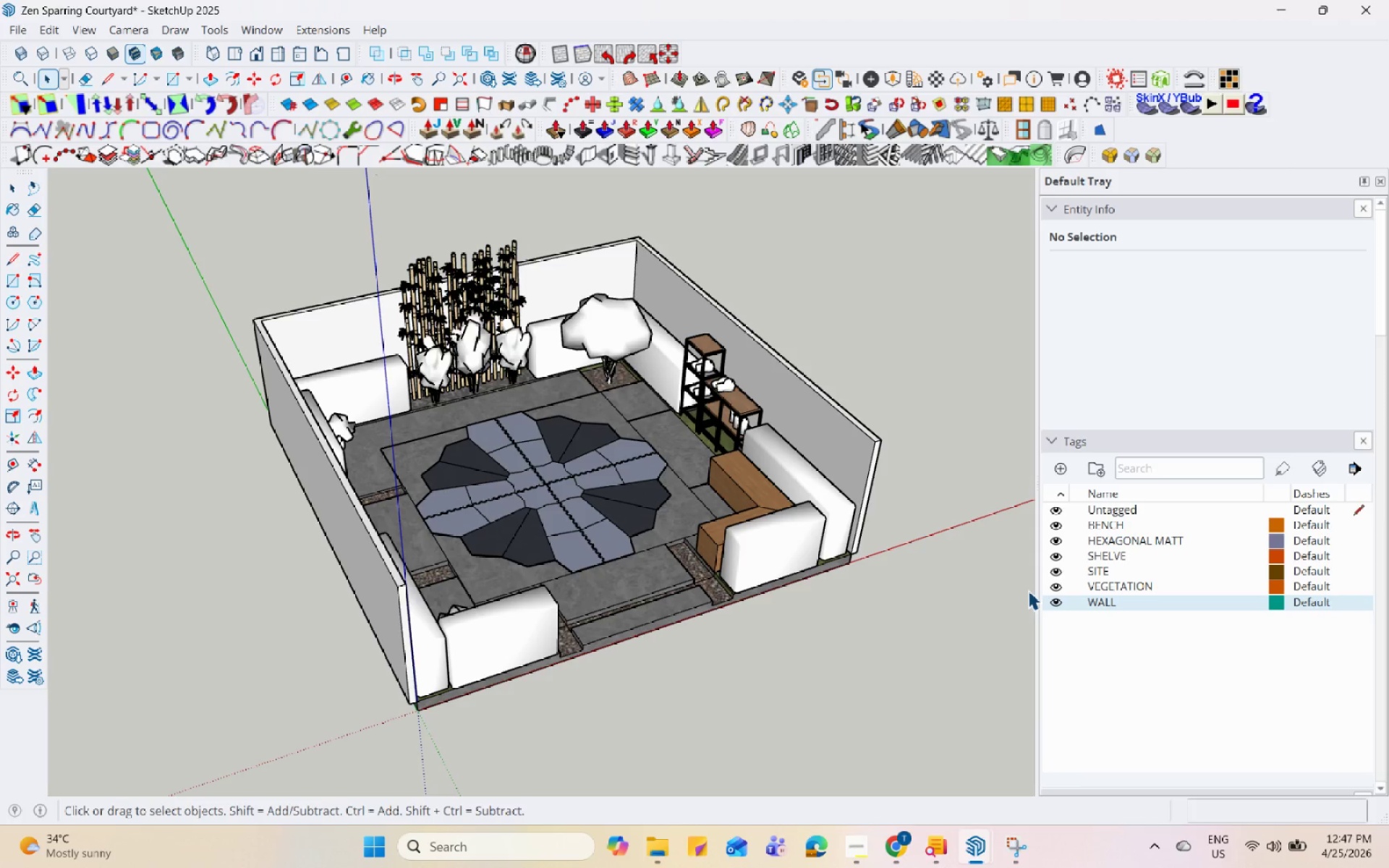 
hold_key(key=Space, duration=1.52)
 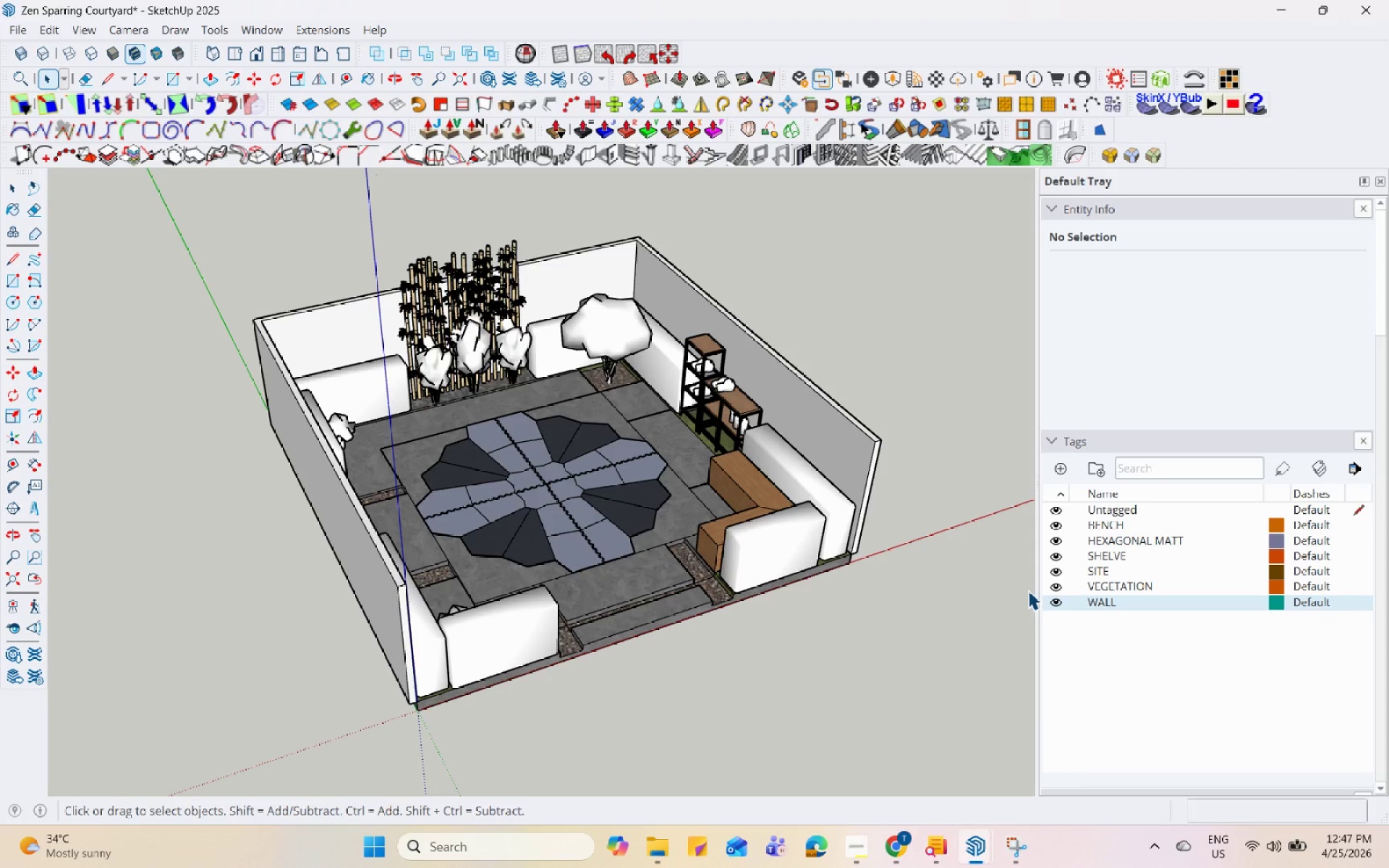 
hold_key(key=Space, duration=1.51)
 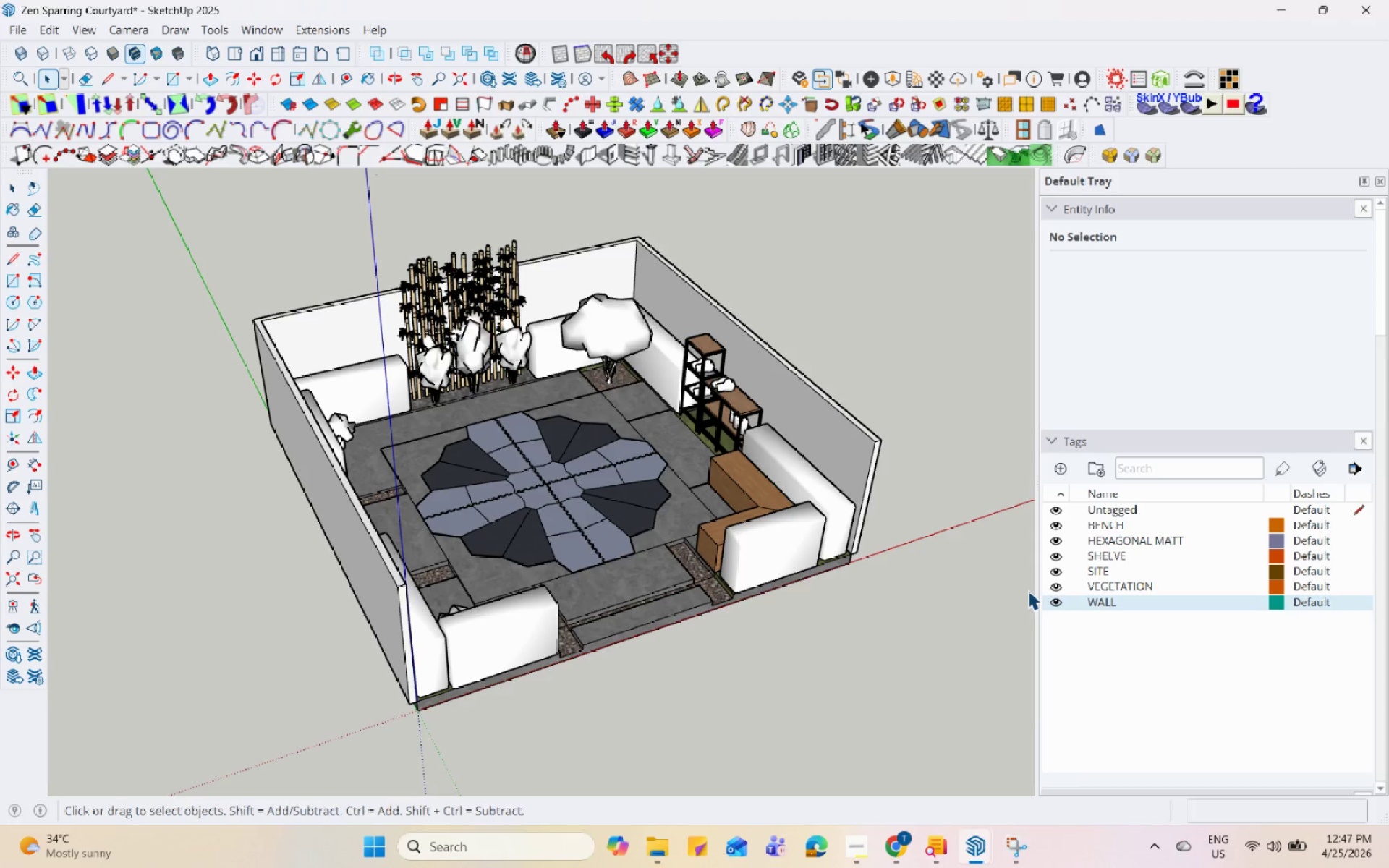 
hold_key(key=Space, duration=1.53)
 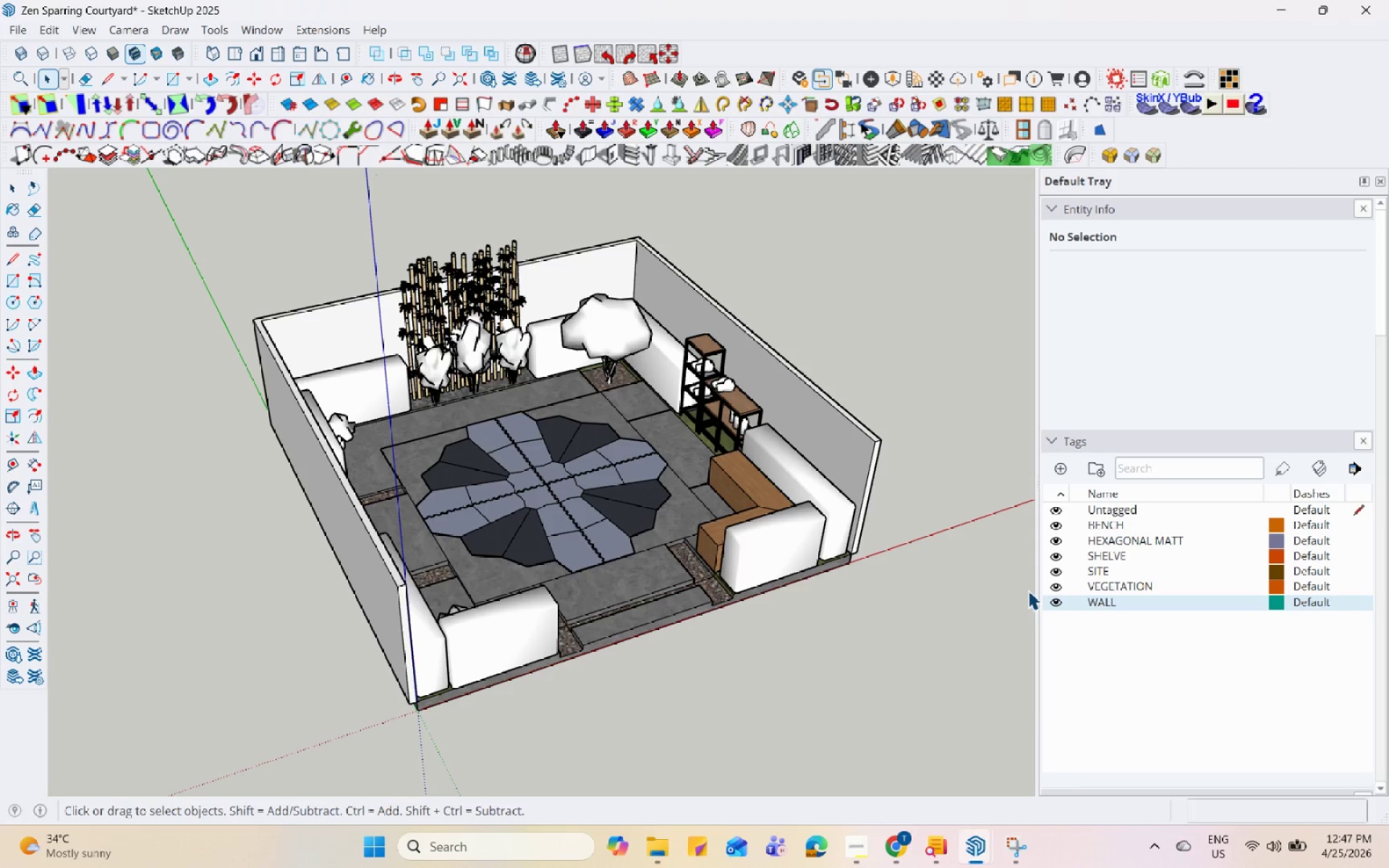 
hold_key(key=Space, duration=1.51)
 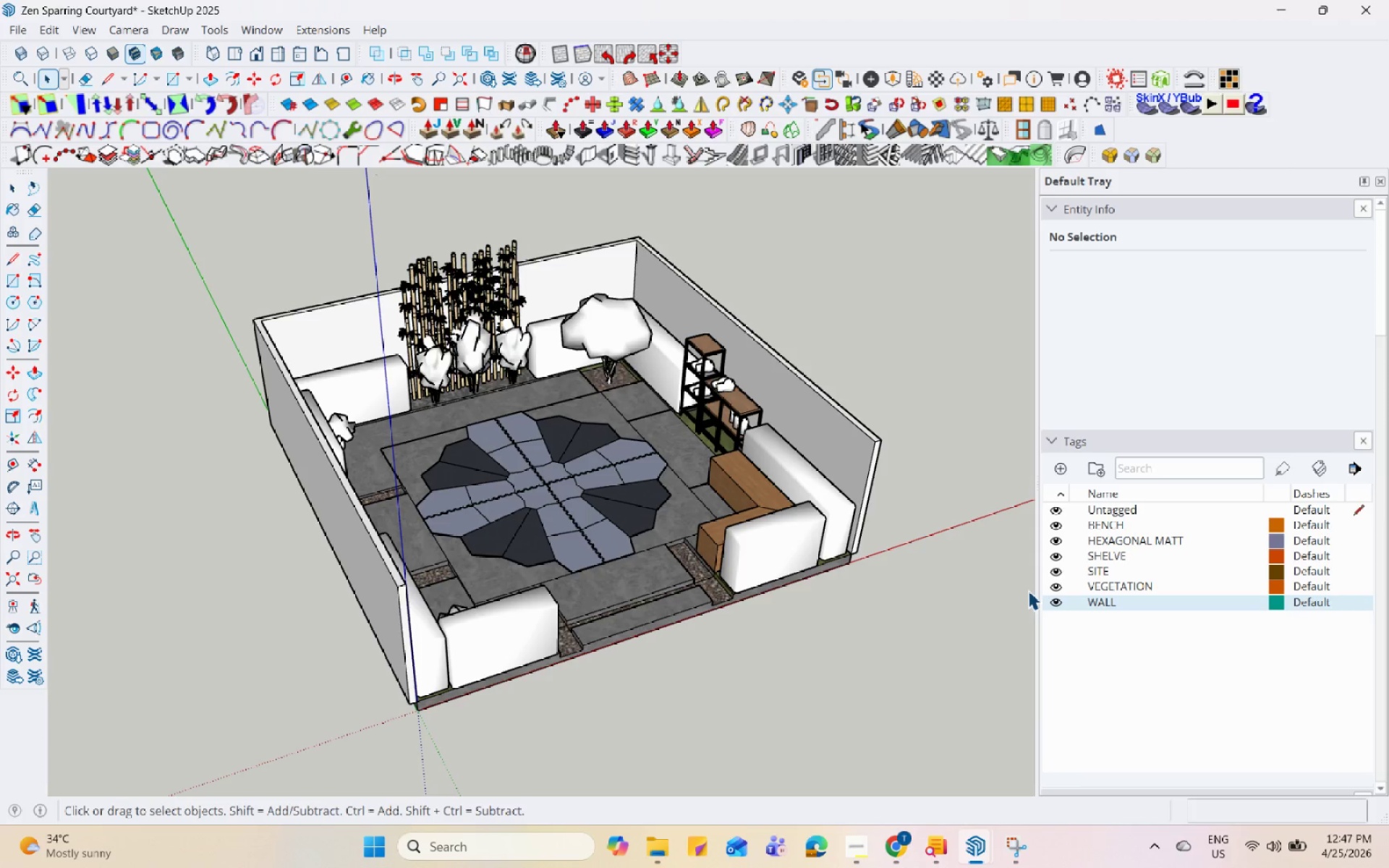 
hold_key(key=Space, duration=1.52)
 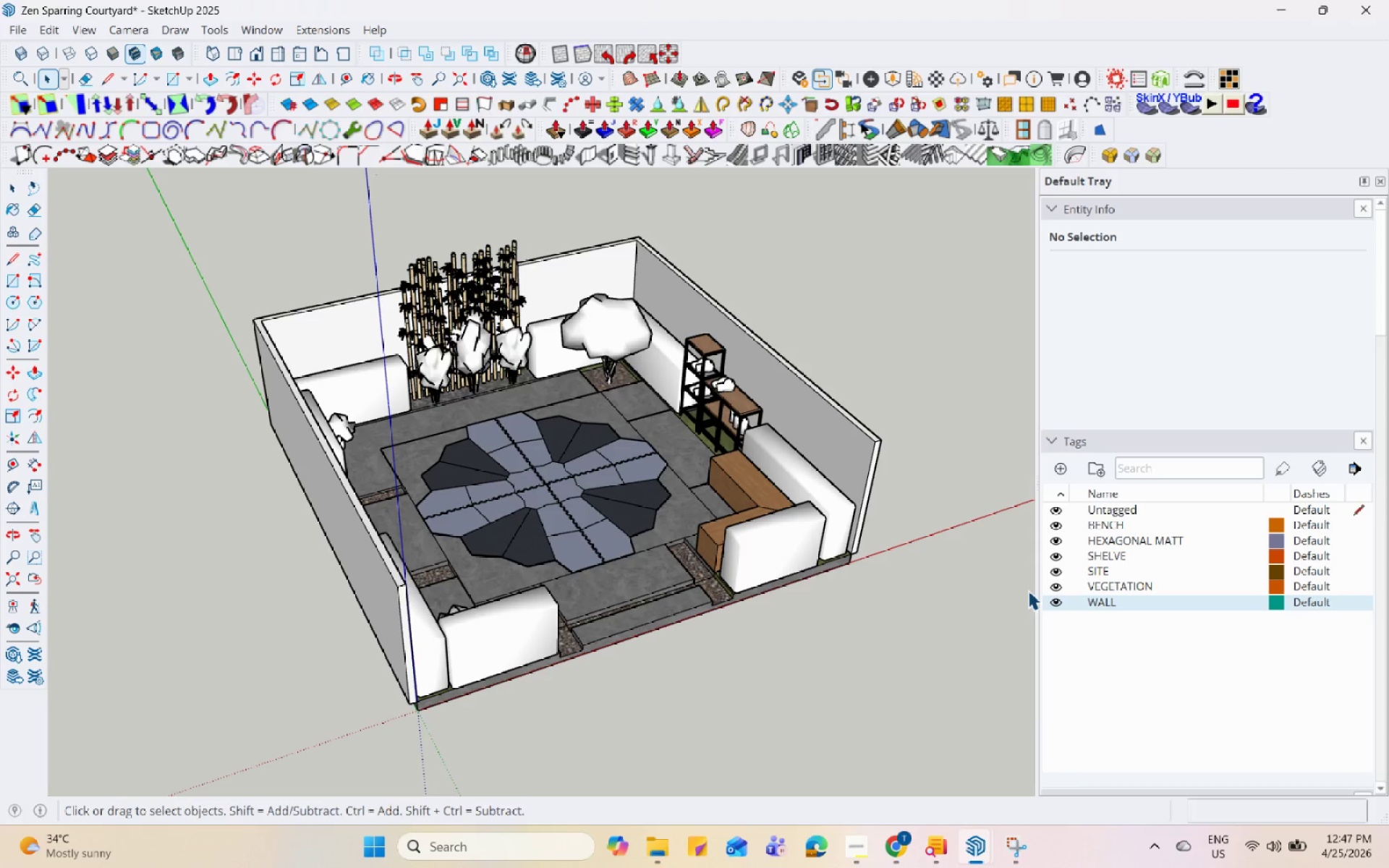 
hold_key(key=Space, duration=1.52)
 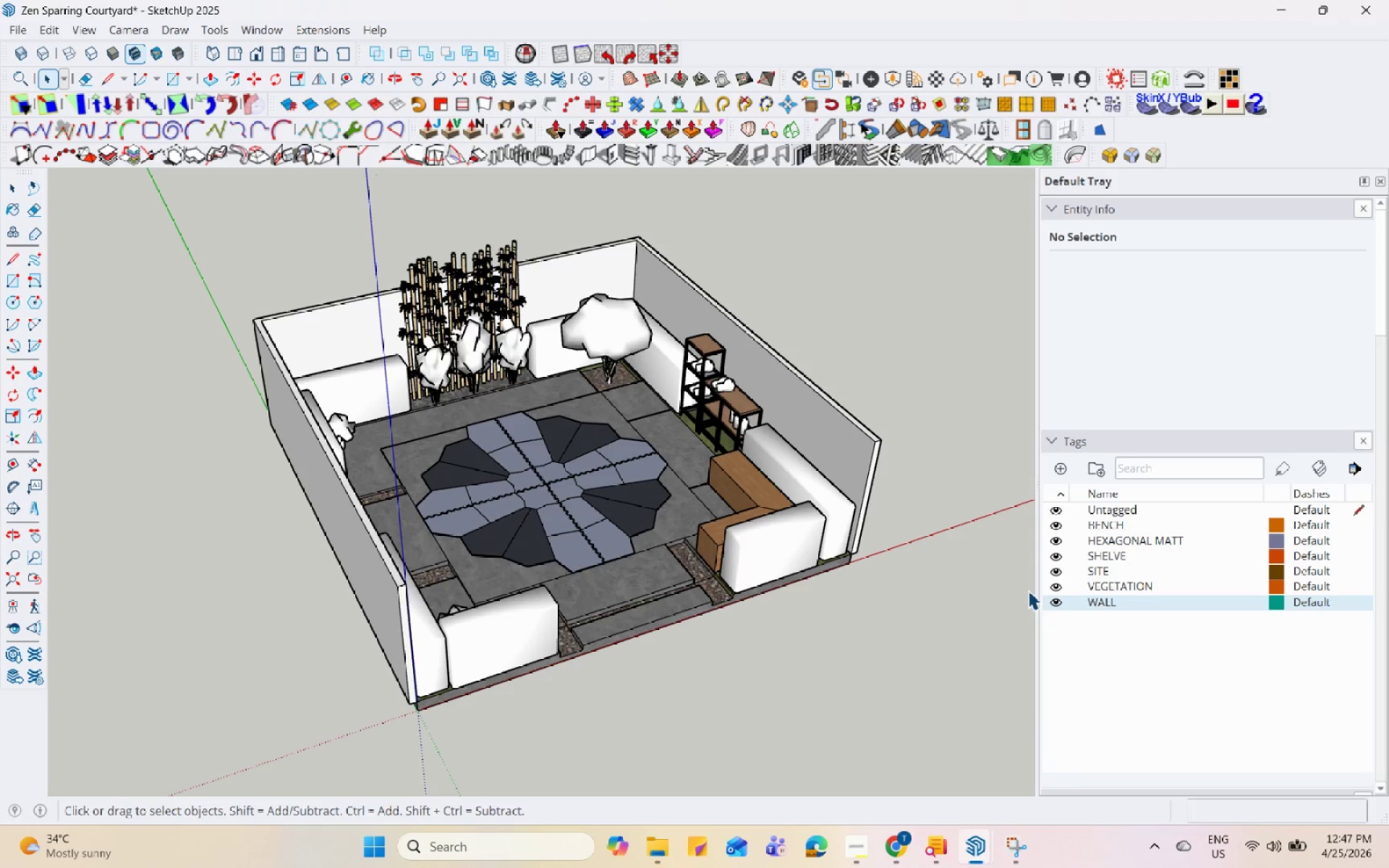 
hold_key(key=Space, duration=1.51)
 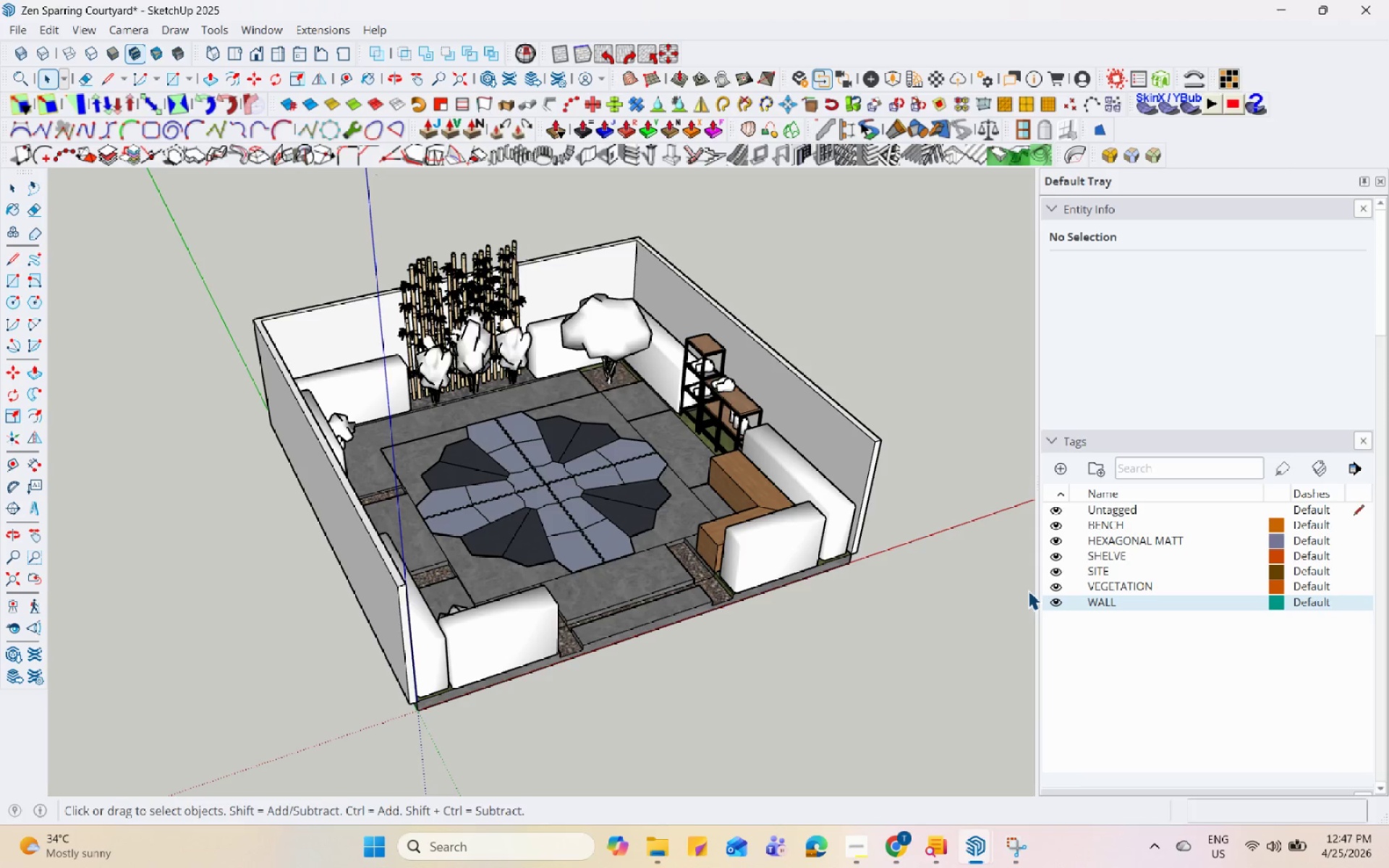 
hold_key(key=Space, duration=1.53)
 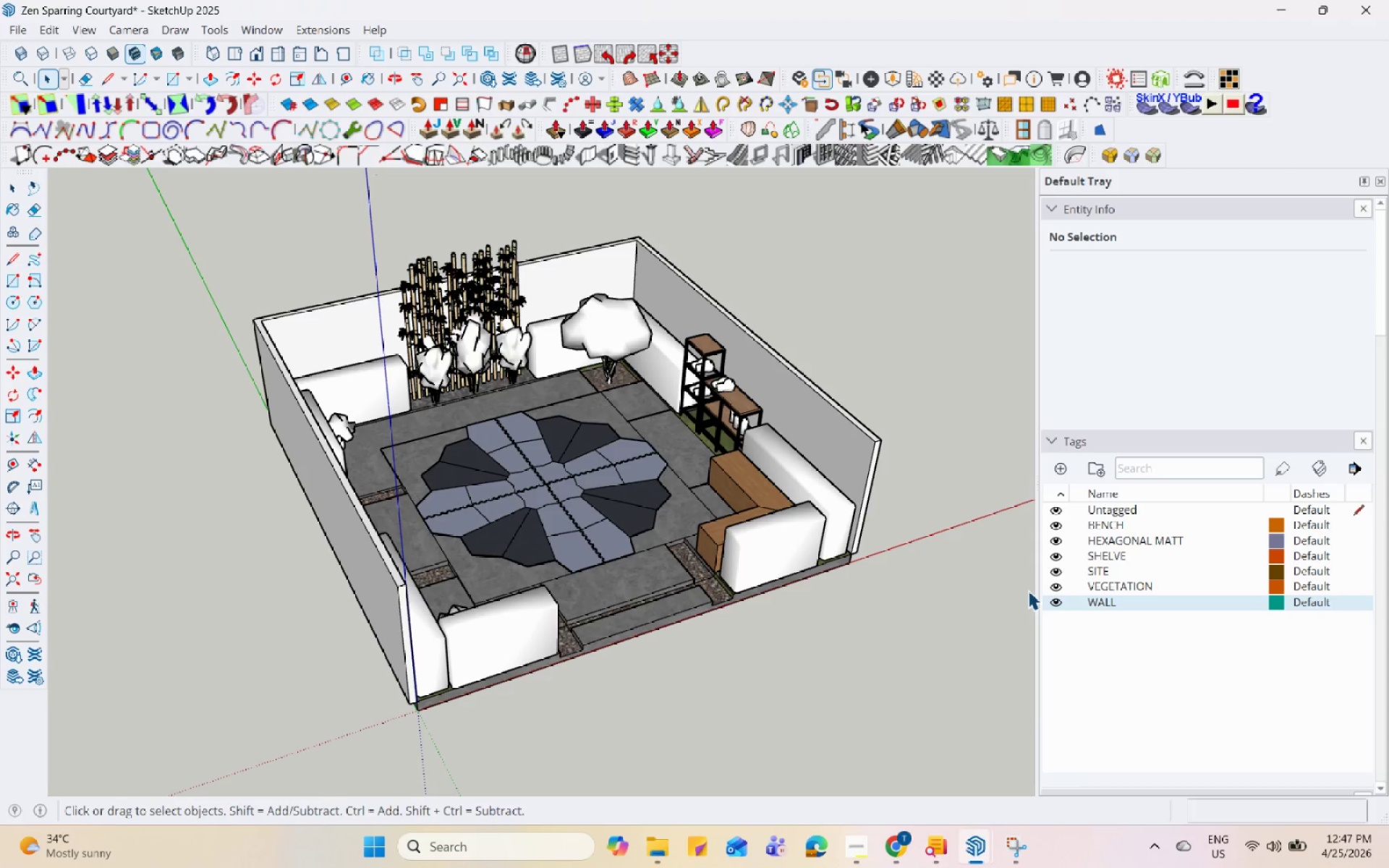 
hold_key(key=Space, duration=1.5)
 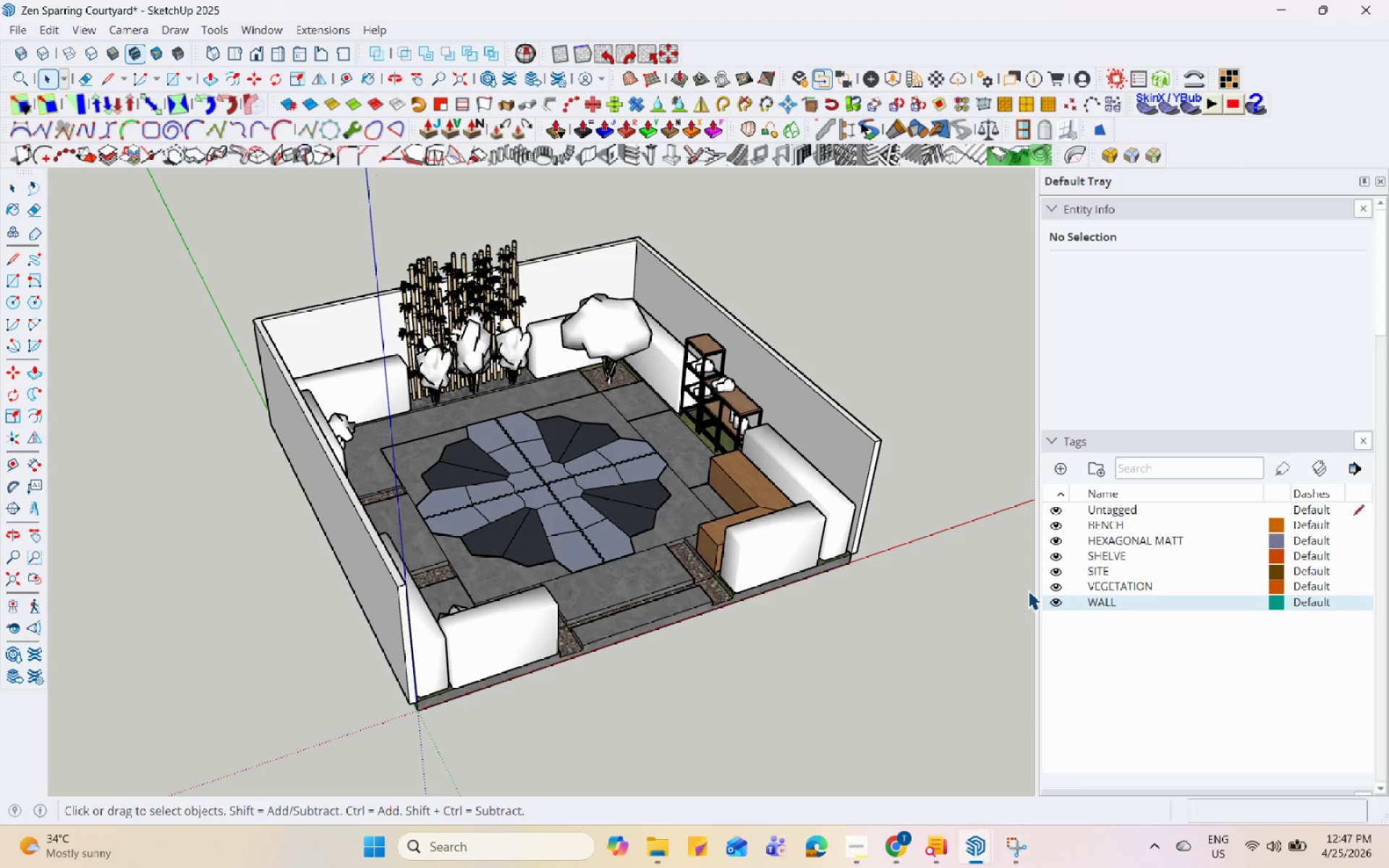 
hold_key(key=Space, duration=1.52)
 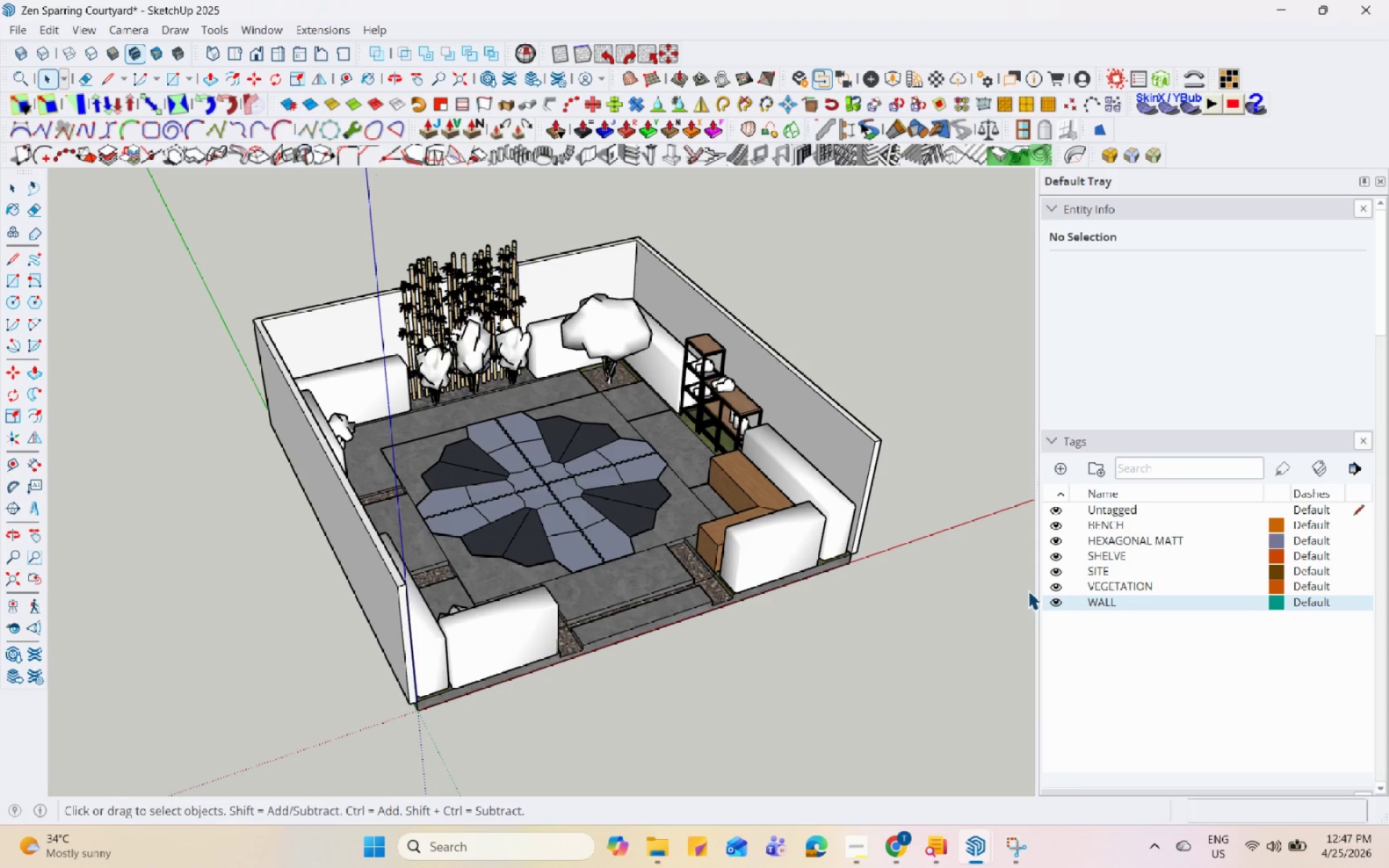 
hold_key(key=Space, duration=1.53)
 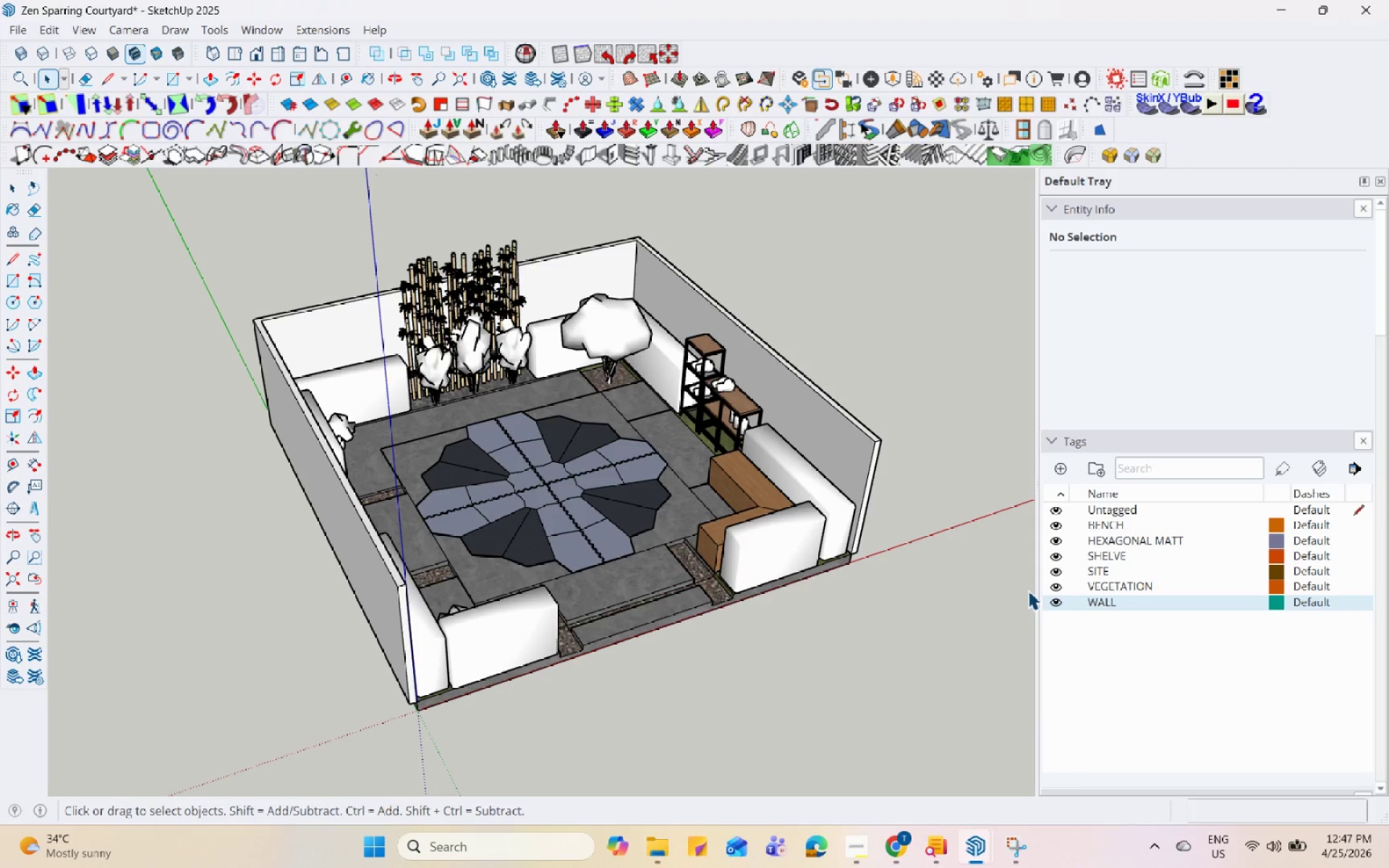 
hold_key(key=Space, duration=1.52)
 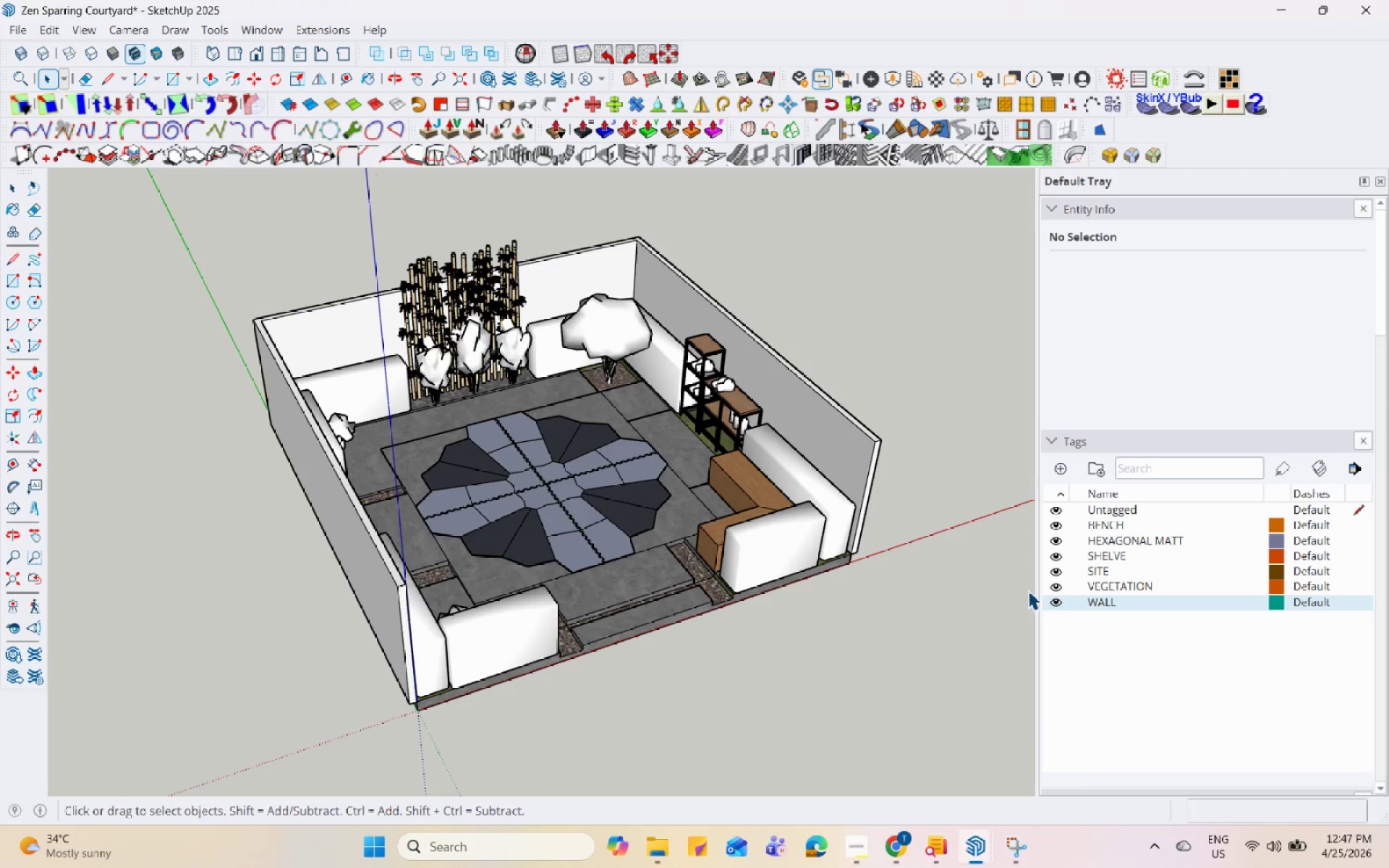 
hold_key(key=Space, duration=1.52)
 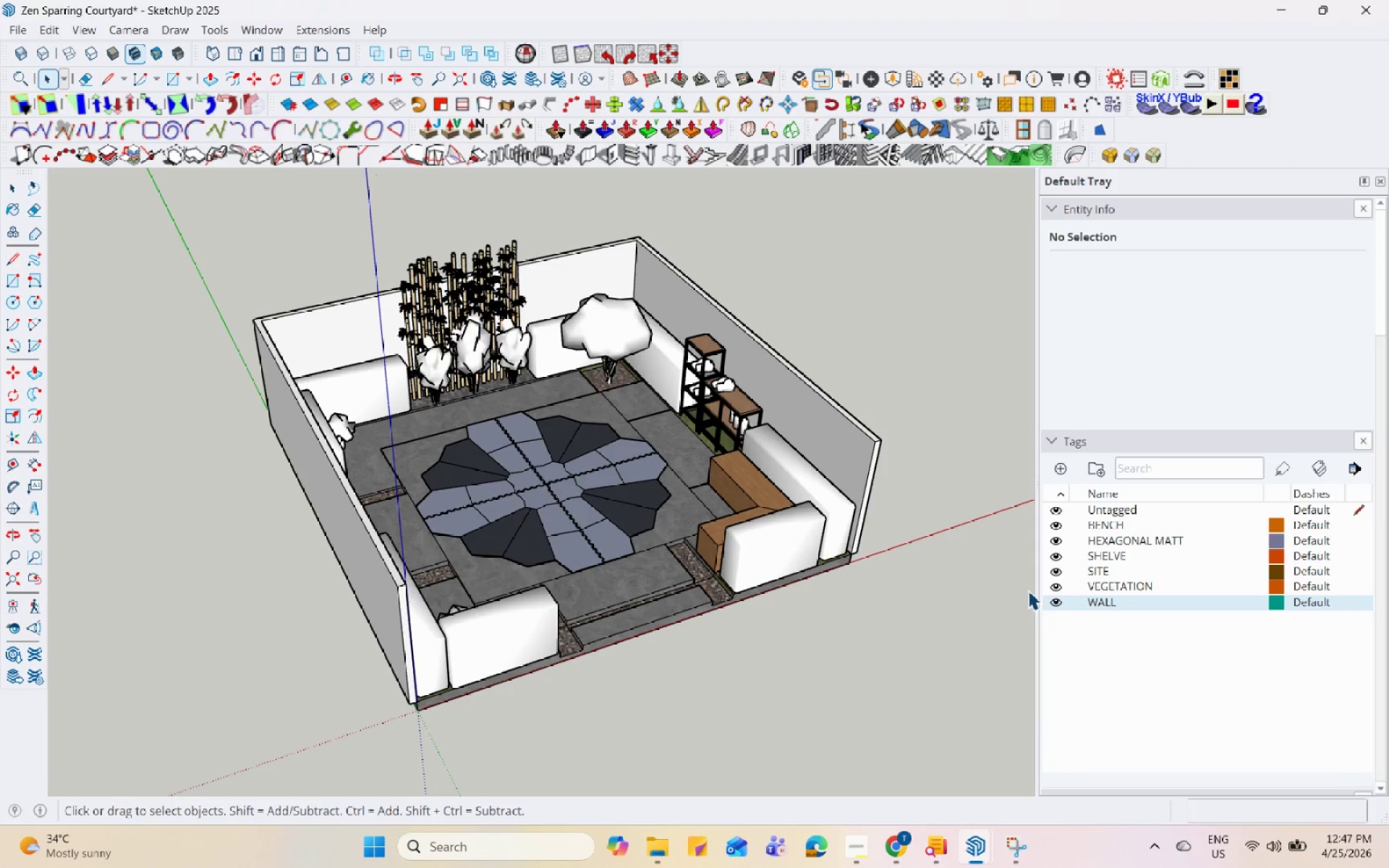 
hold_key(key=Space, duration=1.51)
 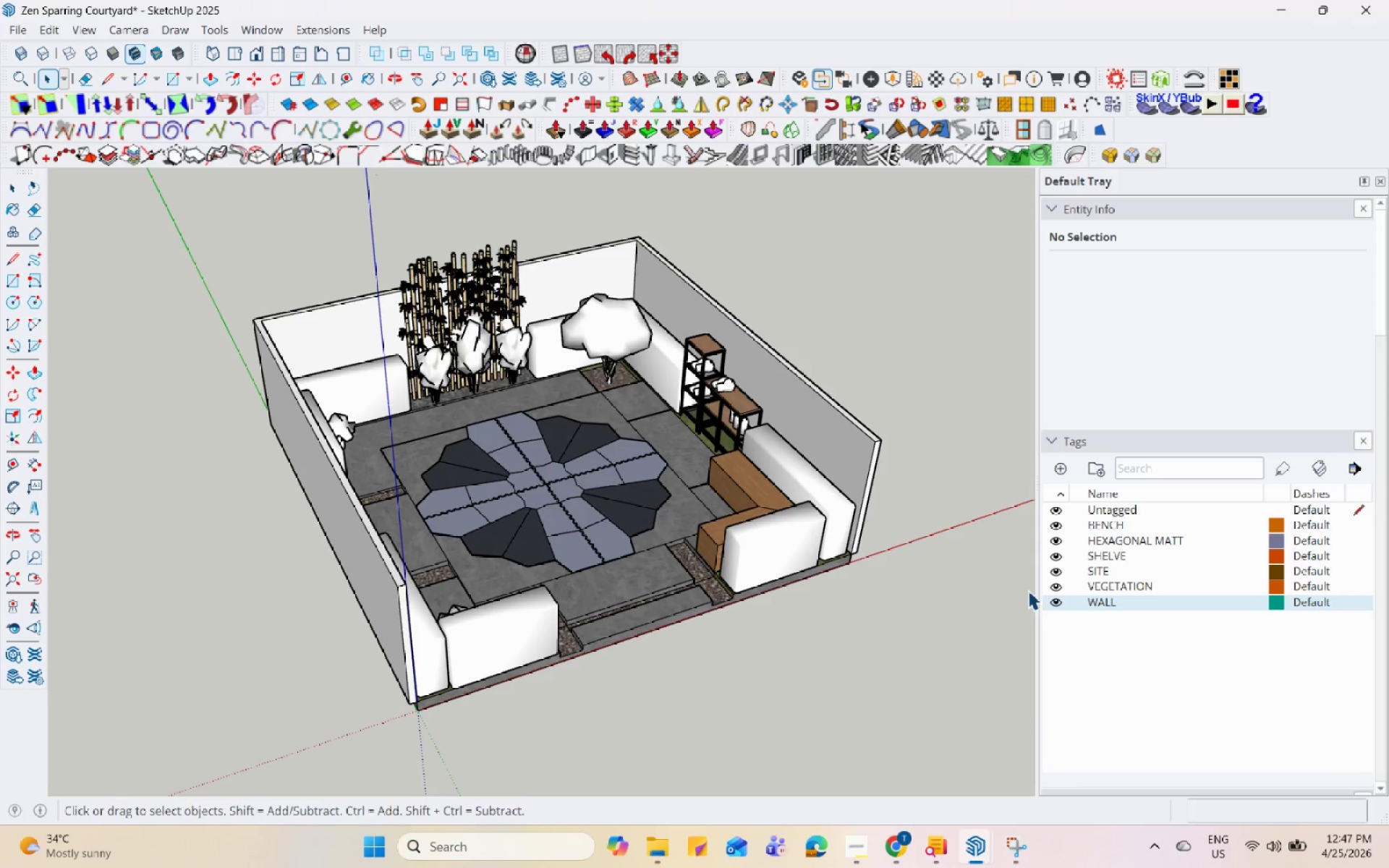 
hold_key(key=Space, duration=1.52)
 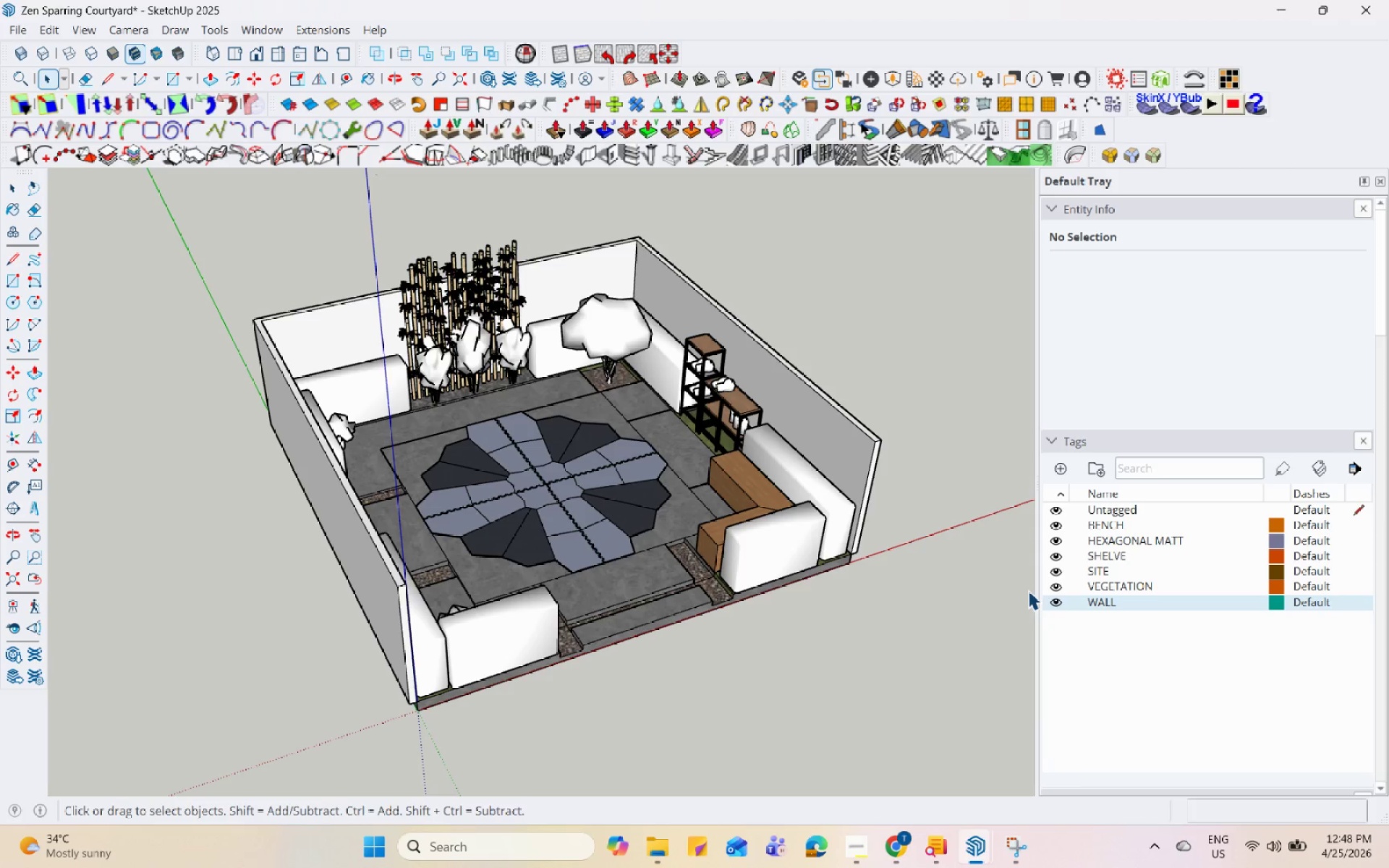 
hold_key(key=Space, duration=1.51)
 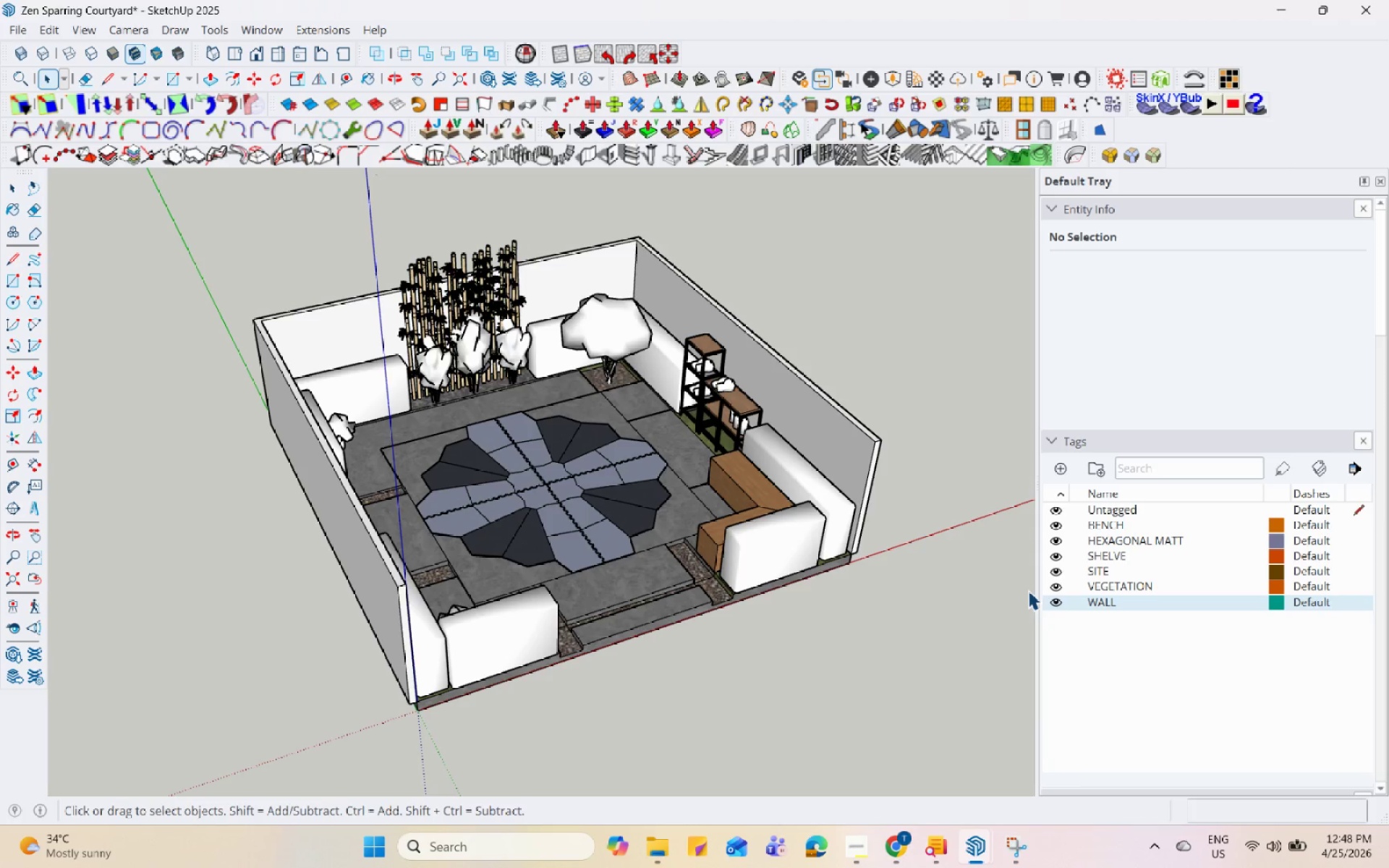 
hold_key(key=Space, duration=1.5)
 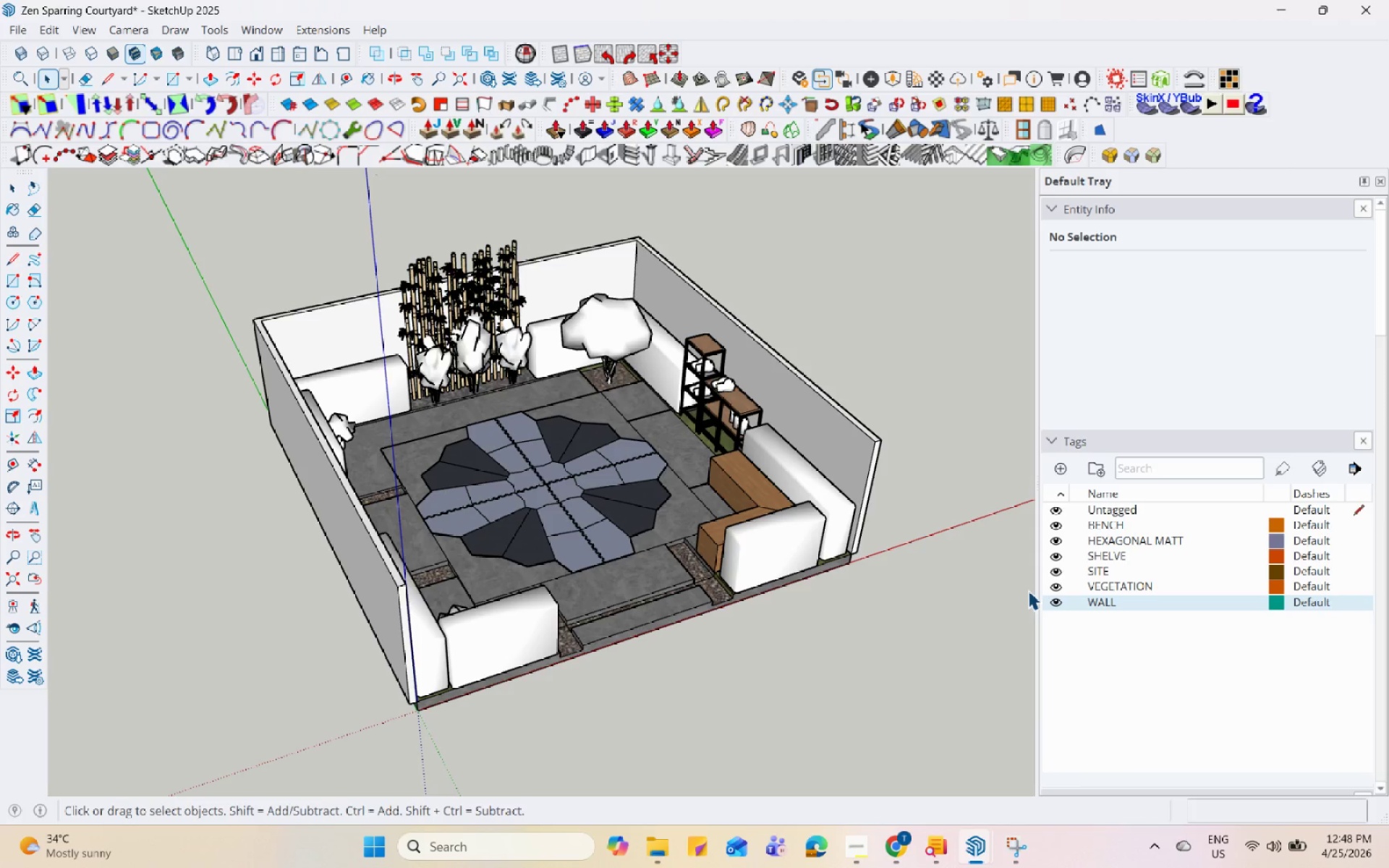 
hold_key(key=Space, duration=1.52)
 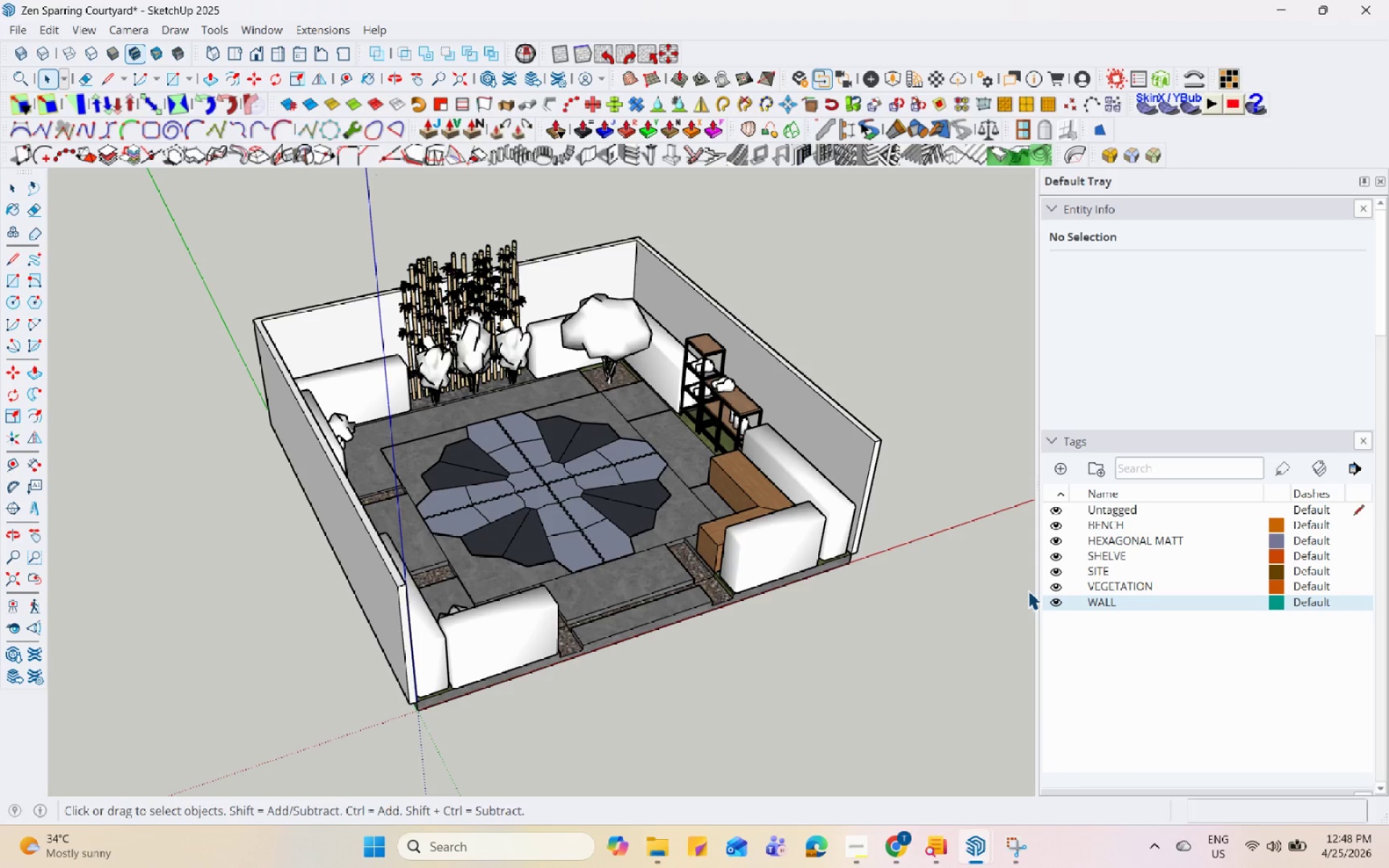 
hold_key(key=Space, duration=1.52)
 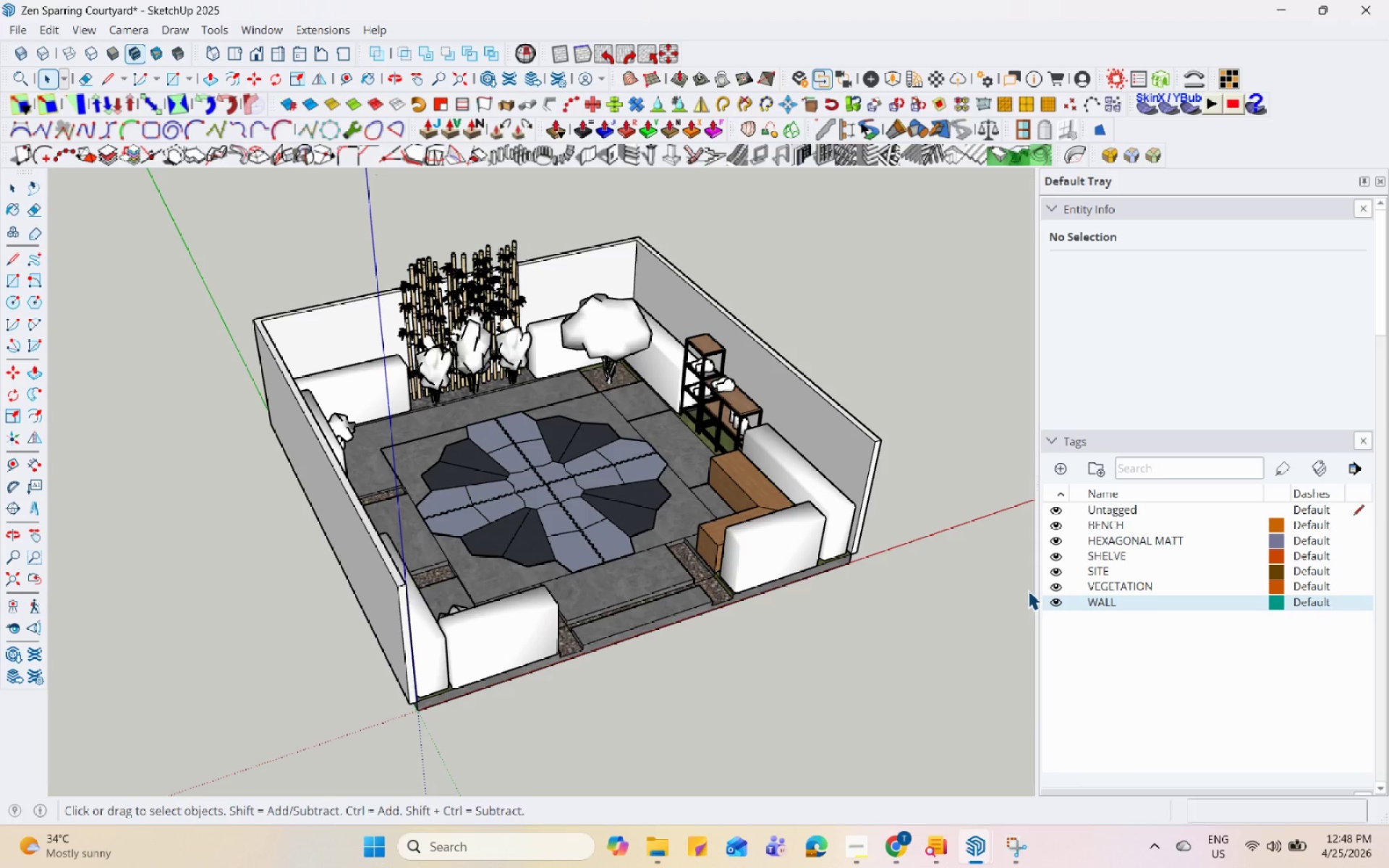 
hold_key(key=Space, duration=1.51)
 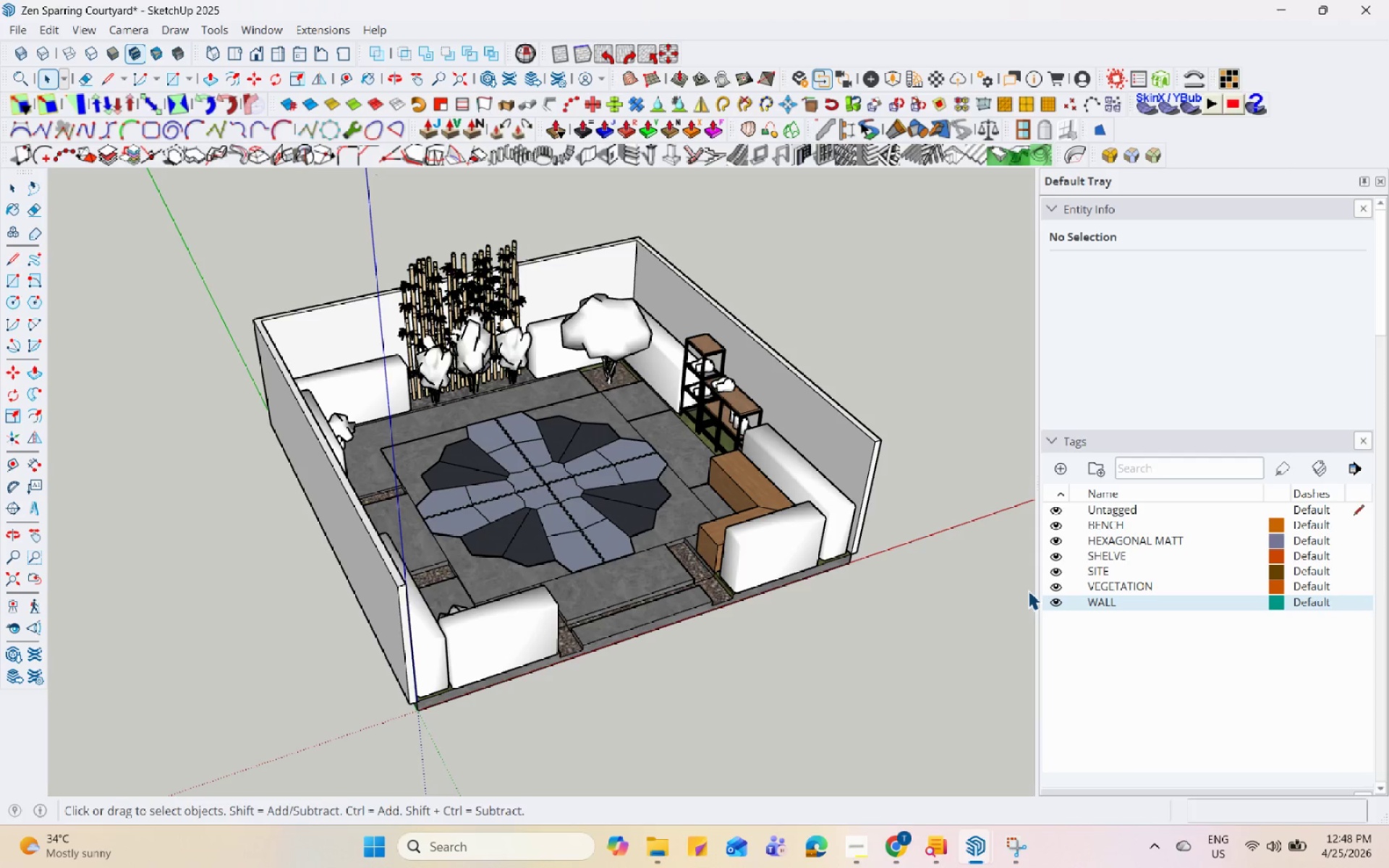 
hold_key(key=Space, duration=1.52)
 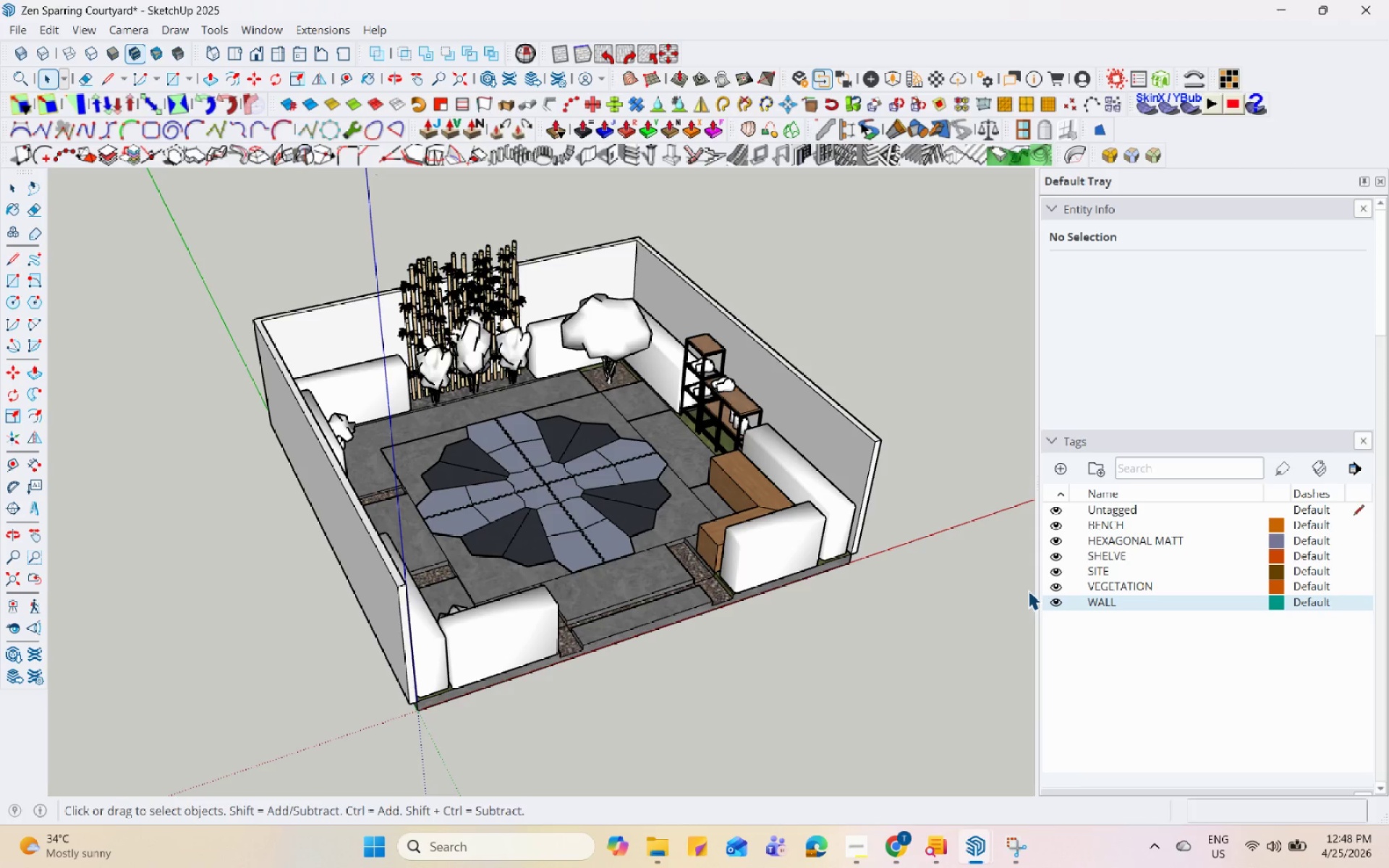 
hold_key(key=Space, duration=1.52)
 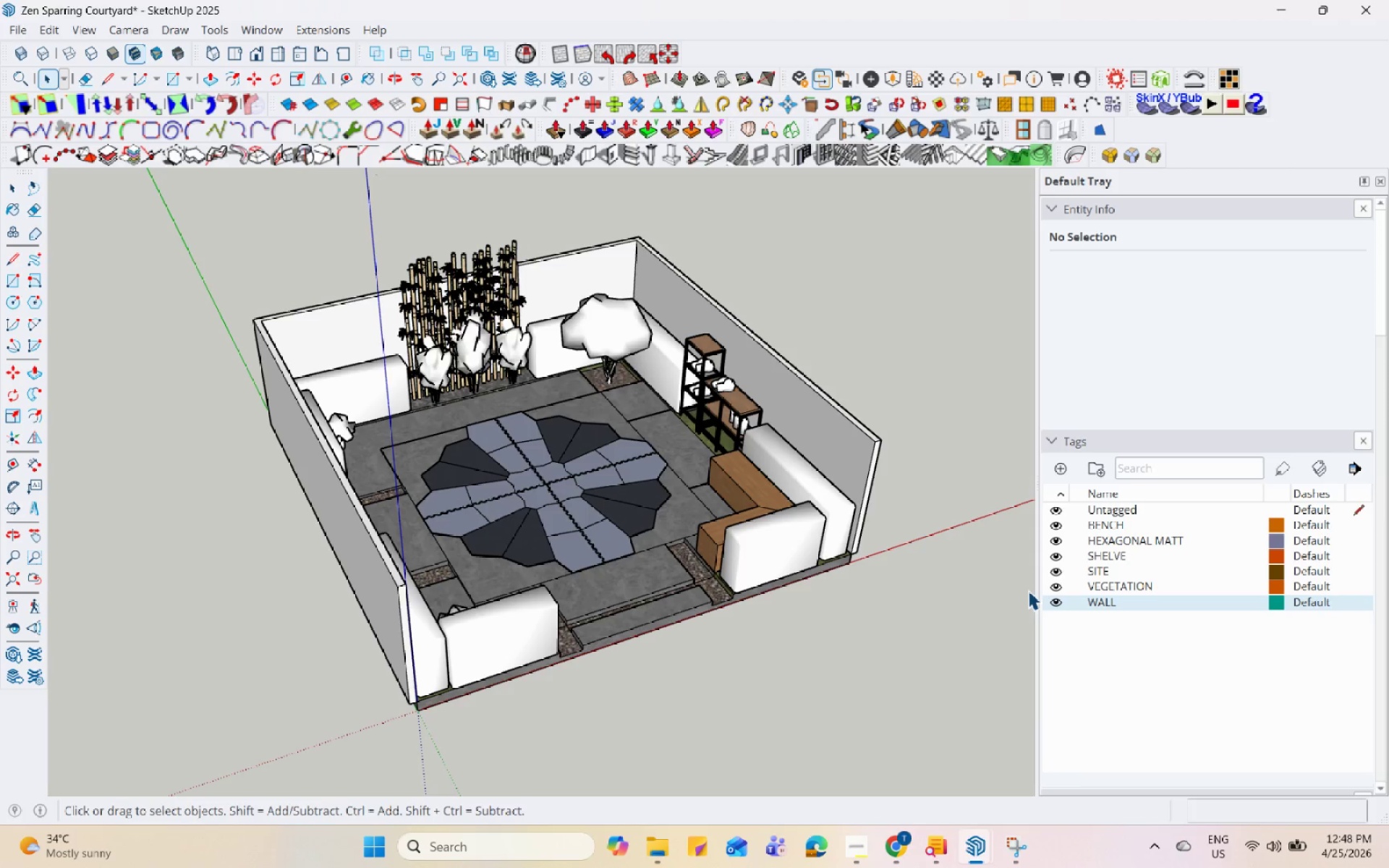 
hold_key(key=Space, duration=1.5)
 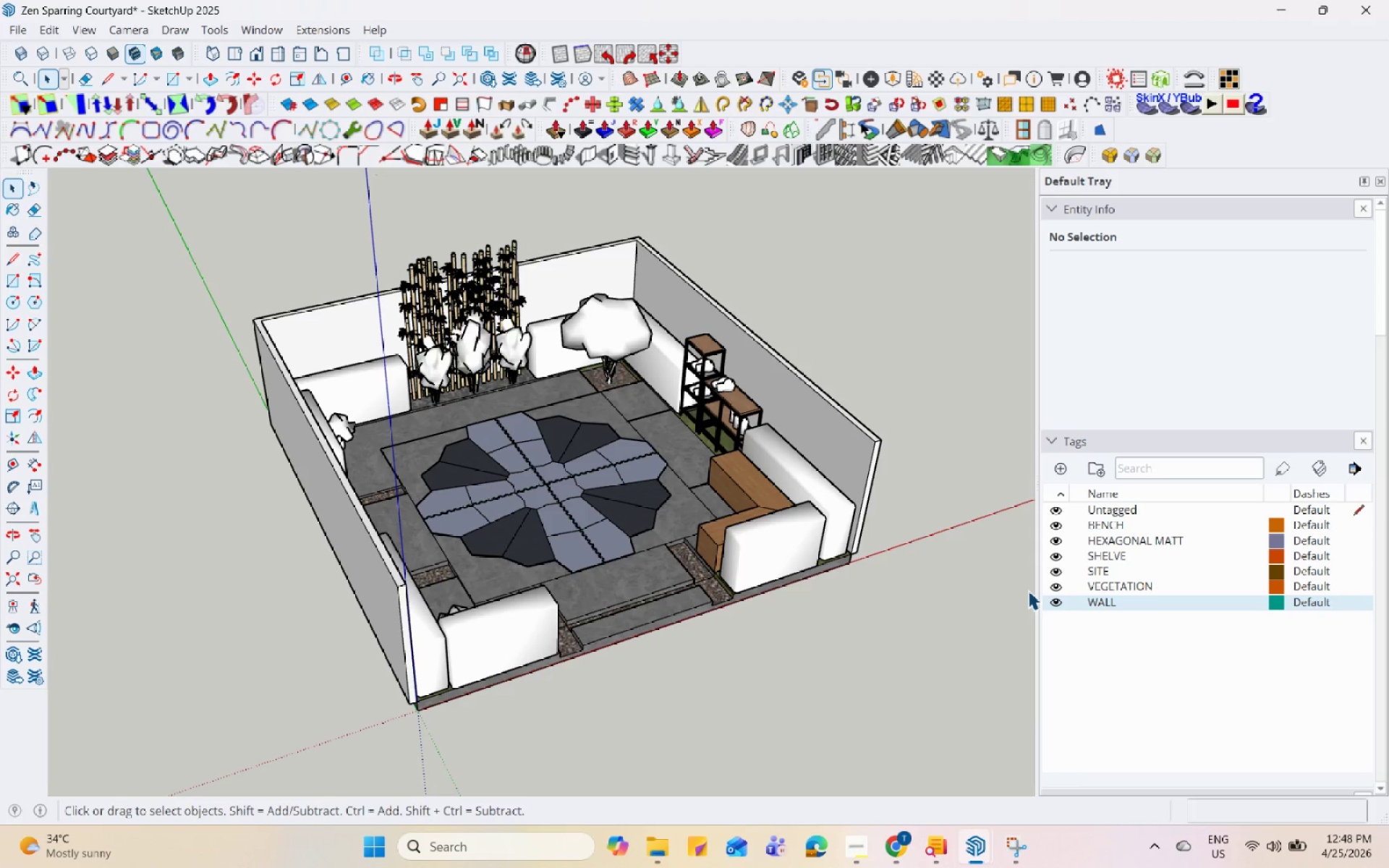 
hold_key(key=Space, duration=1.5)
 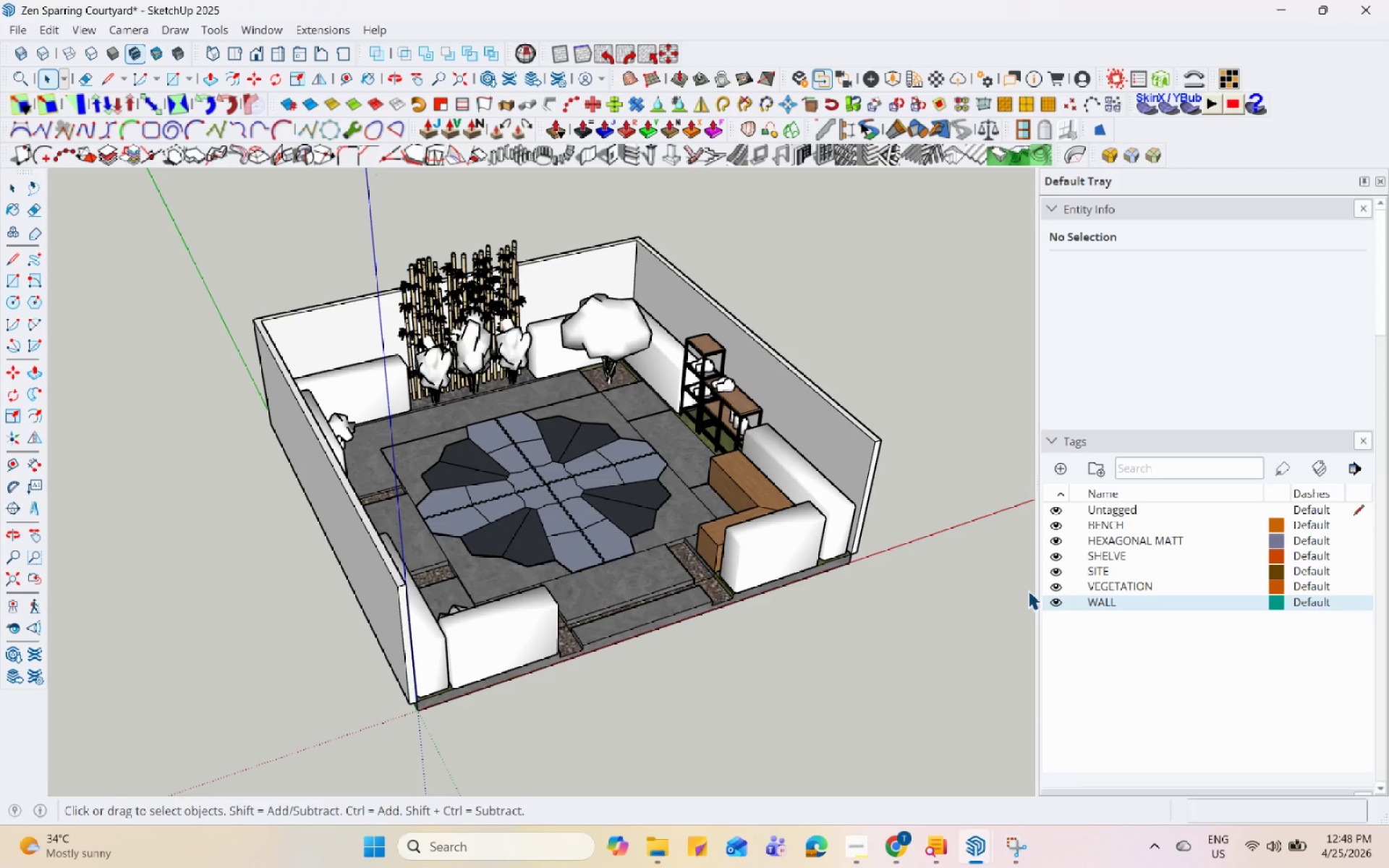 
hold_key(key=Space, duration=1.51)
 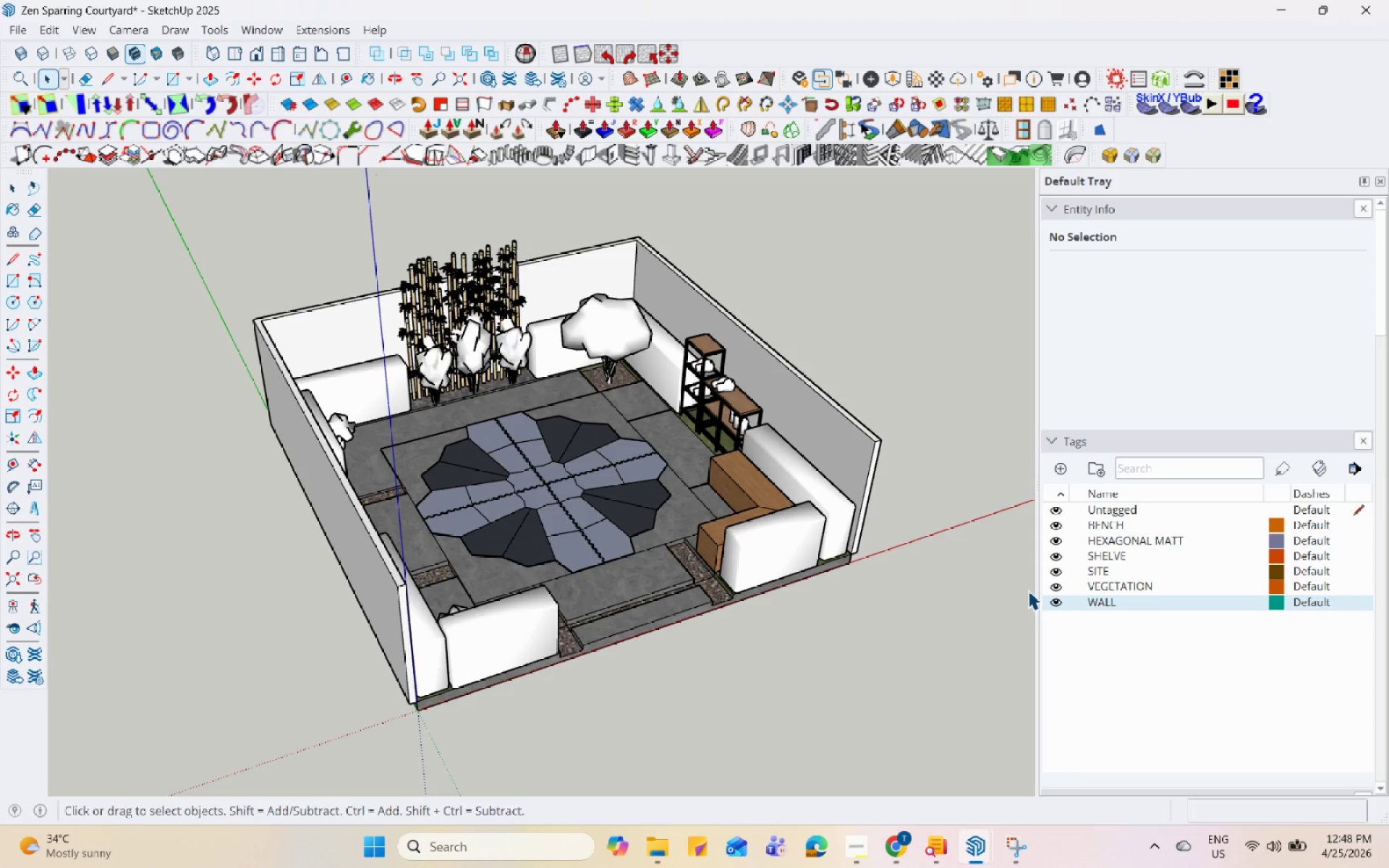 
hold_key(key=Space, duration=1.52)
 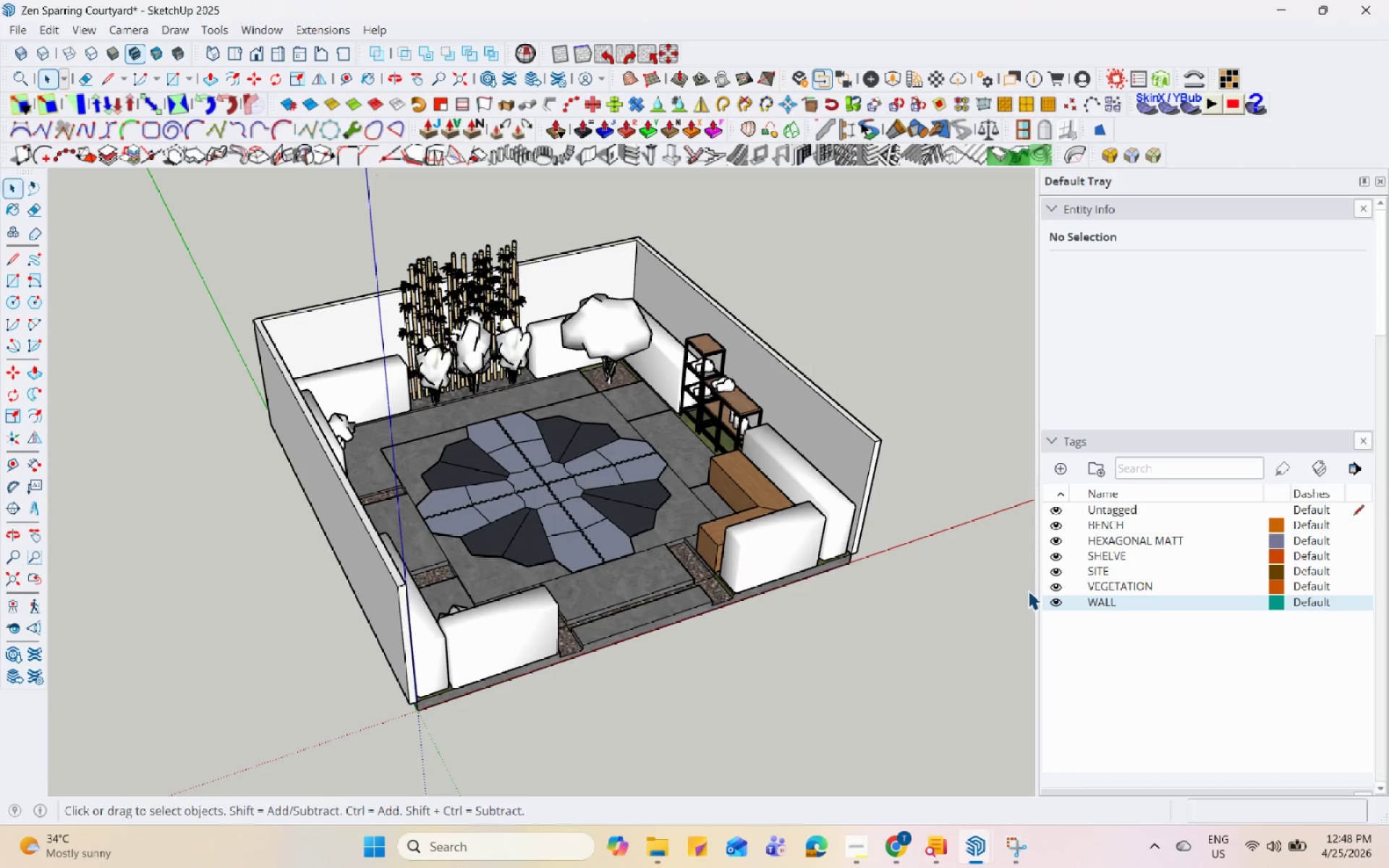 
hold_key(key=Space, duration=1.5)
 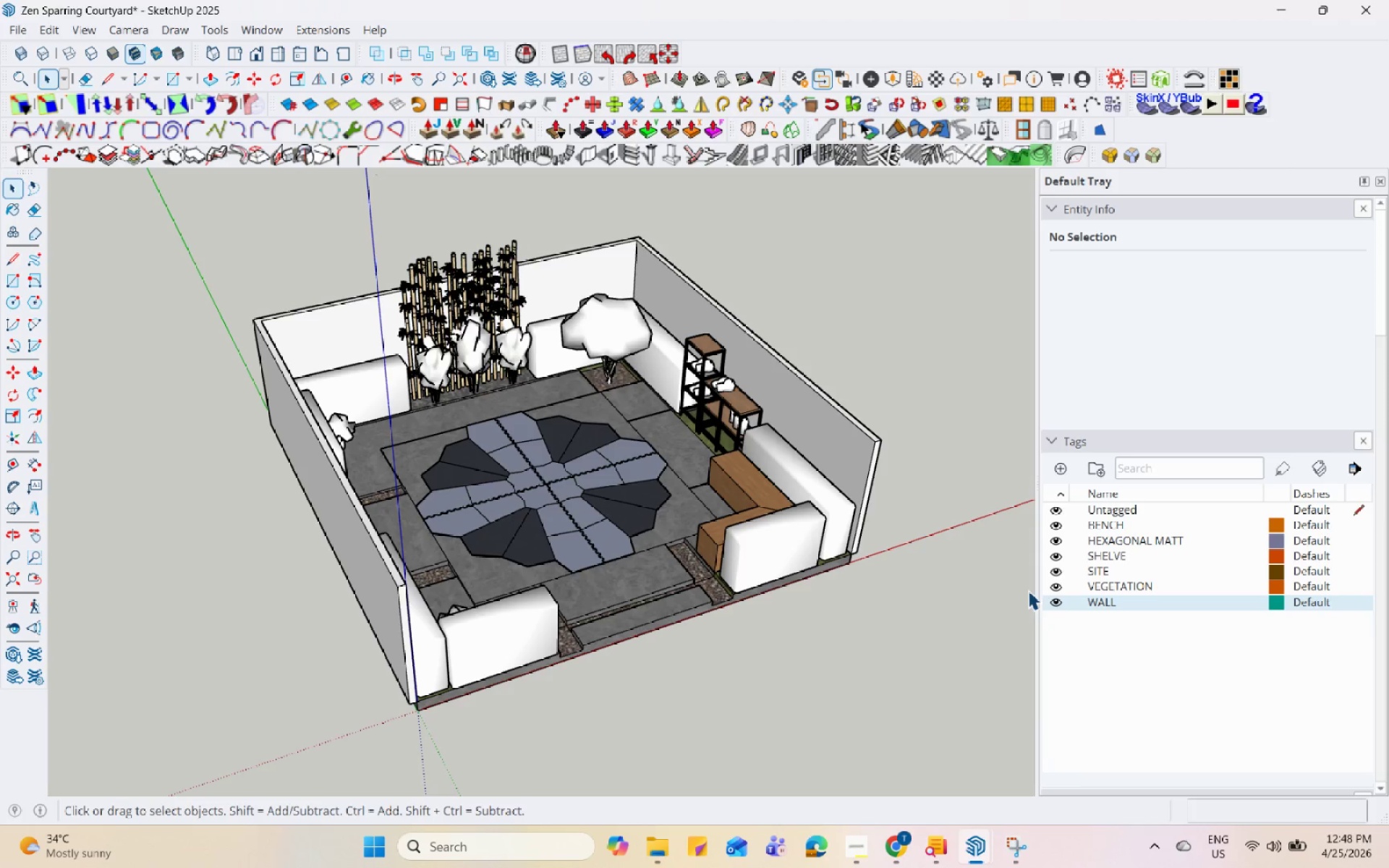 
hold_key(key=Space, duration=1.51)
 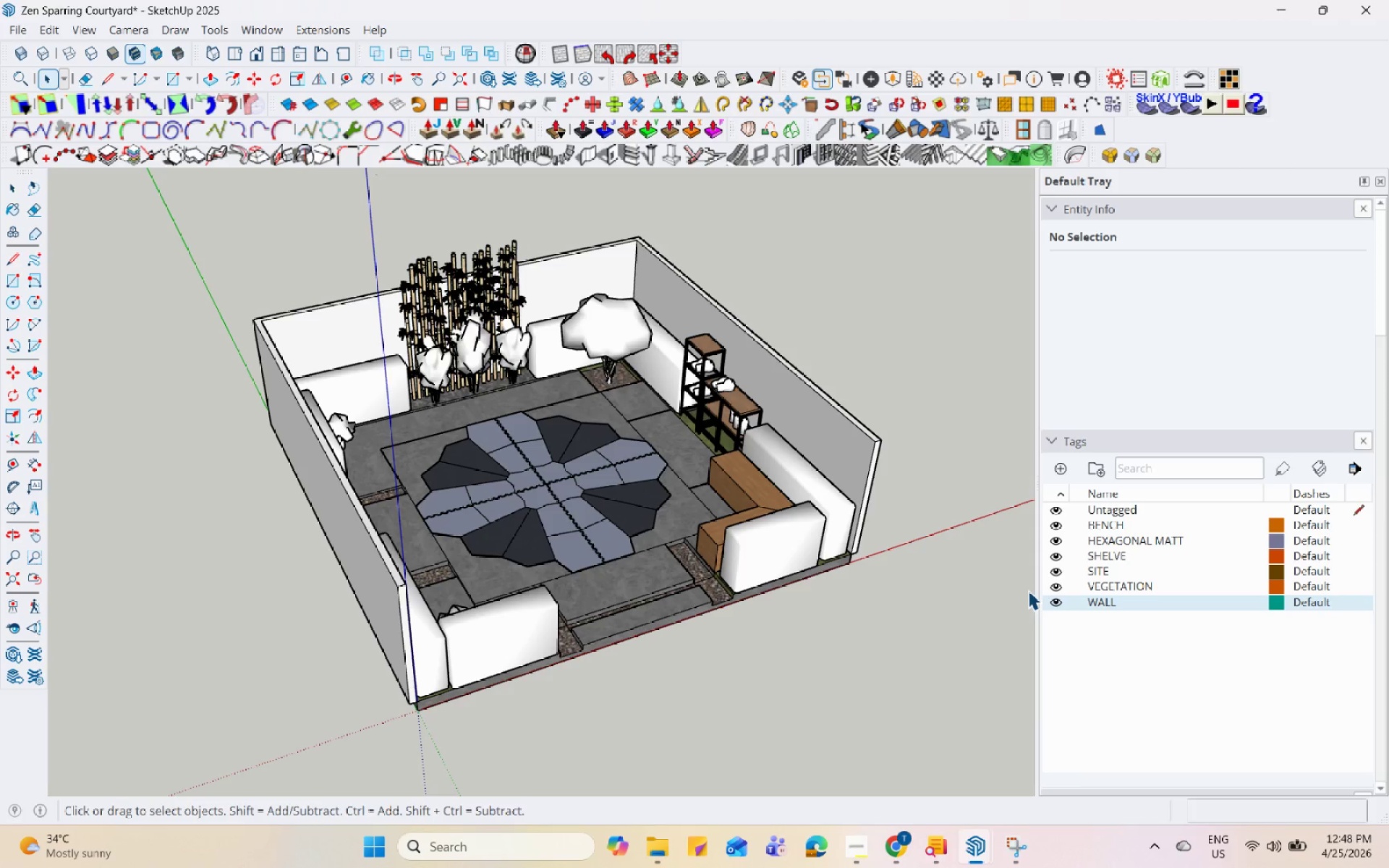 
hold_key(key=Space, duration=1.52)
 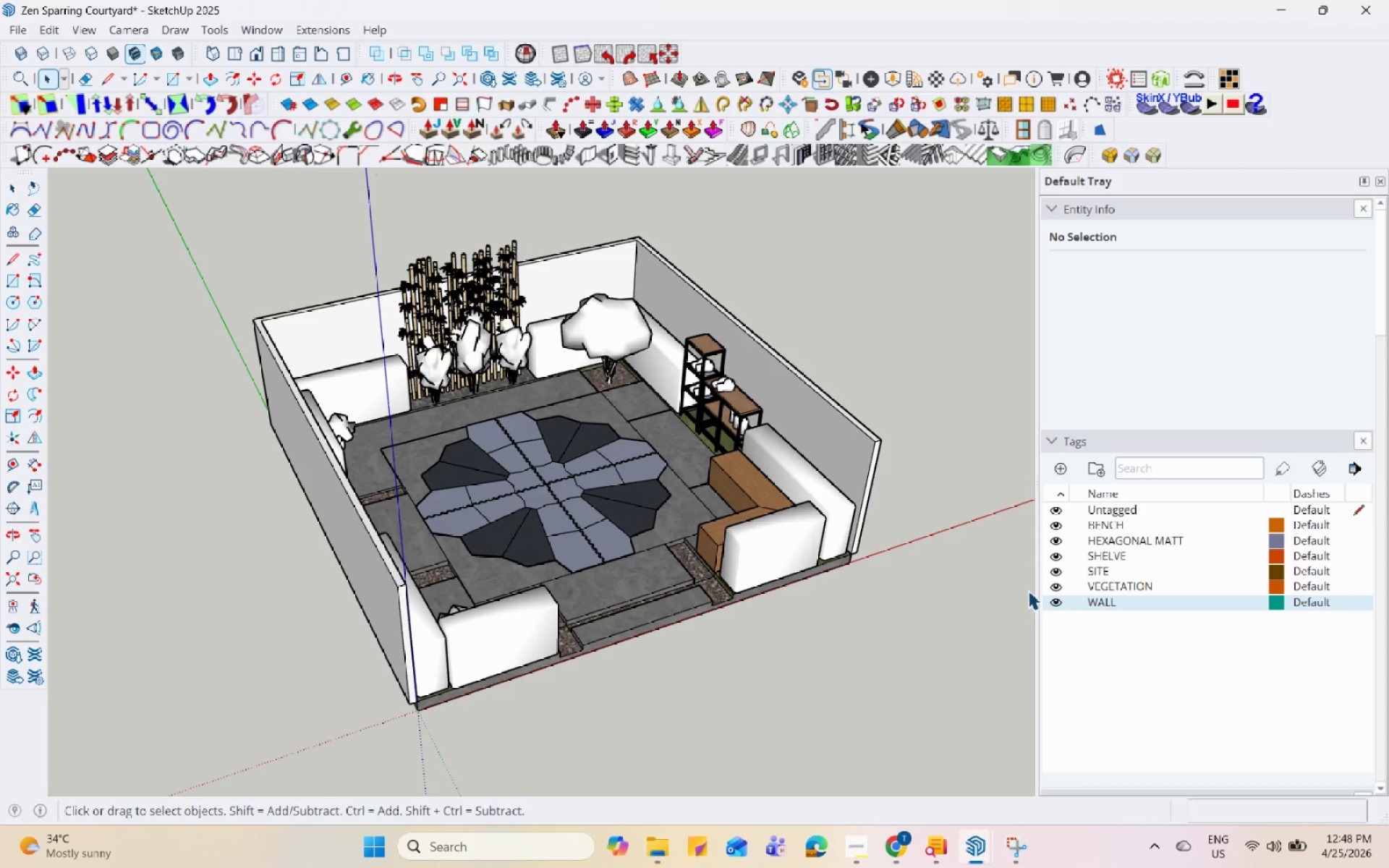 
hold_key(key=Space, duration=1.52)
 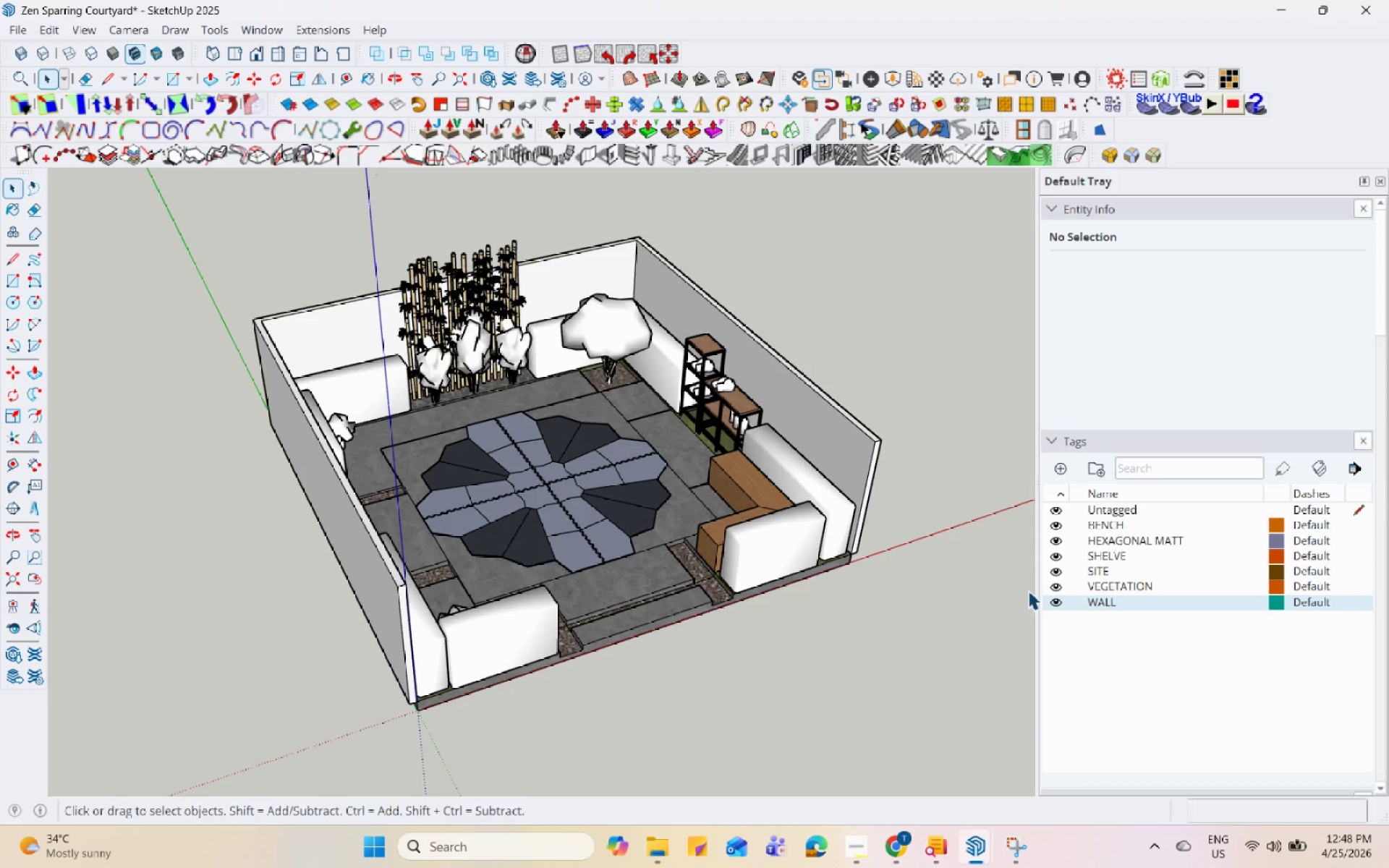 
hold_key(key=Space, duration=1.51)
 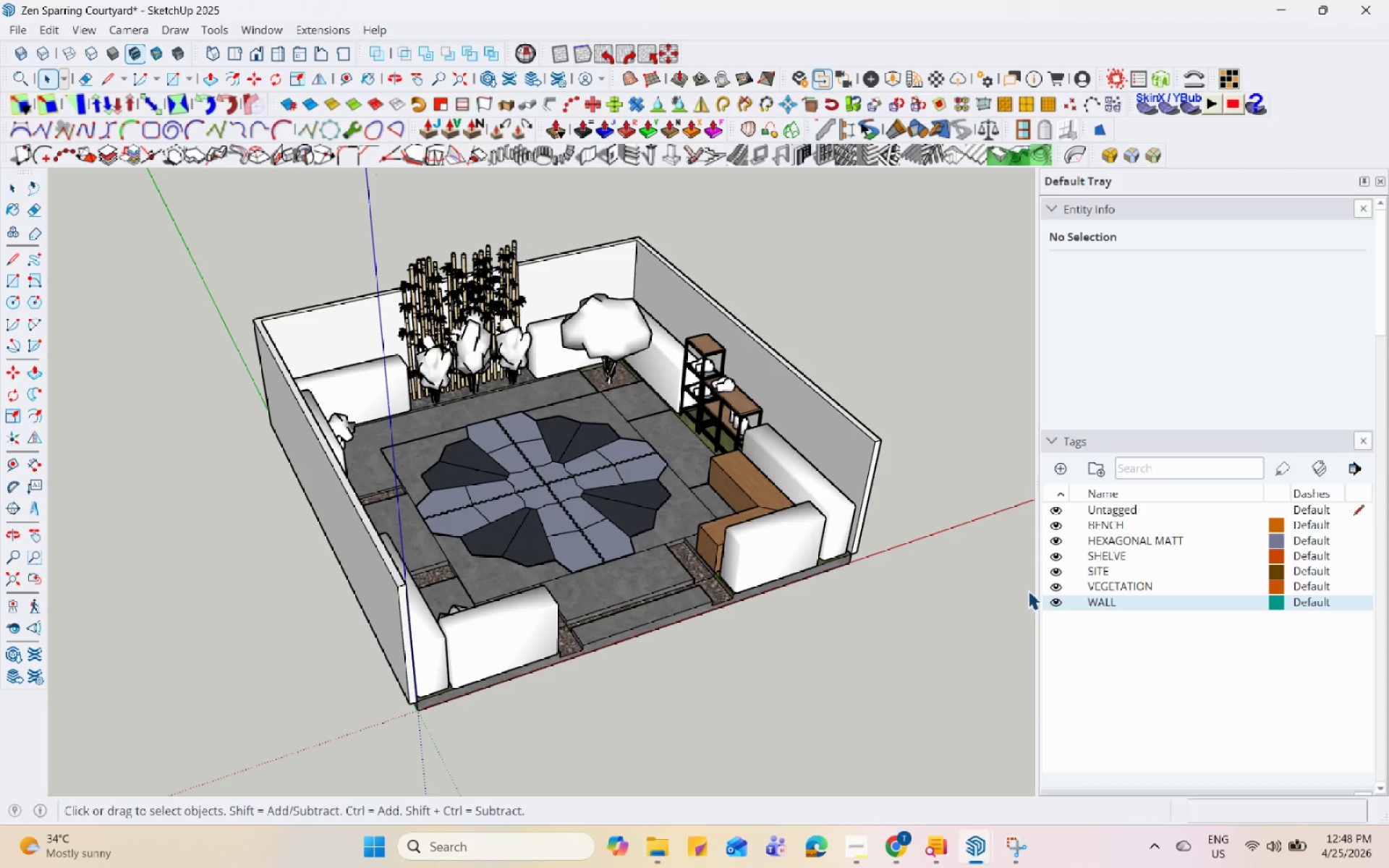 
hold_key(key=Space, duration=1.53)
 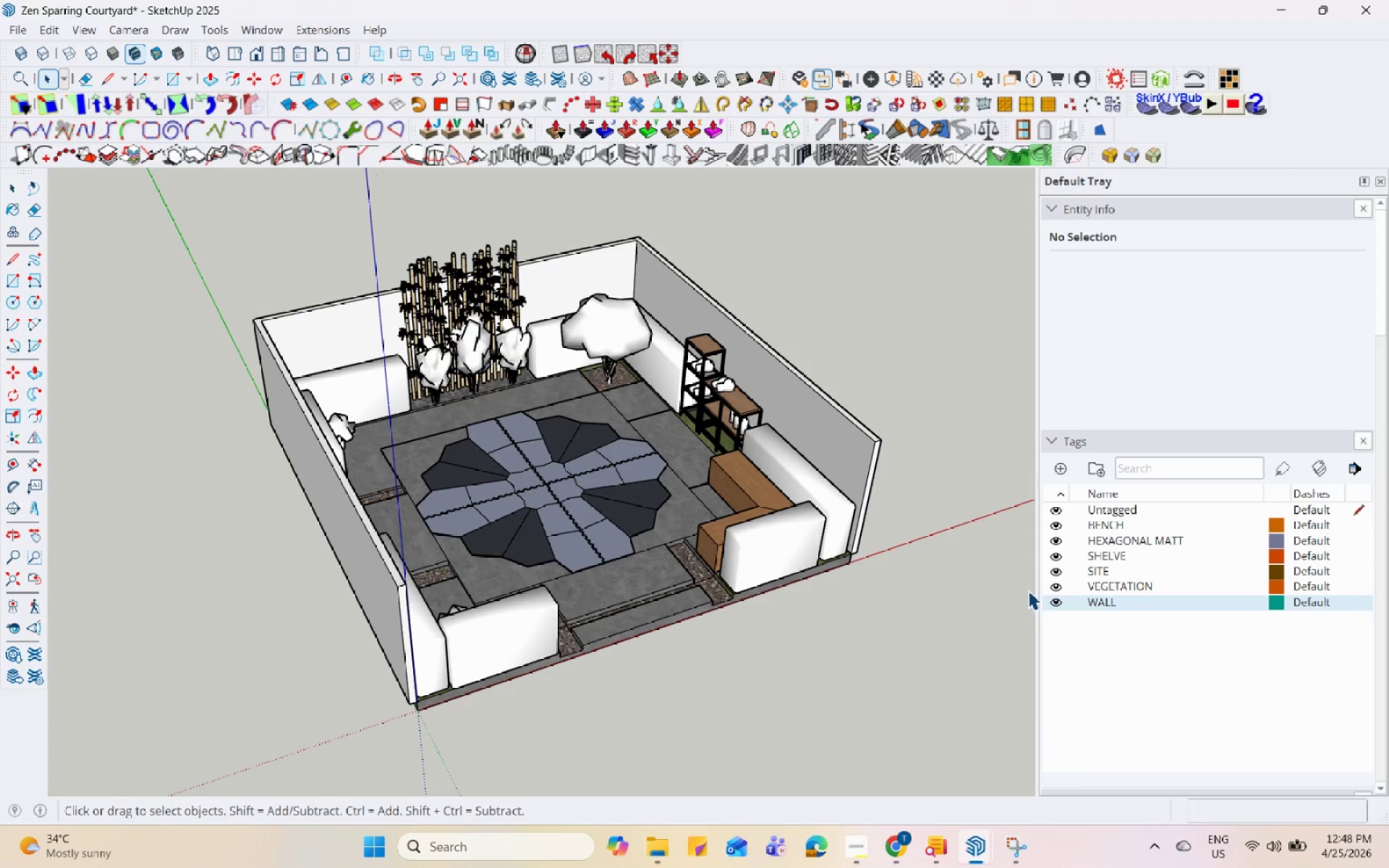 
hold_key(key=Space, duration=1.51)
 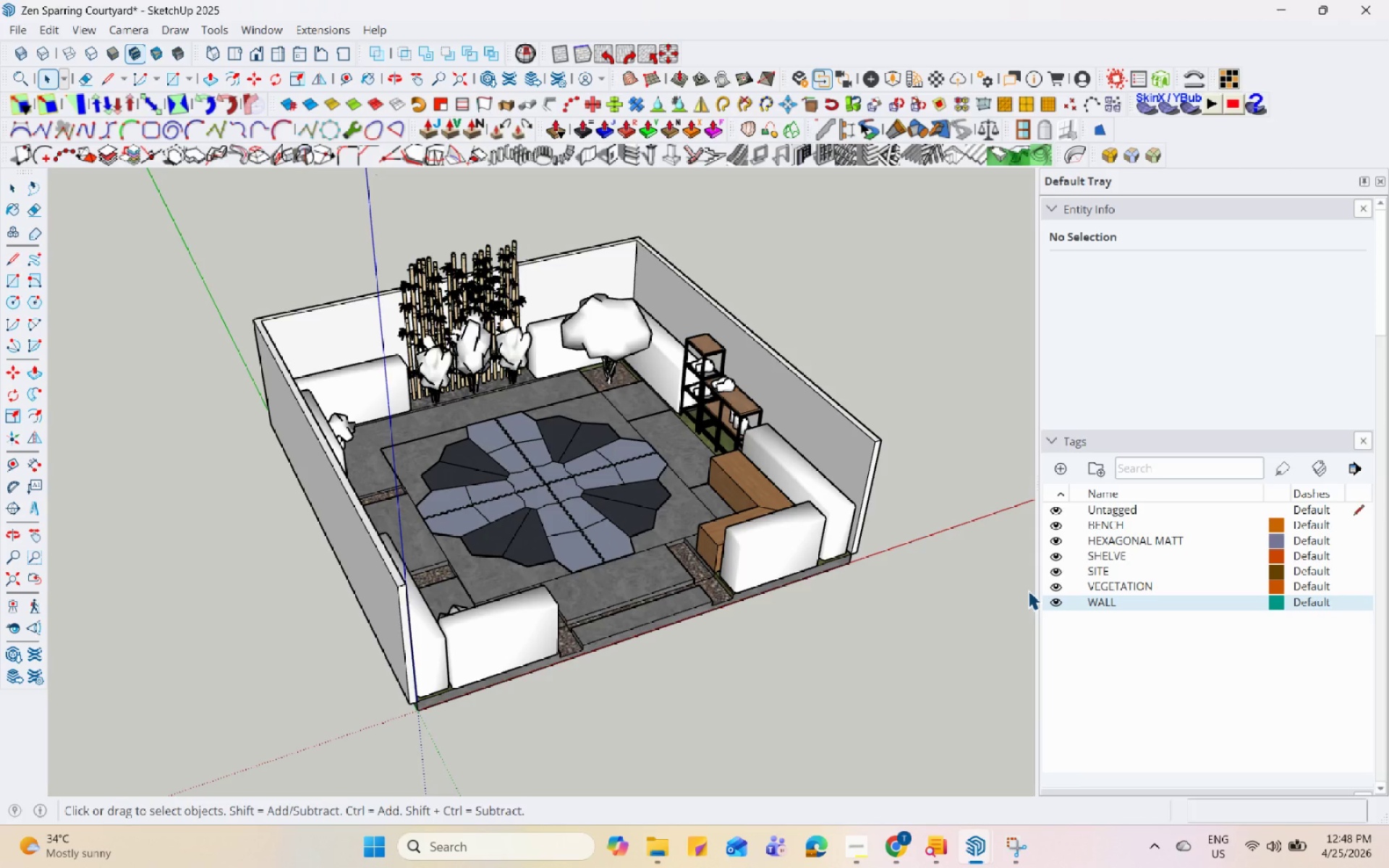 
hold_key(key=Space, duration=1.52)
 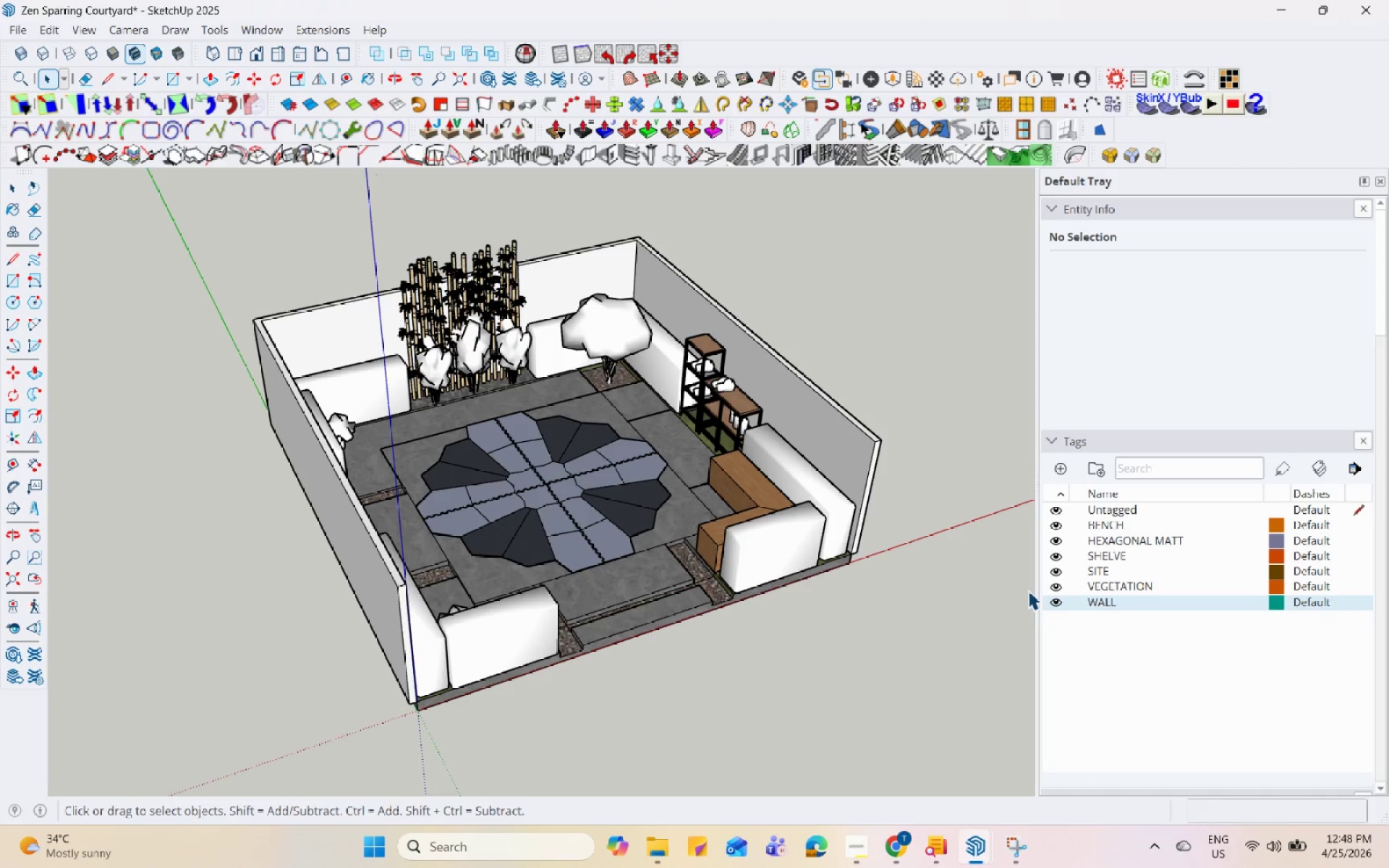 
hold_key(key=Space, duration=1.51)
 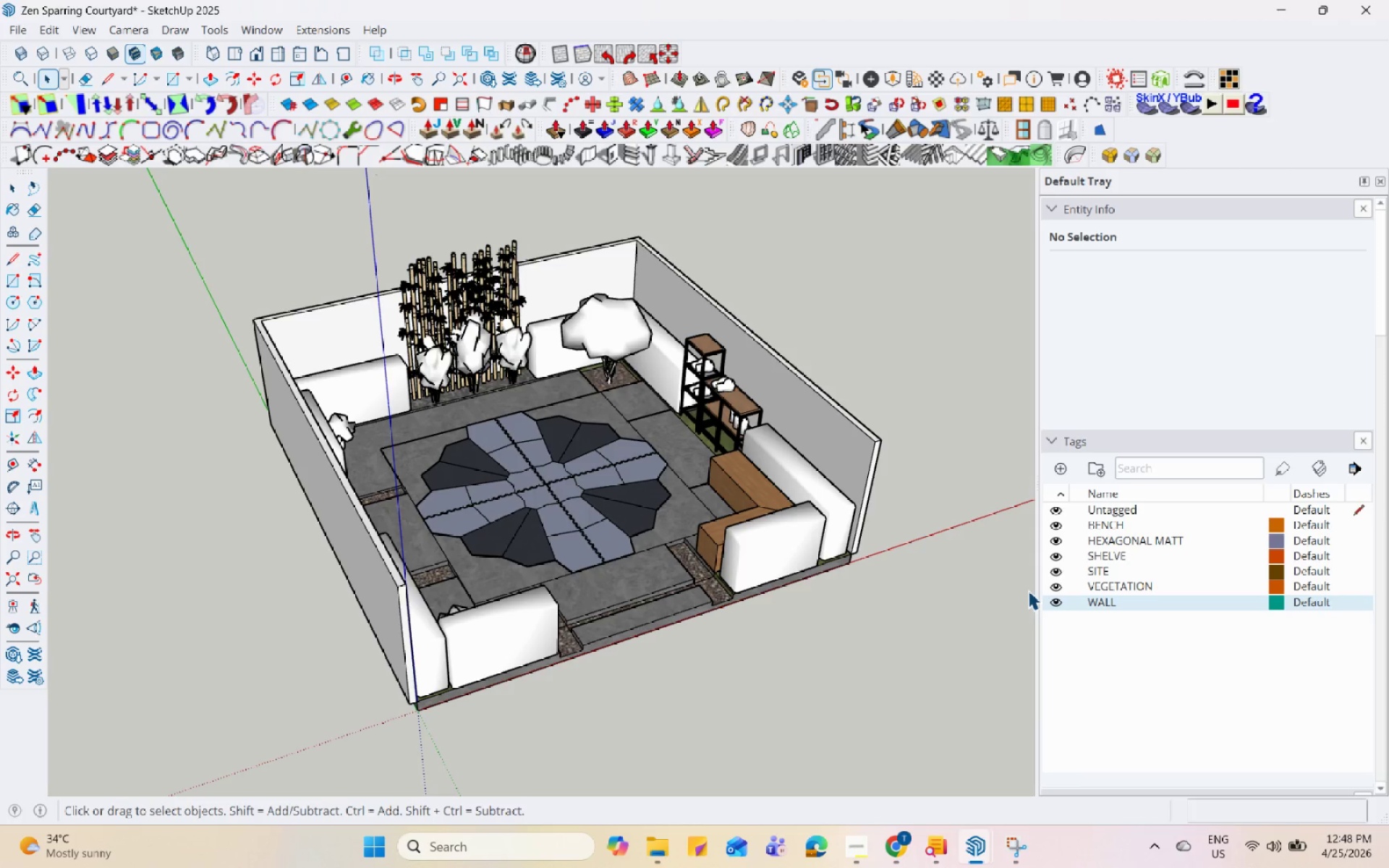 
hold_key(key=Space, duration=1.53)
 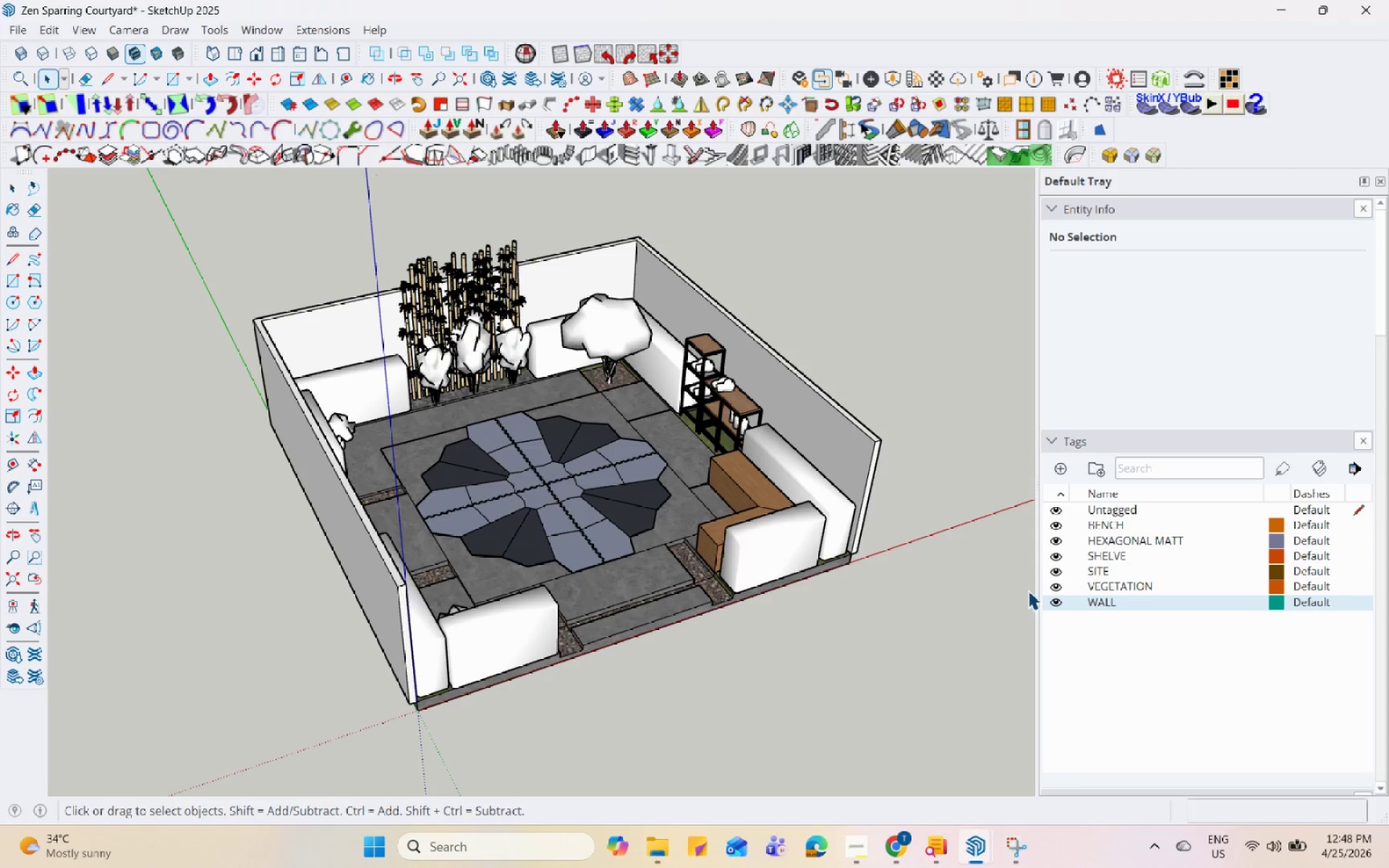 
hold_key(key=Space, duration=1.5)
 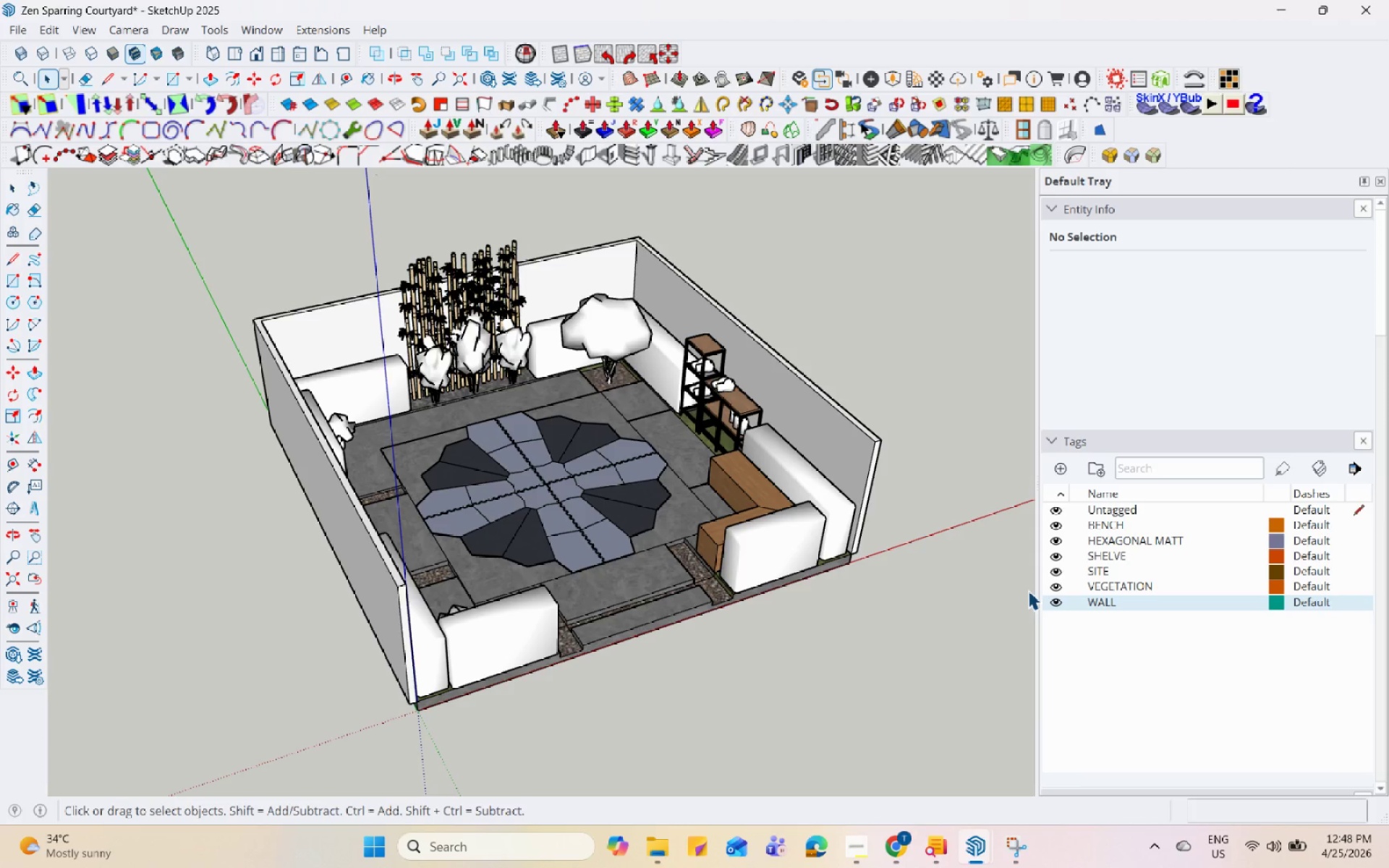 
hold_key(key=Space, duration=1.5)
 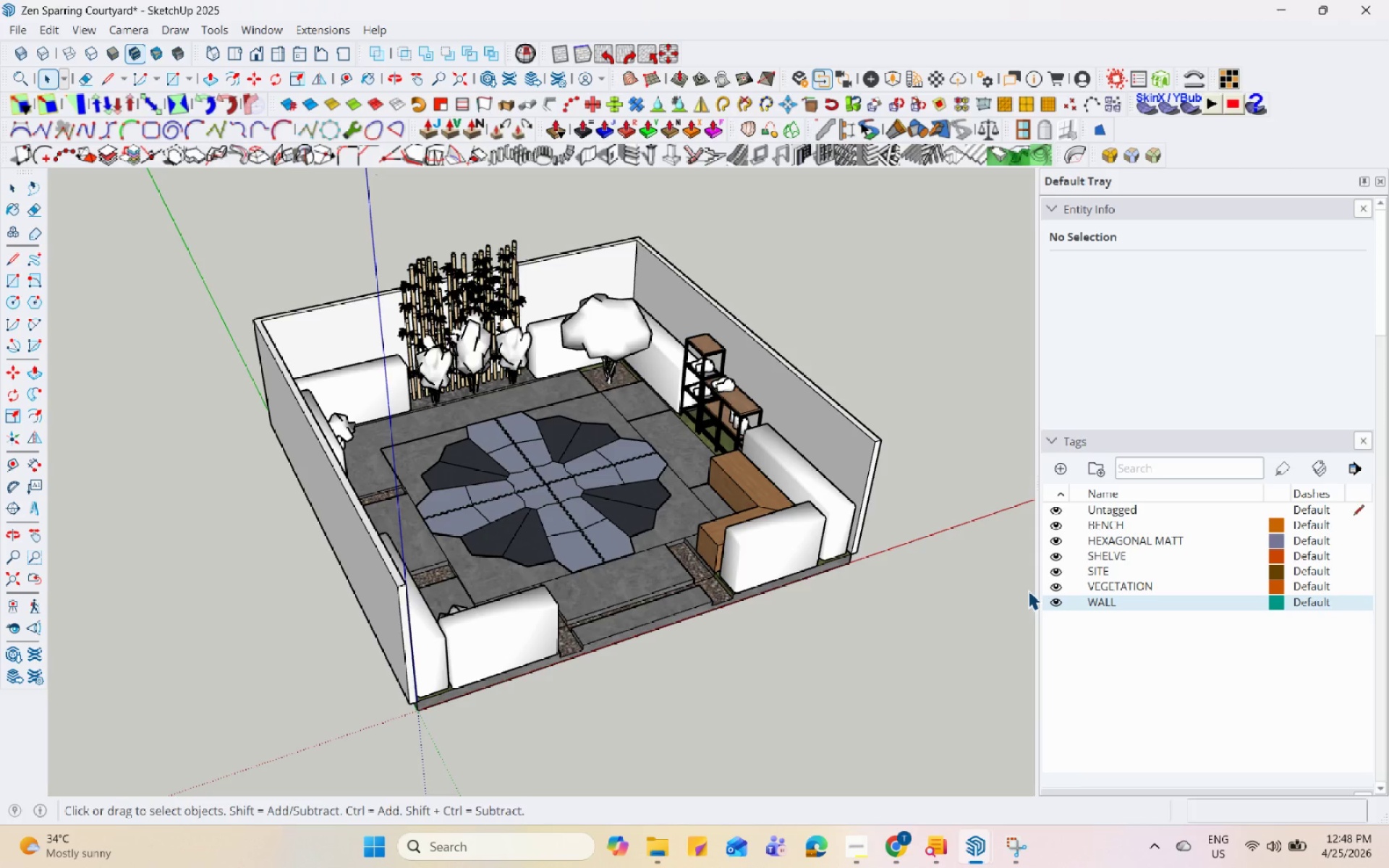 
hold_key(key=Space, duration=1.51)
 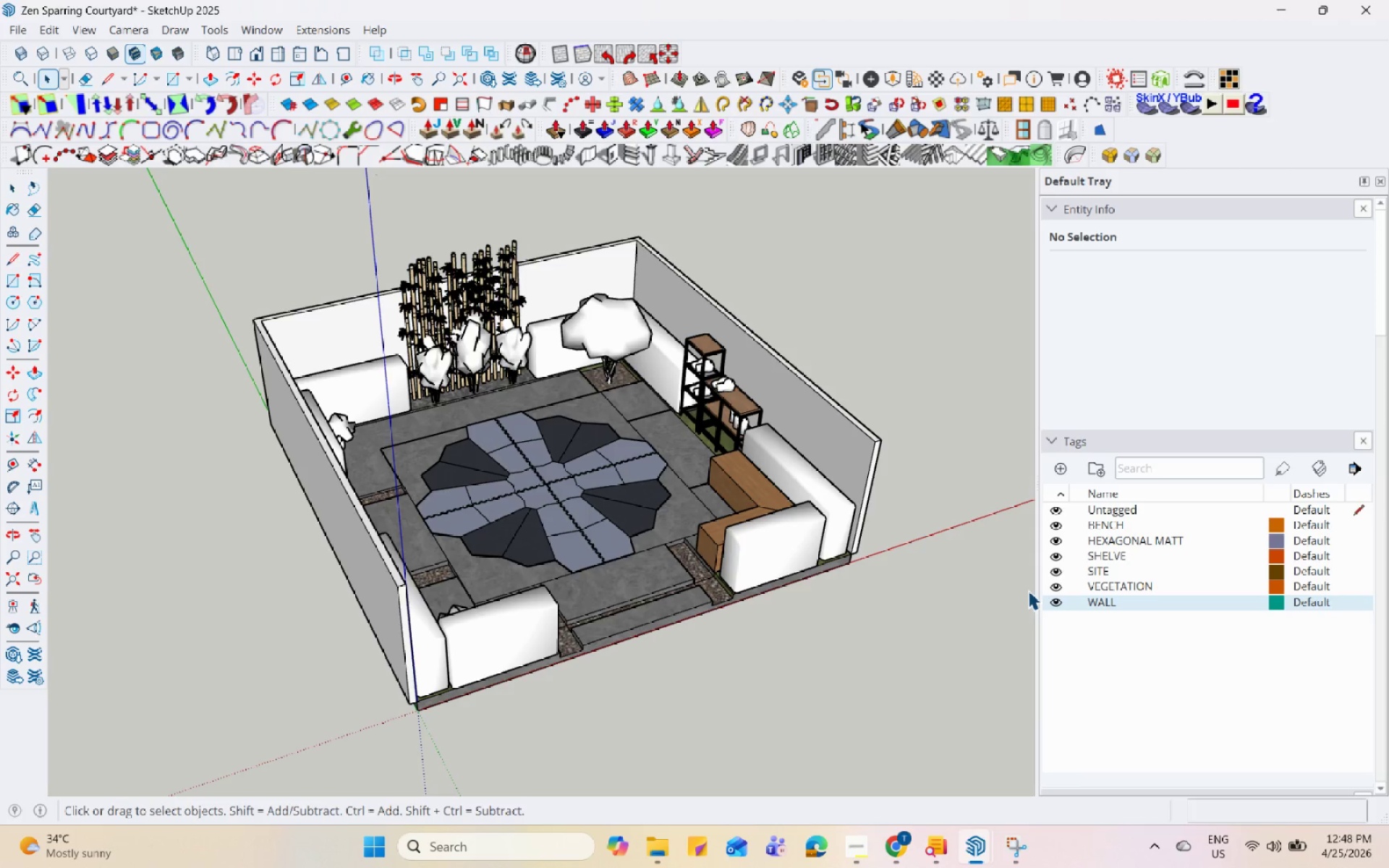 
hold_key(key=Space, duration=1.52)
 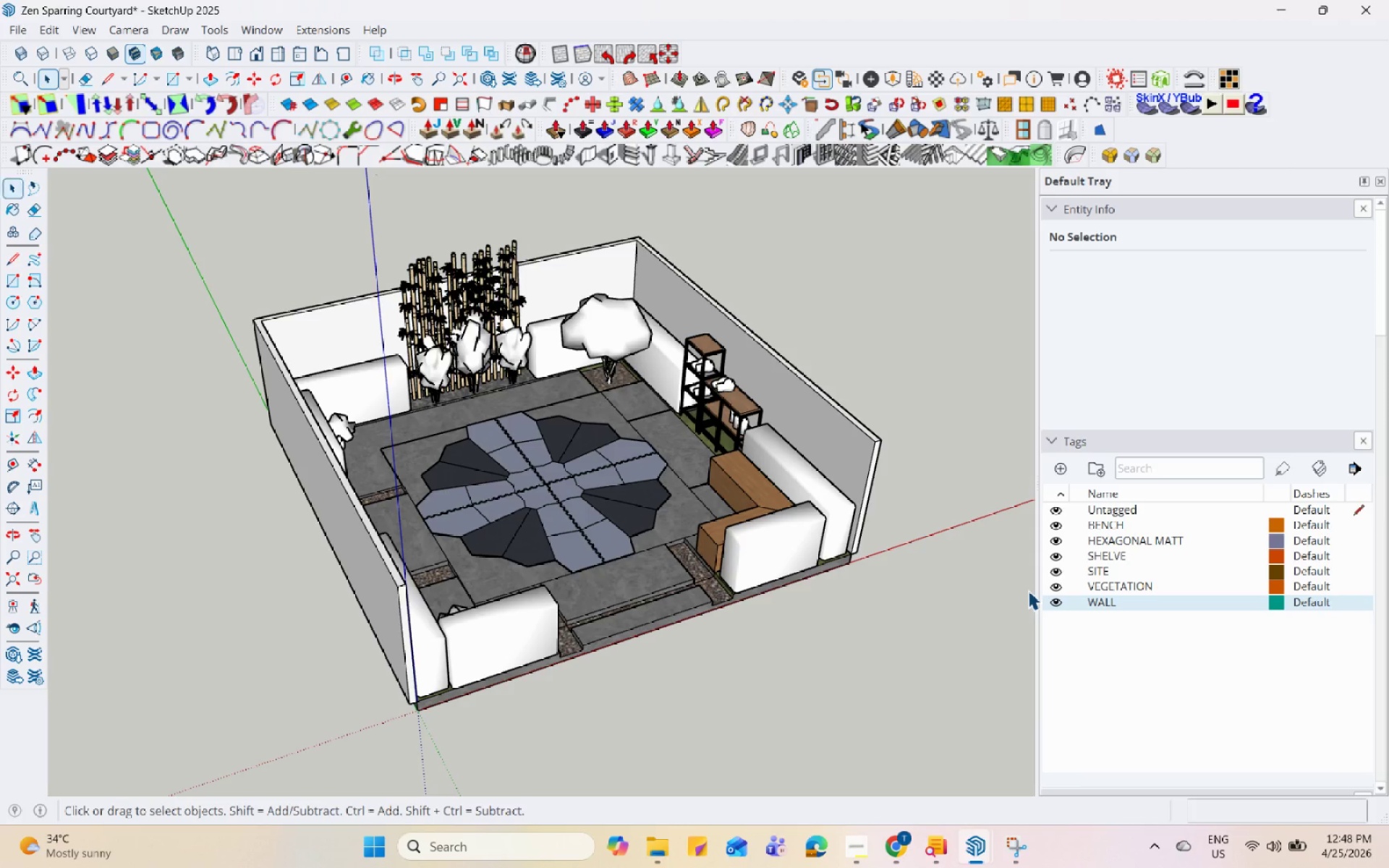 
hold_key(key=Space, duration=1.52)
 